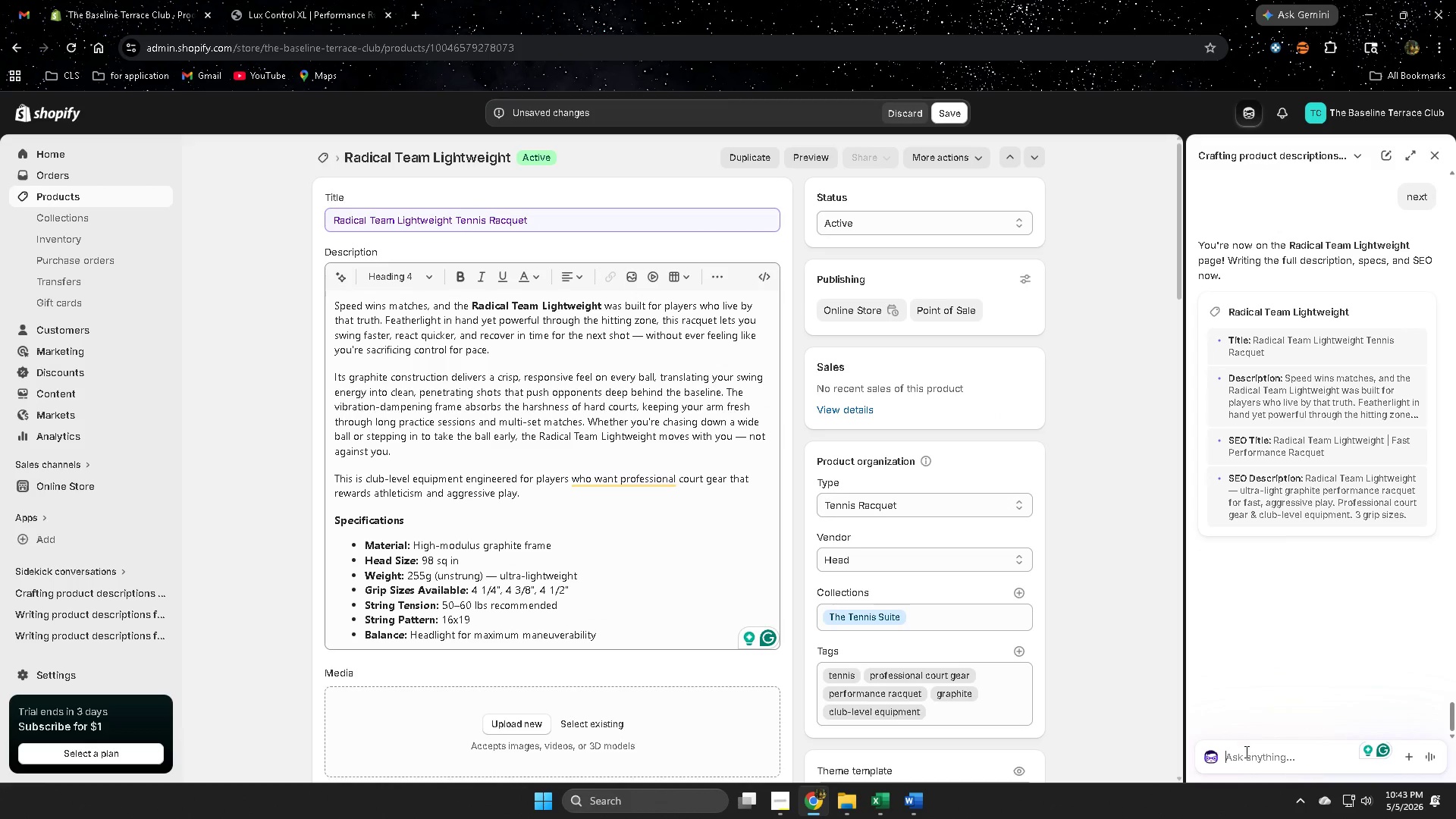 
type(image alt text)
 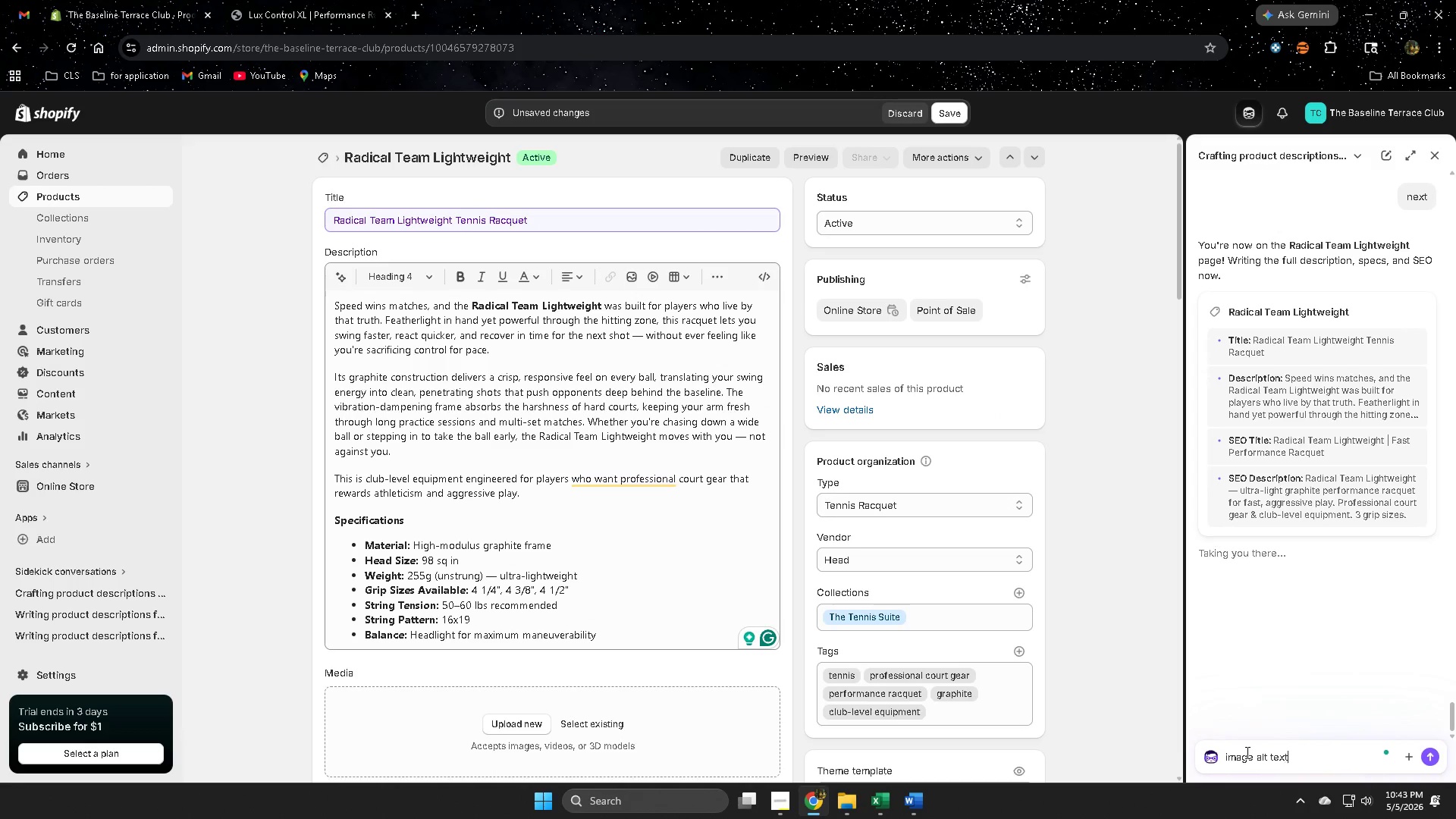 
key(Enter)
 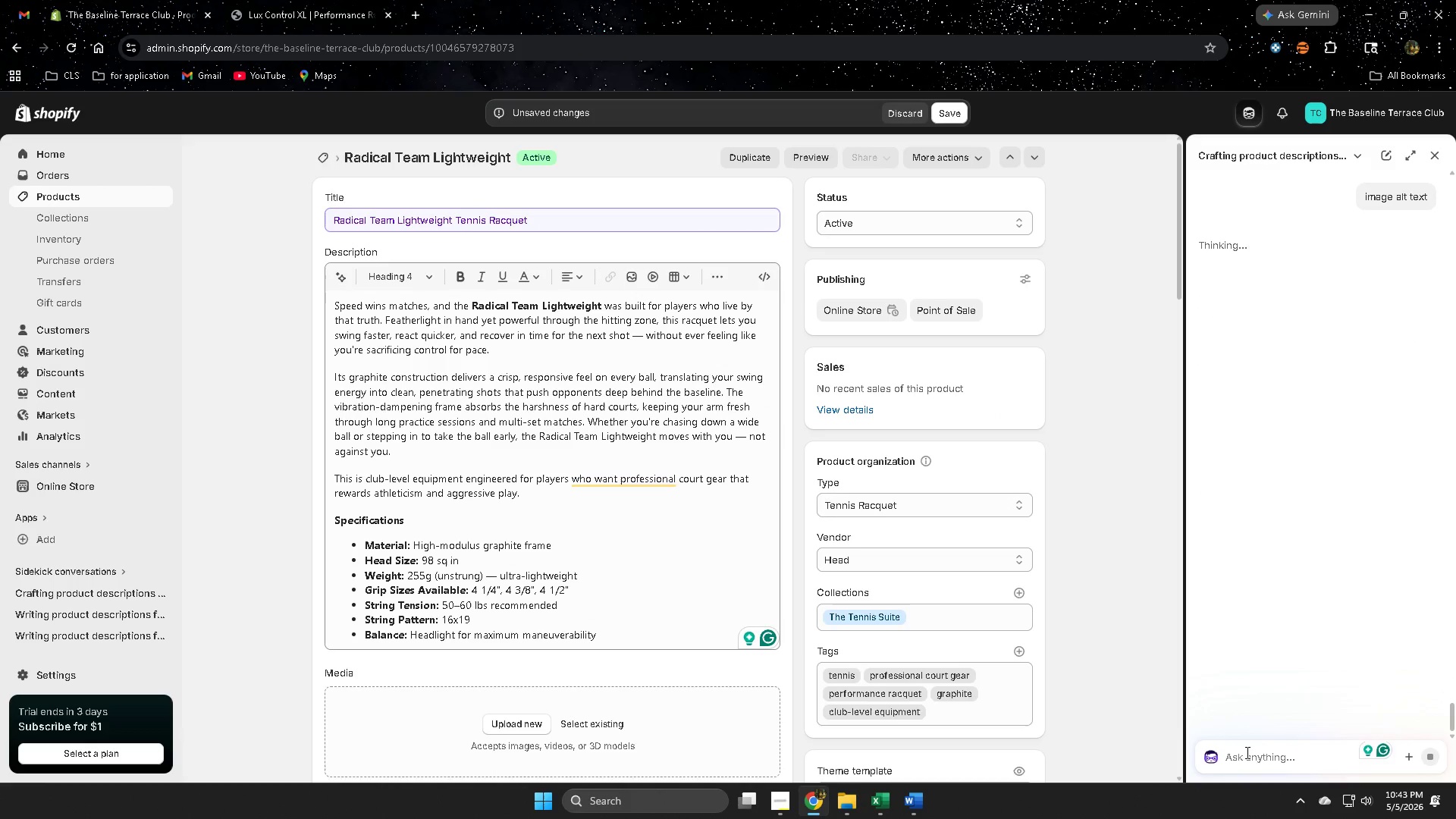 
wait(5.09)
 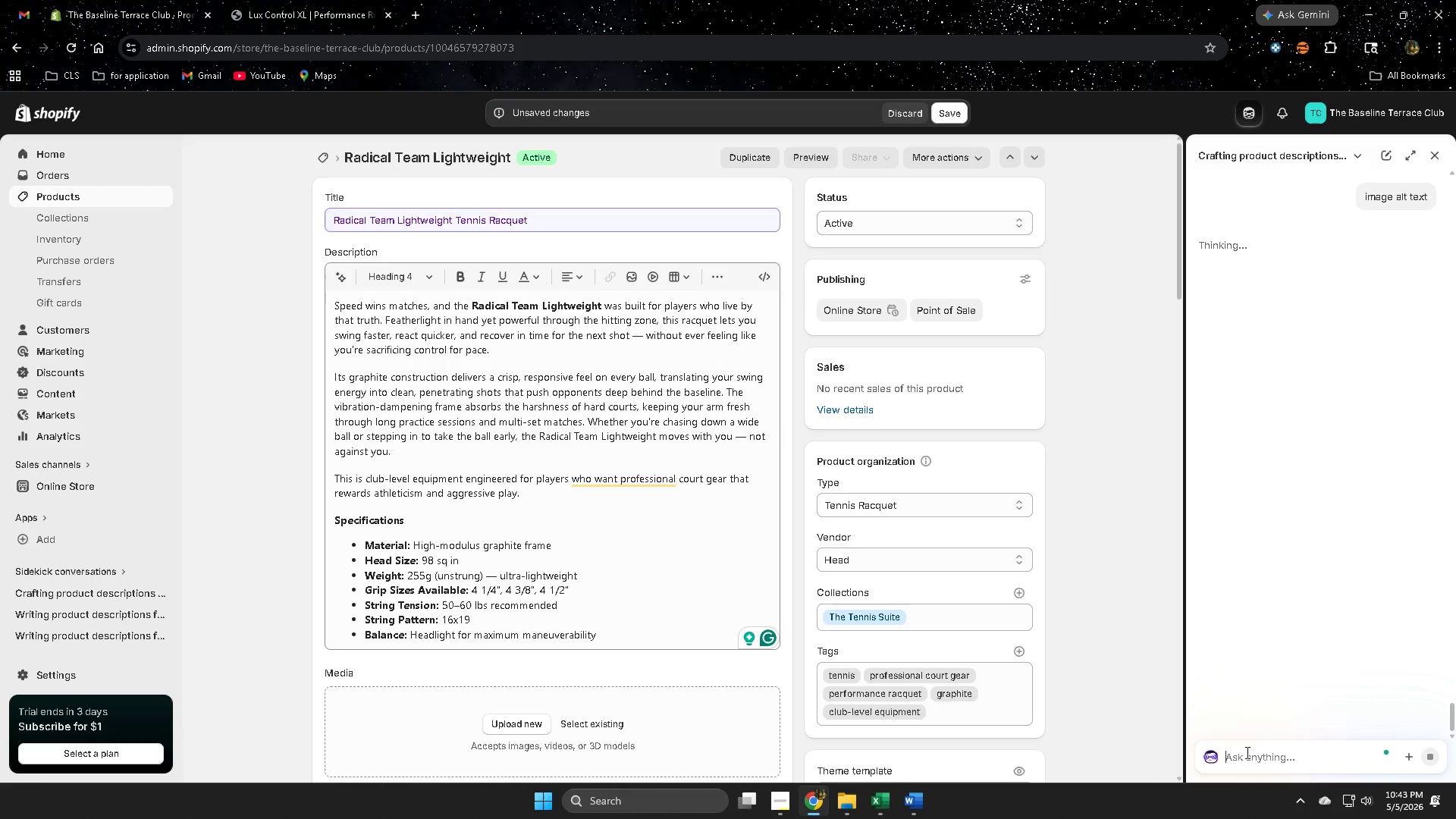 
scroll: coordinate [1084, 491], scroll_direction: down, amount: 3.0
 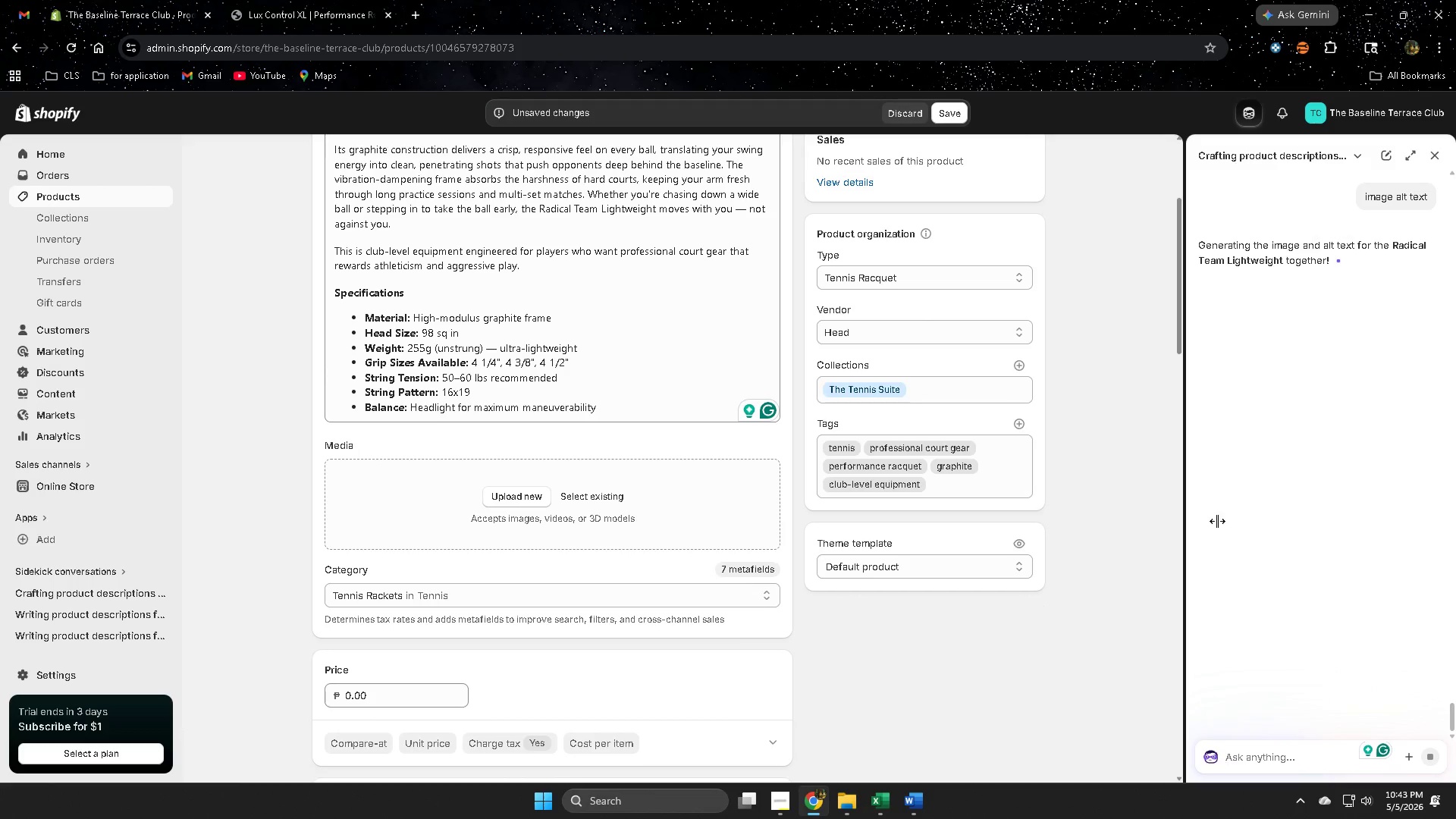 
scroll: coordinate [561, 485], scroll_direction: up, amount: 3.0
 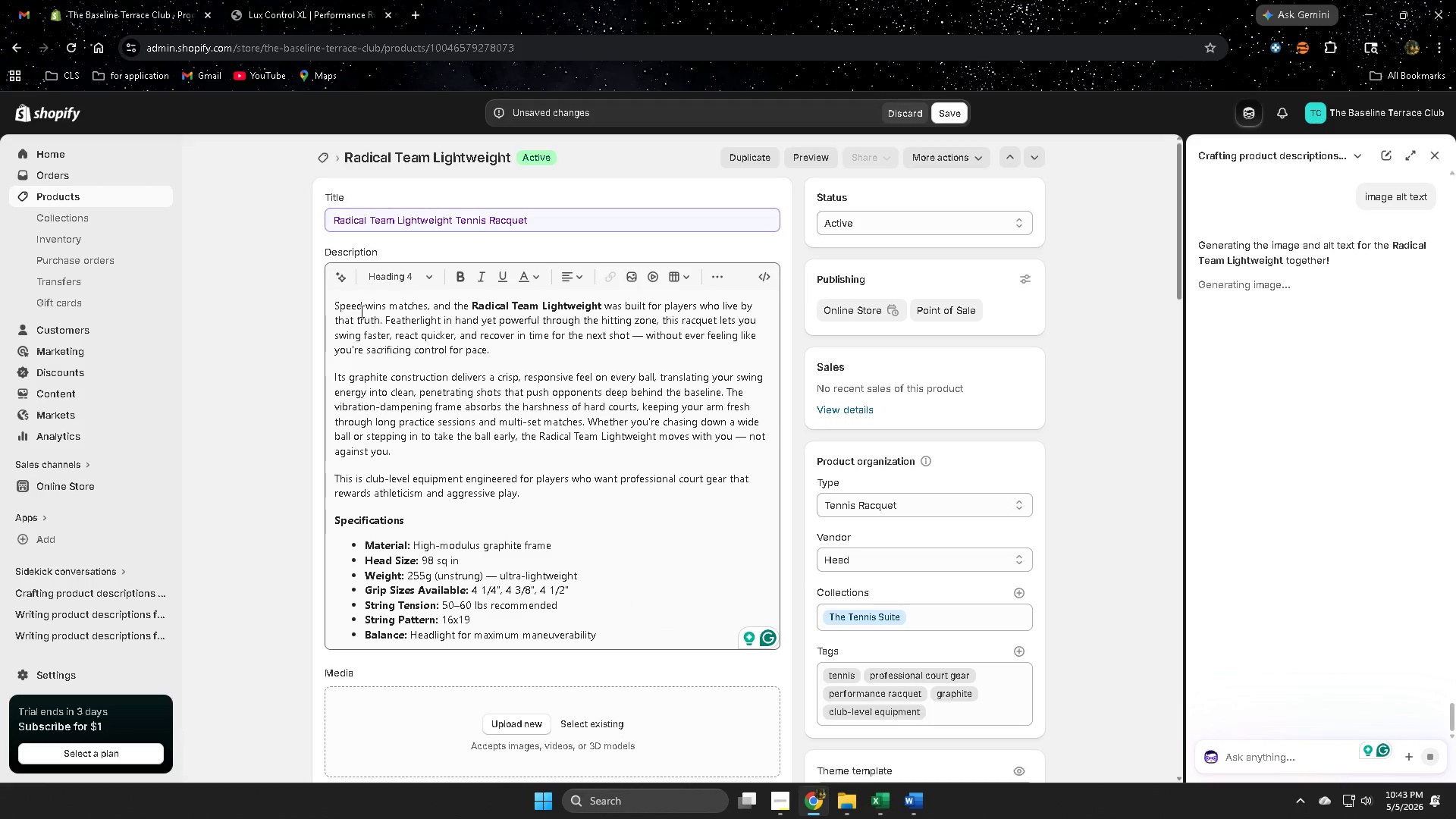 
left_click_drag(start_coordinate=[354, 307], to_coordinate=[405, 307])
 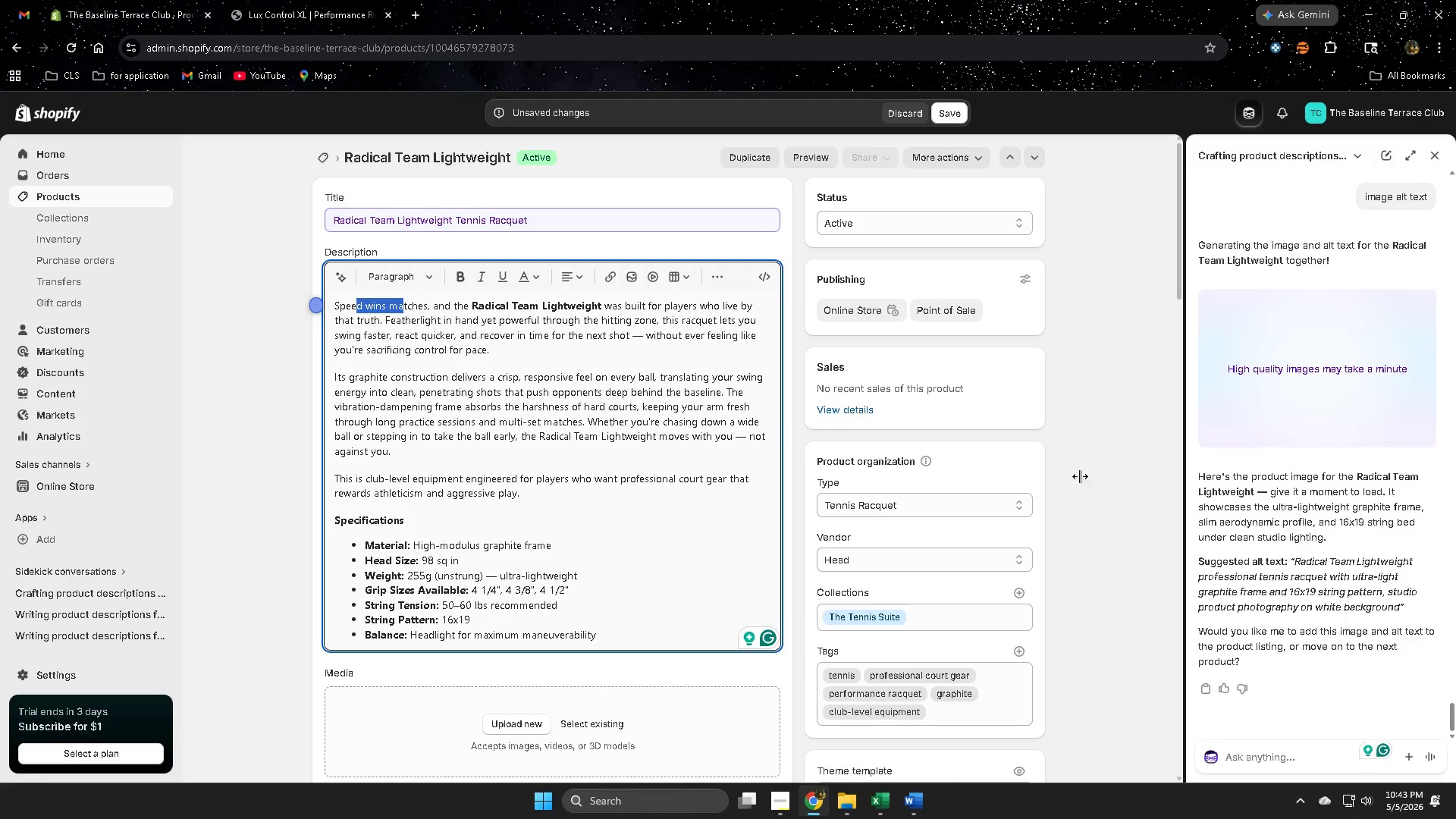 
wait(17.73)
 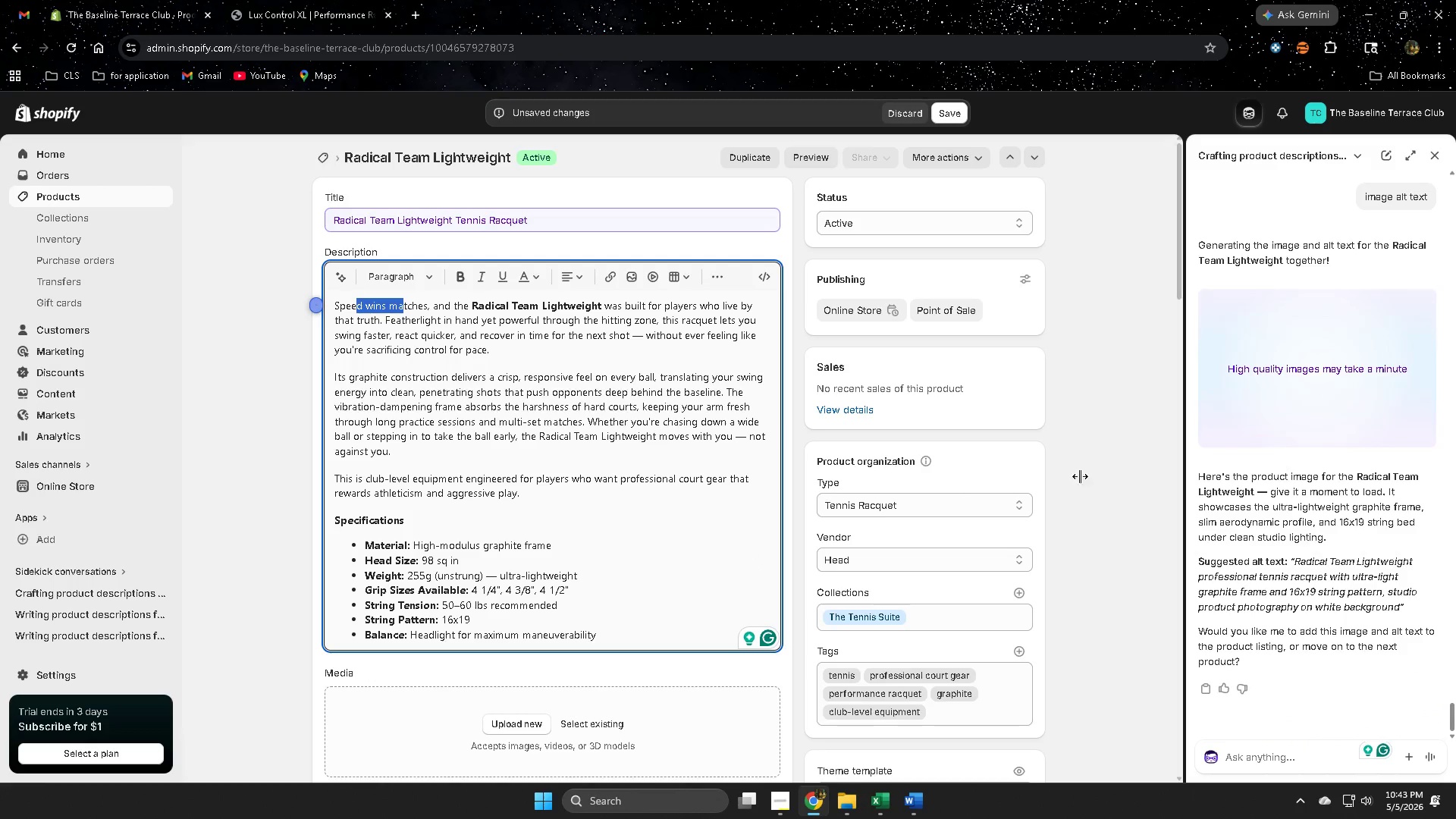 
scroll: coordinate [1354, 499], scroll_direction: down, amount: 6.0
 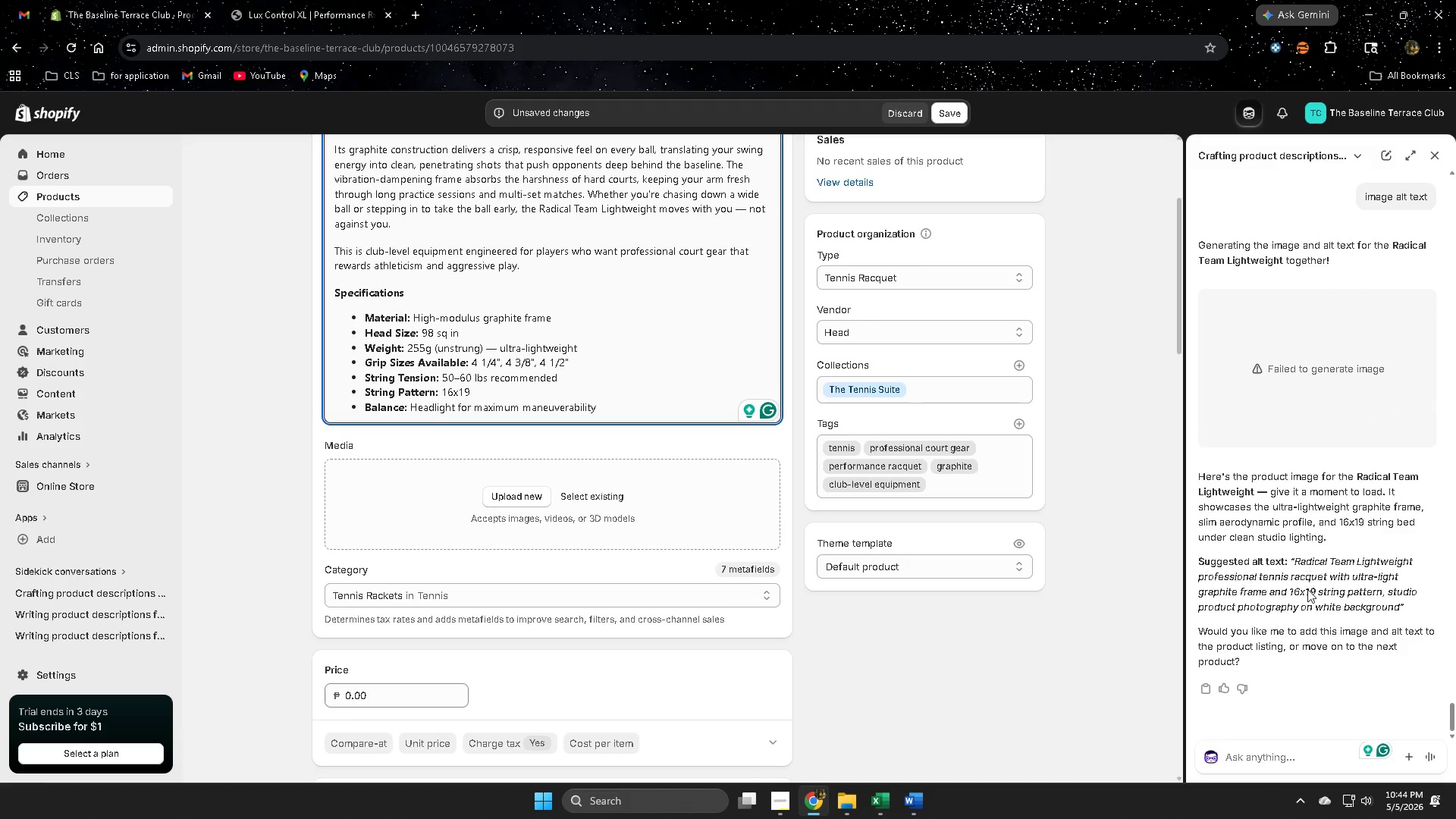 
left_click([1239, 759])
 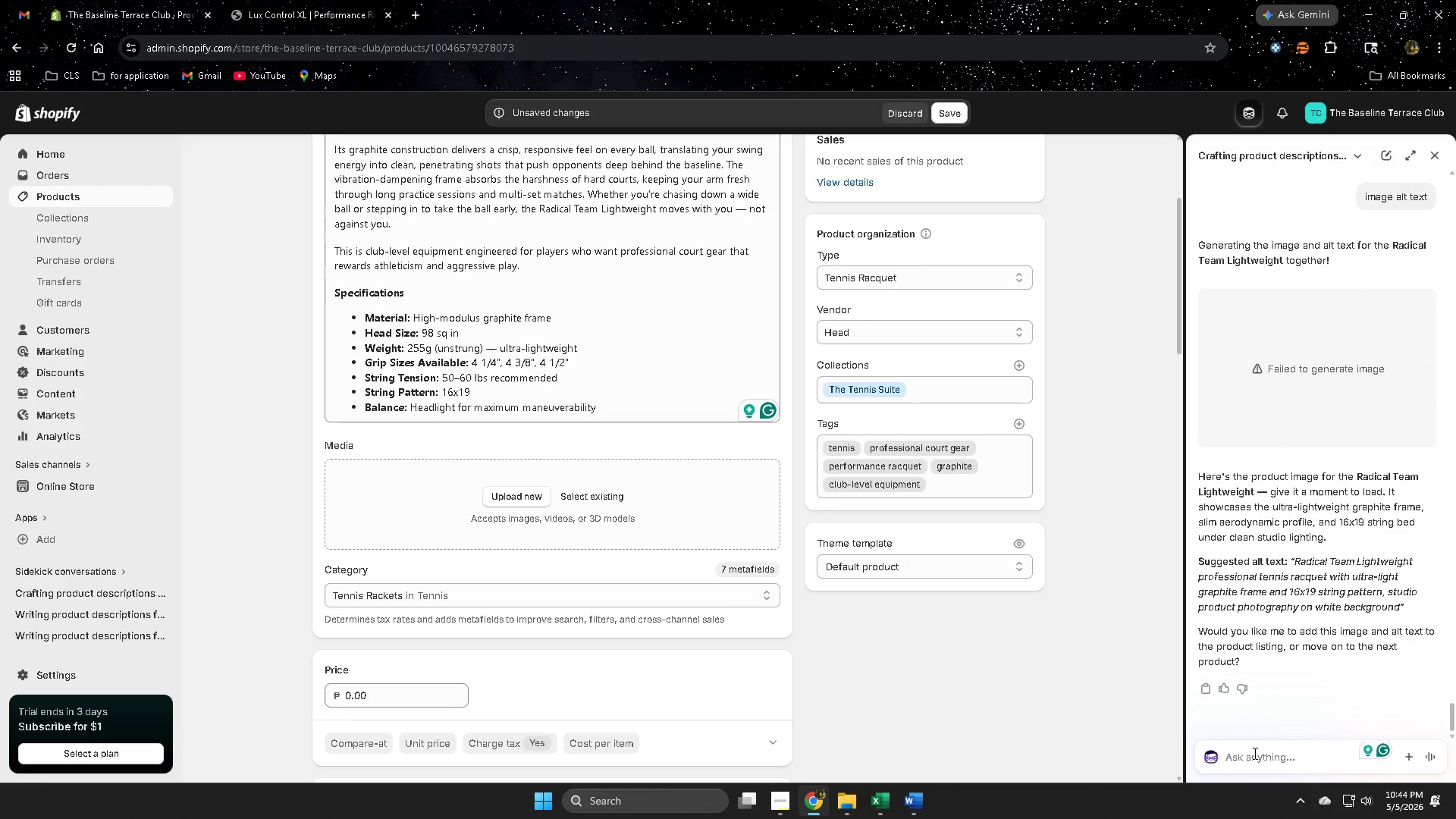 
type(image fail)
 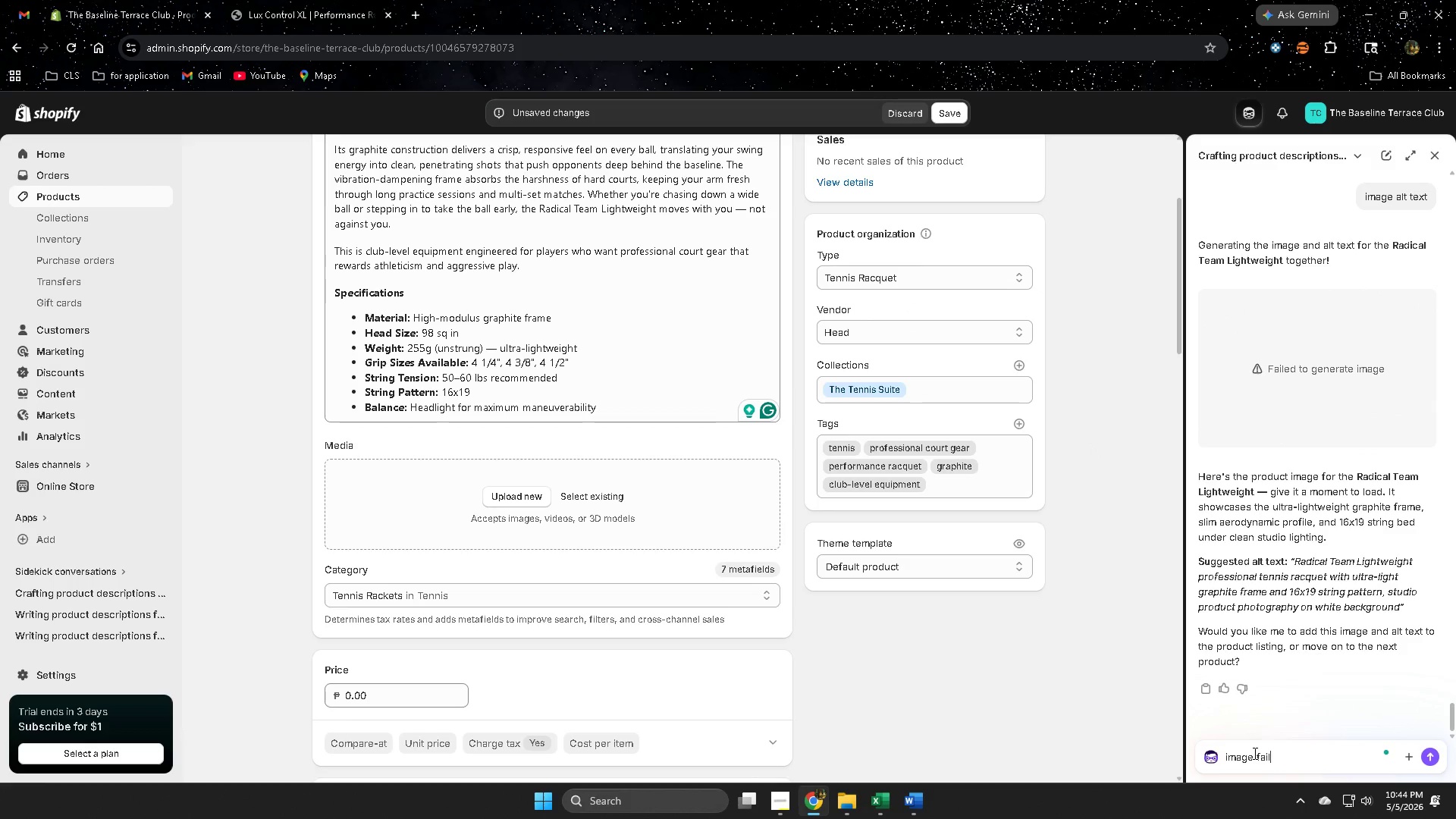 
key(Enter)
 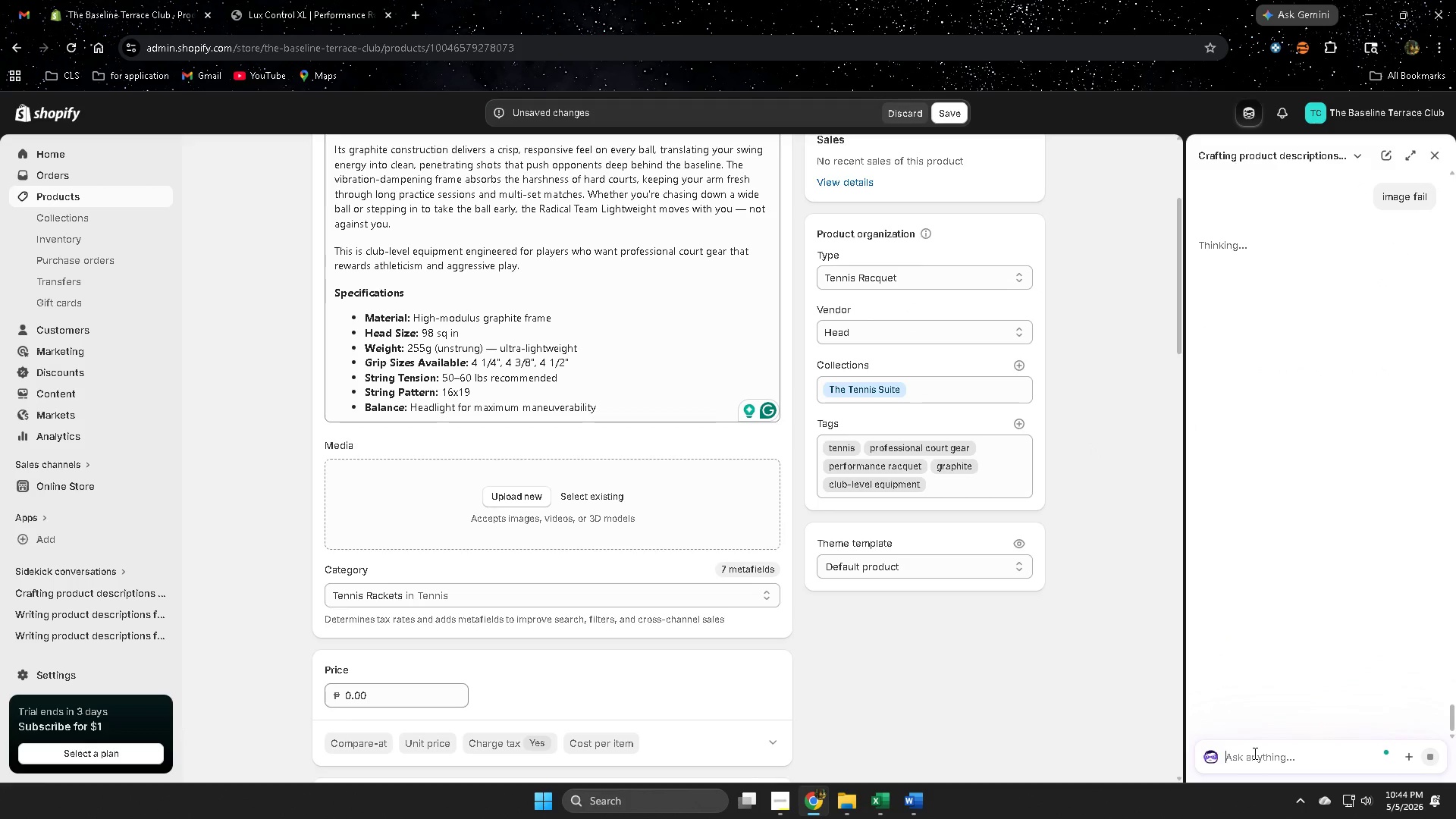 
scroll: coordinate [1363, 356], scroll_direction: up, amount: 4.0
 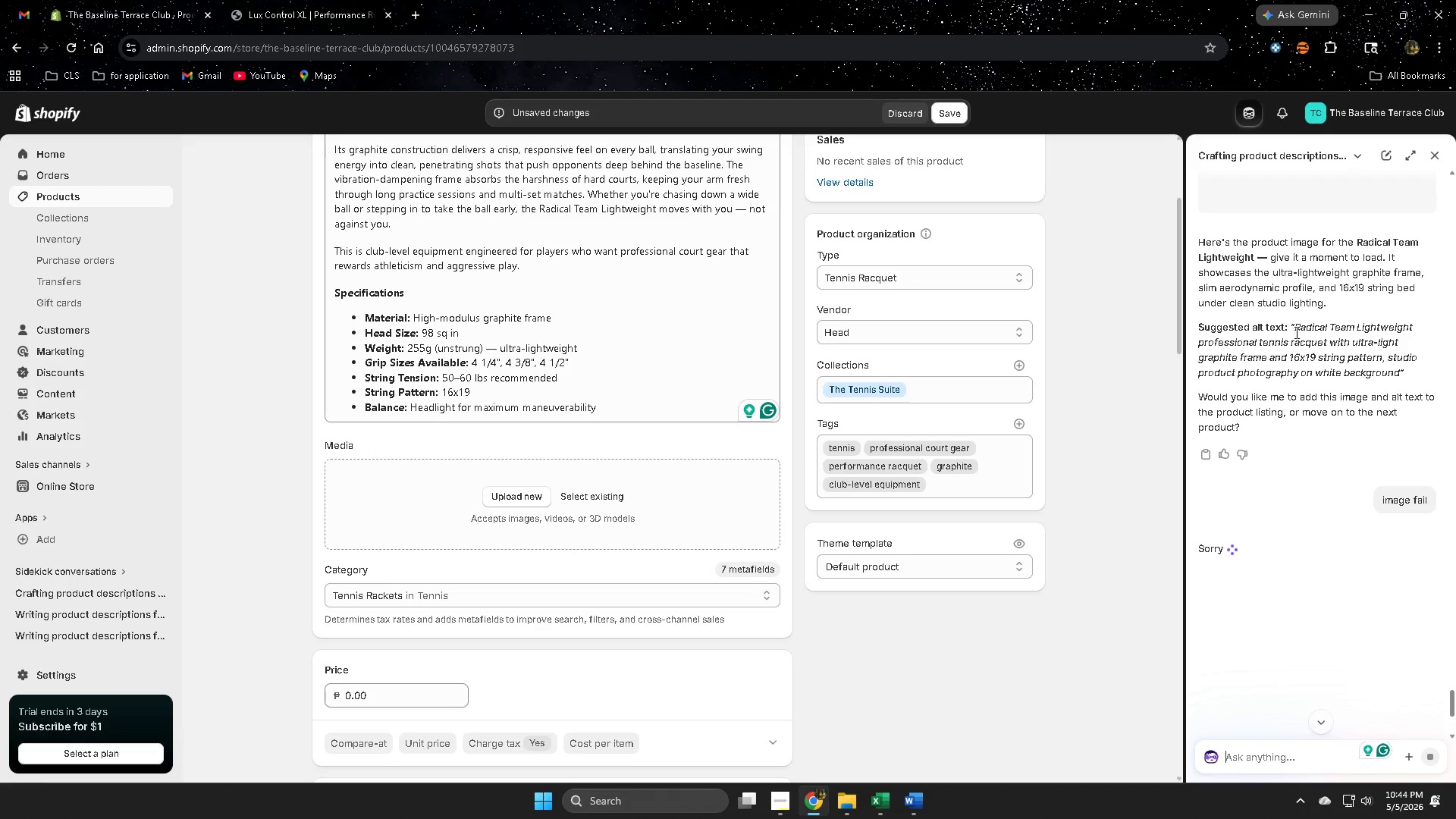 
left_click([1296, 329])
 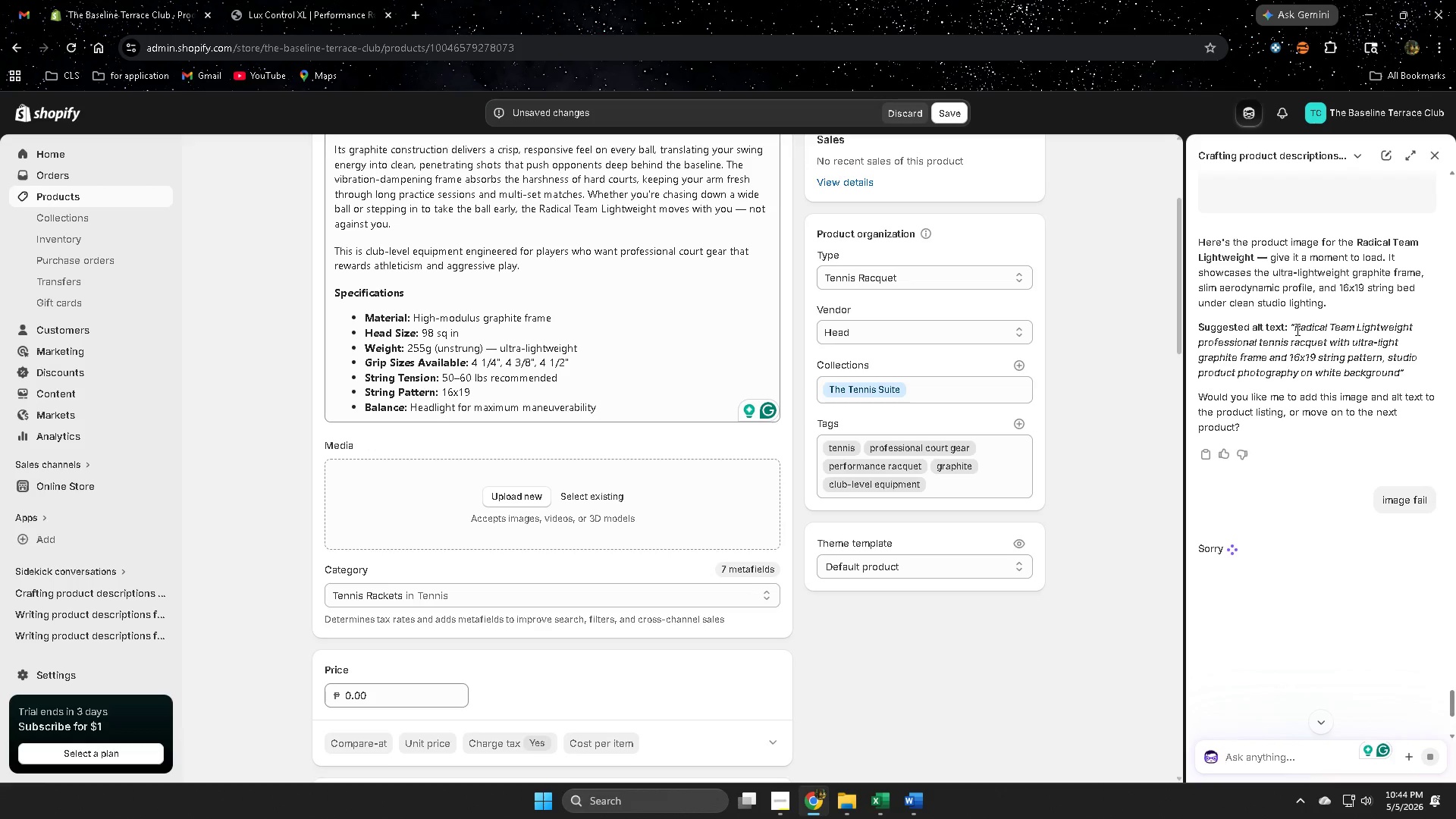 
left_click_drag(start_coordinate=[1296, 329], to_coordinate=[1376, 374])
 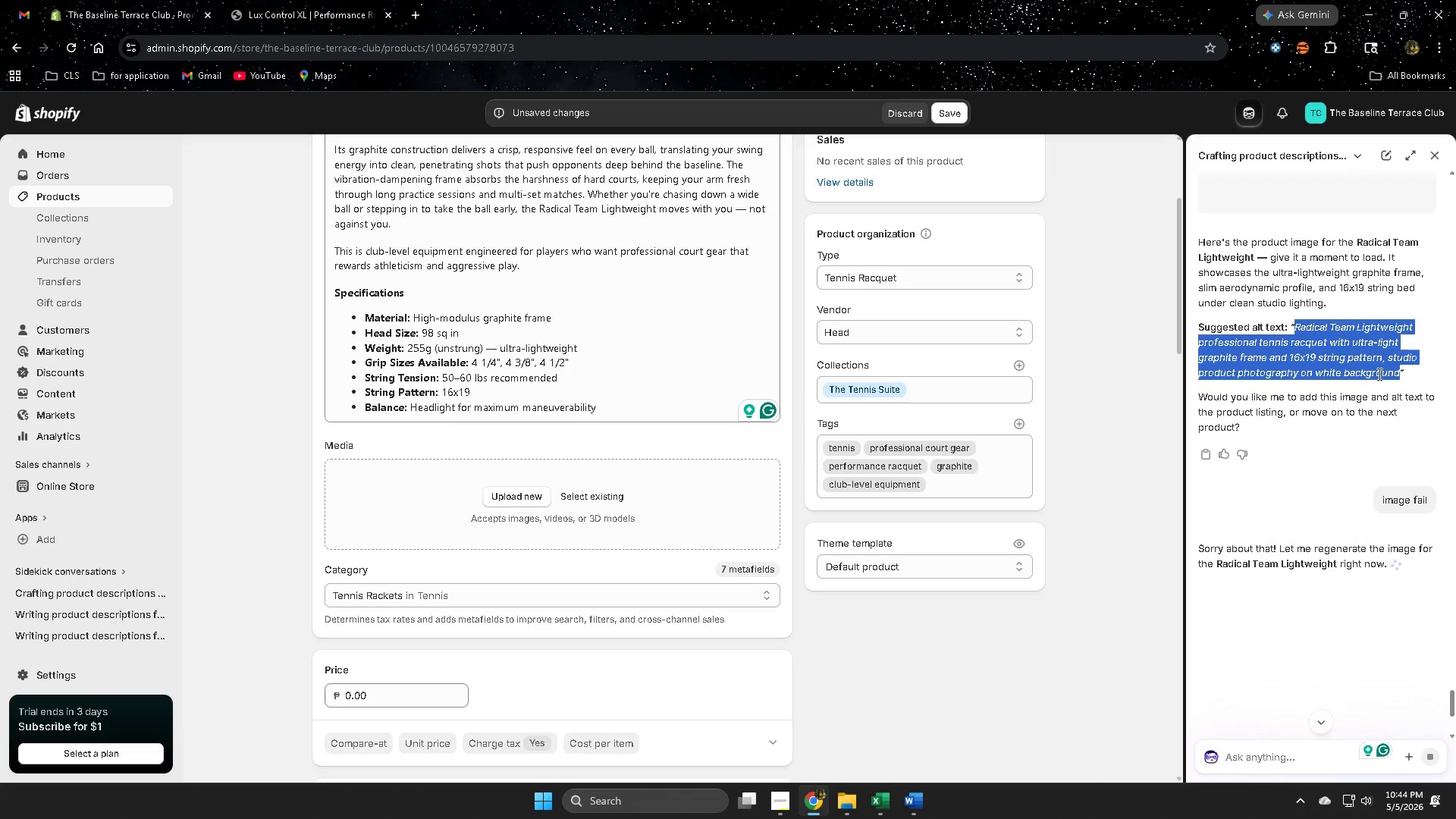 
key(Control+C)
 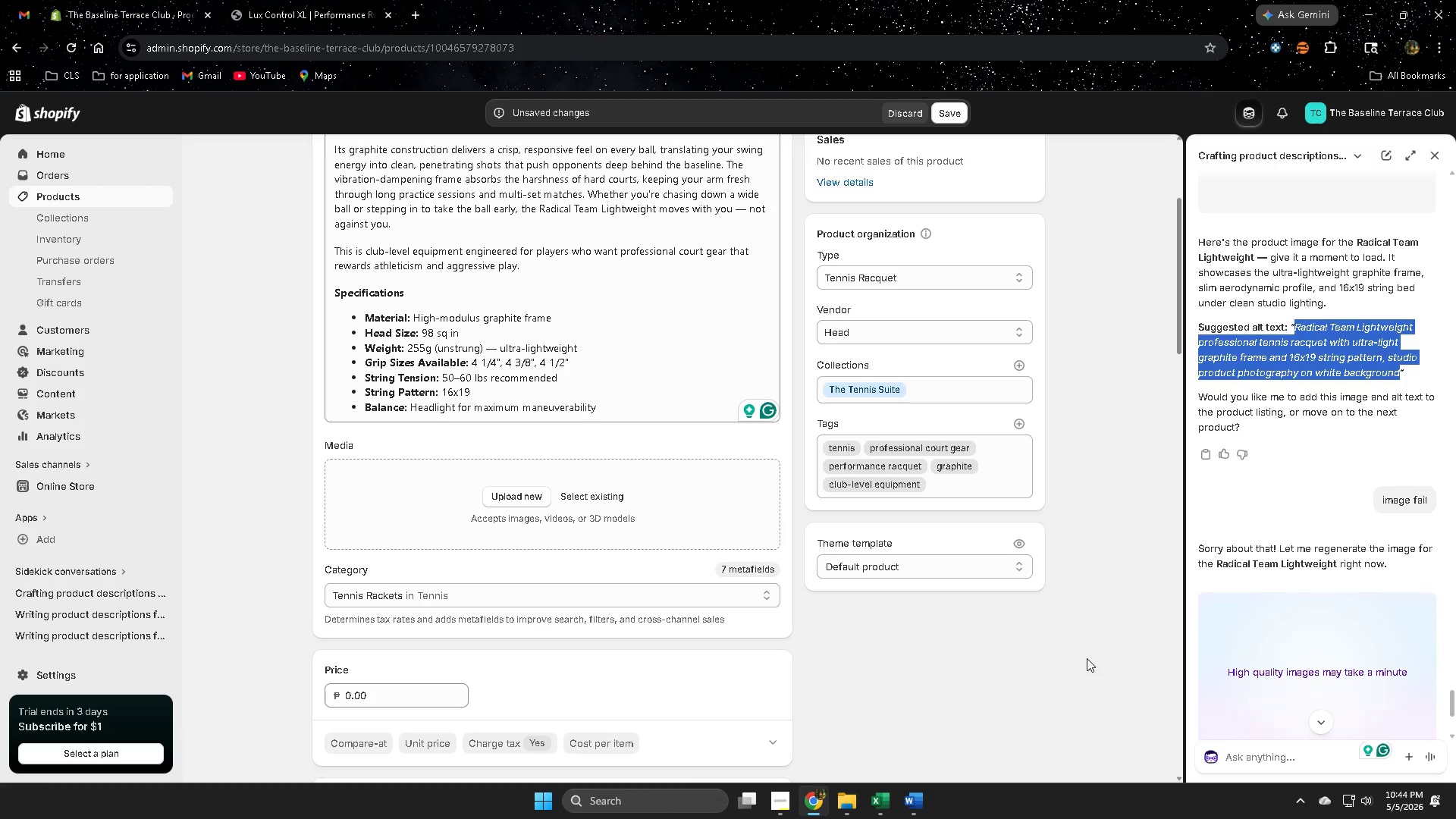 
wait(18.47)
 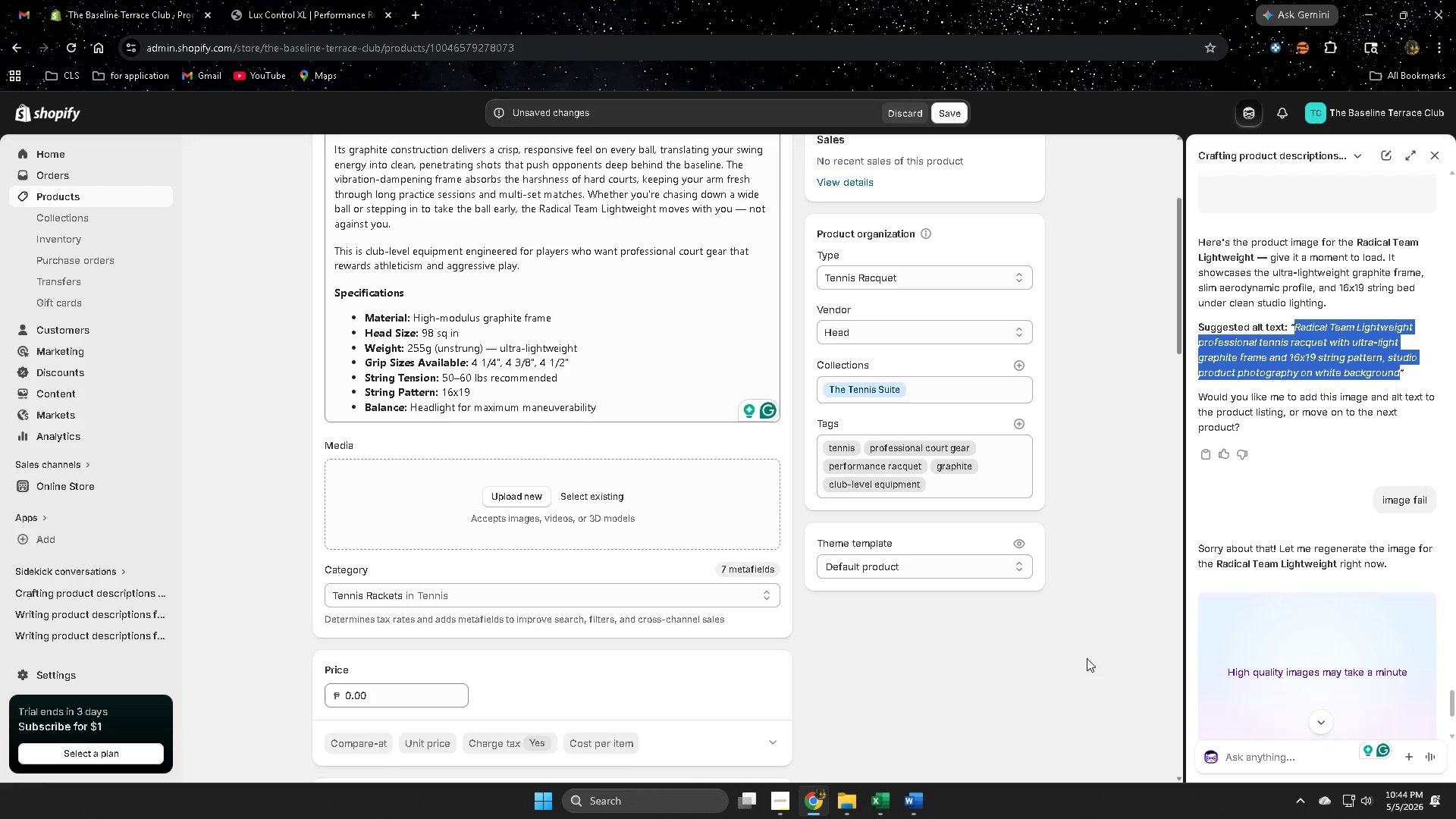 
scroll: coordinate [1334, 640], scroll_direction: down, amount: 3.0
 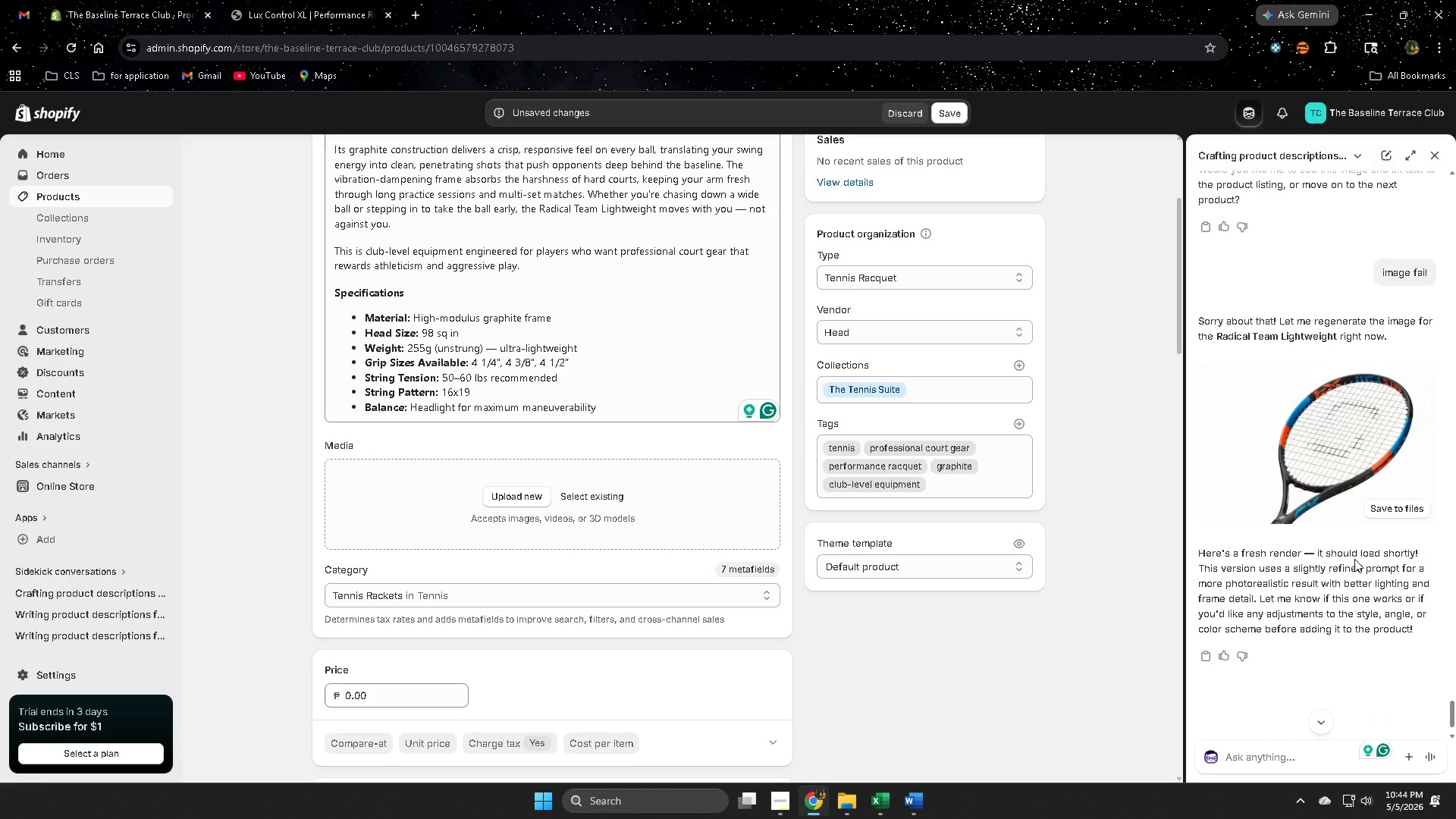 
left_click([1395, 509])
 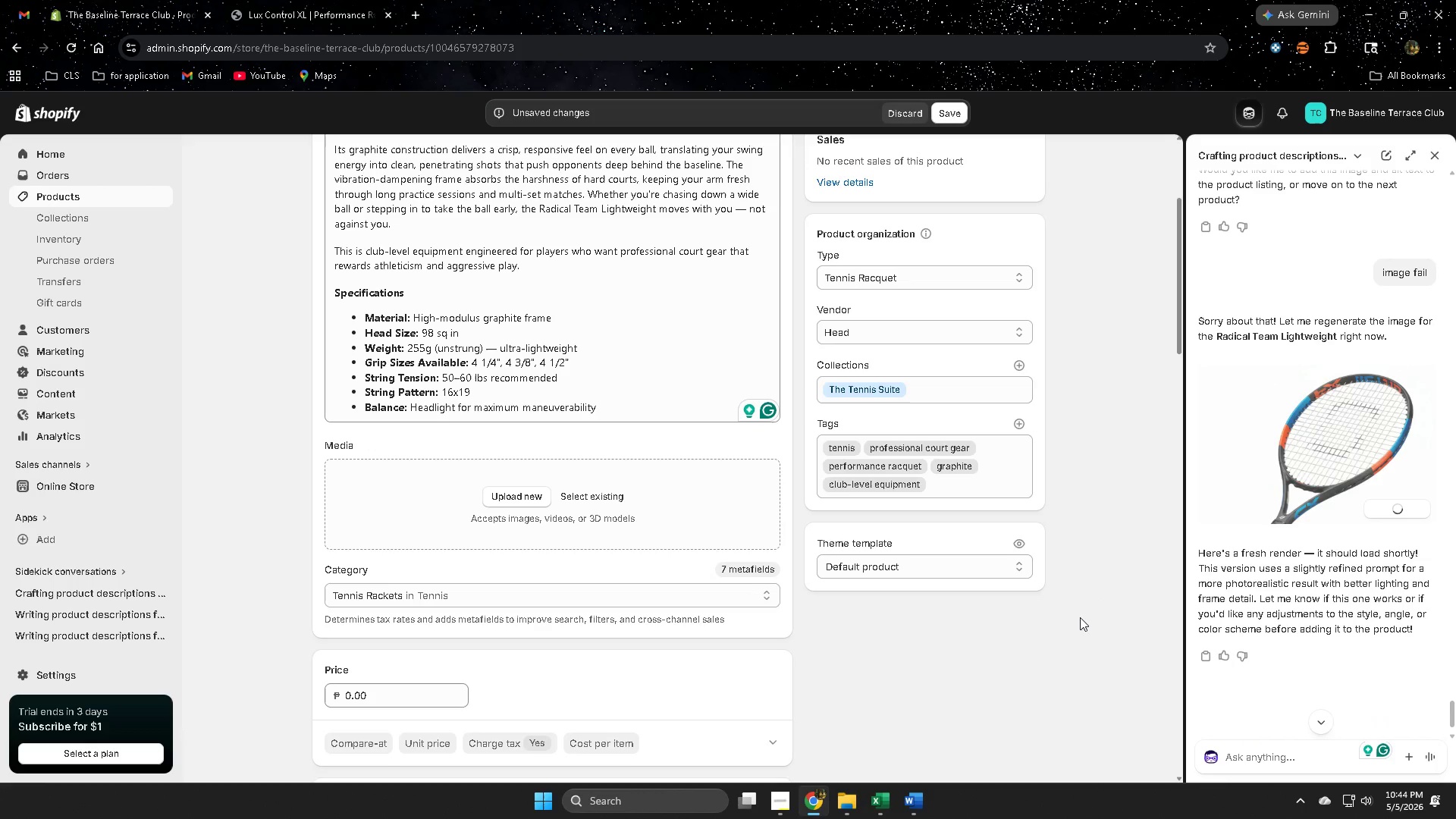 
scroll: coordinate [850, 553], scroll_direction: up, amount: 34.0
 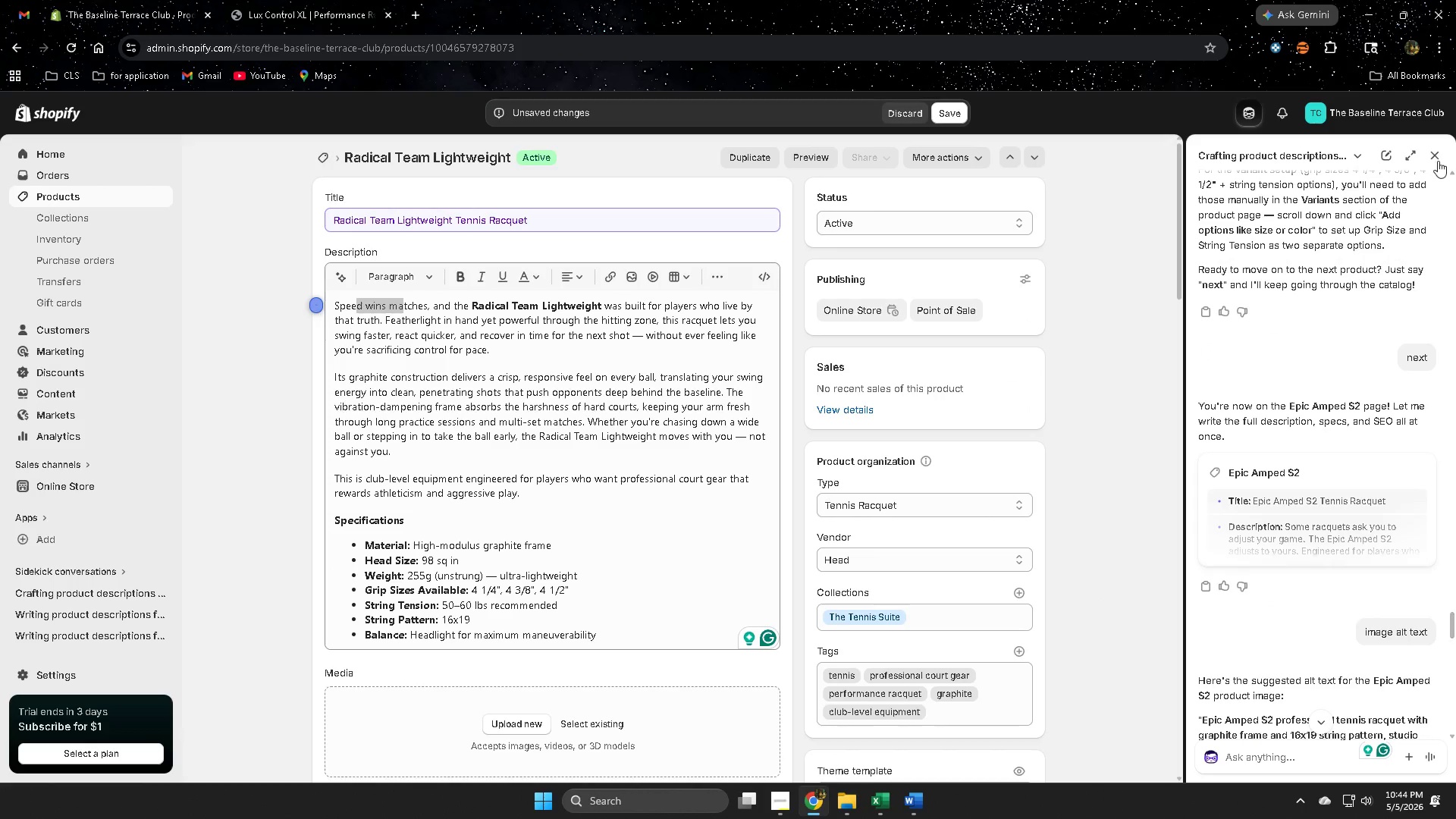 
left_click([1436, 154])
 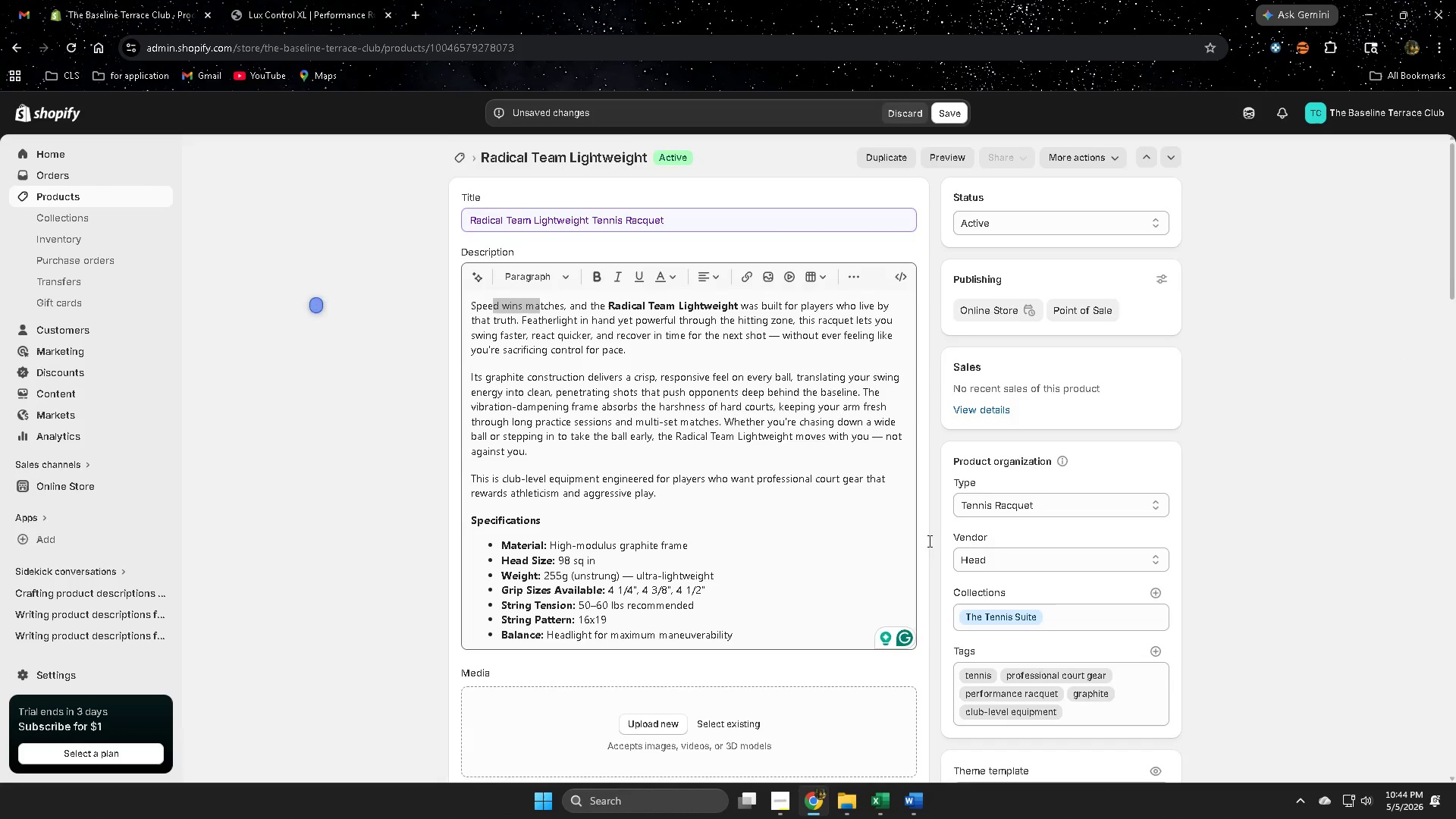 
scroll: coordinate [921, 541], scroll_direction: down, amount: 3.0
 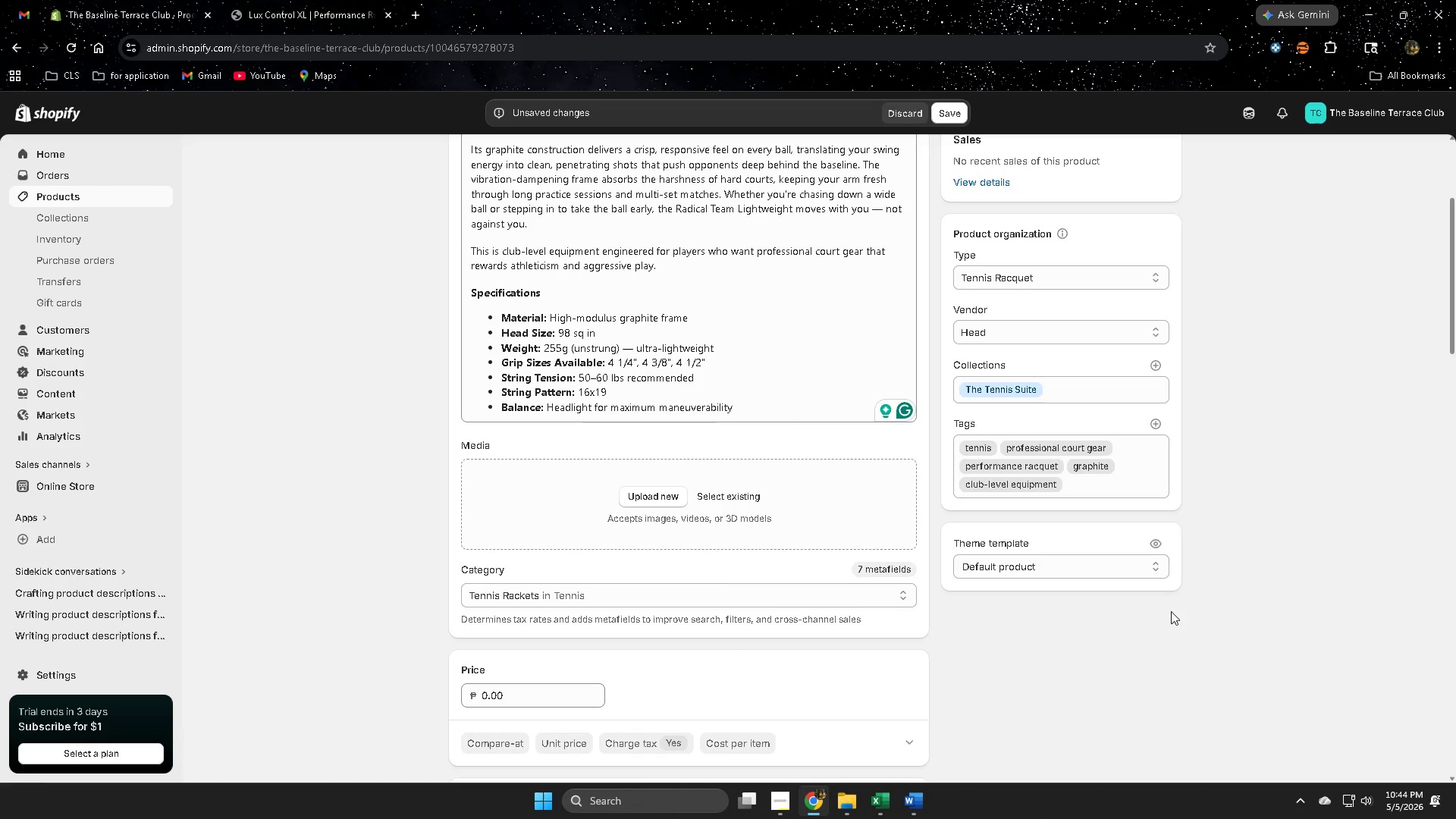 
left_click([725, 493])
 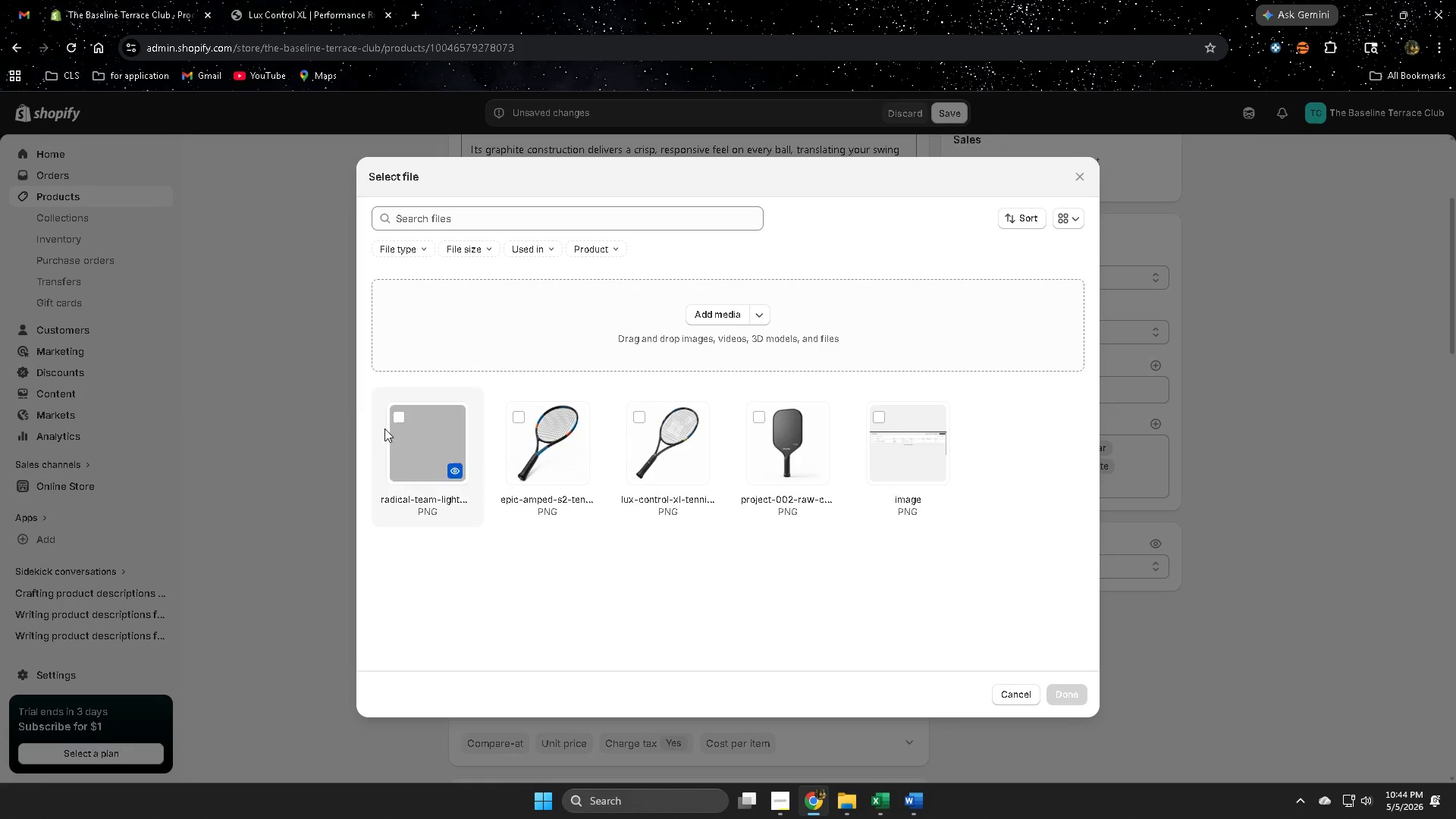 
left_click([398, 419])
 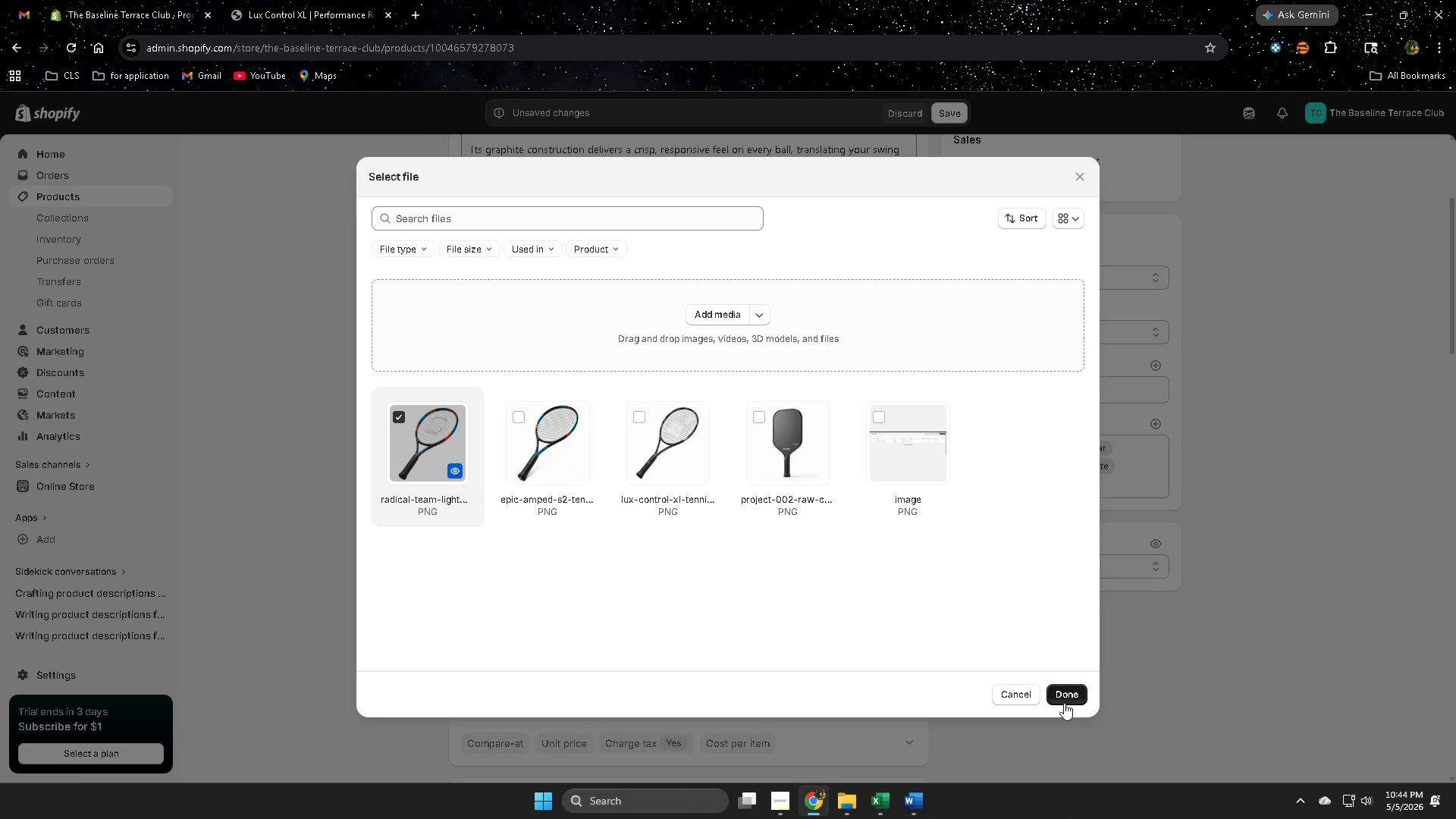 
wait(6.38)
 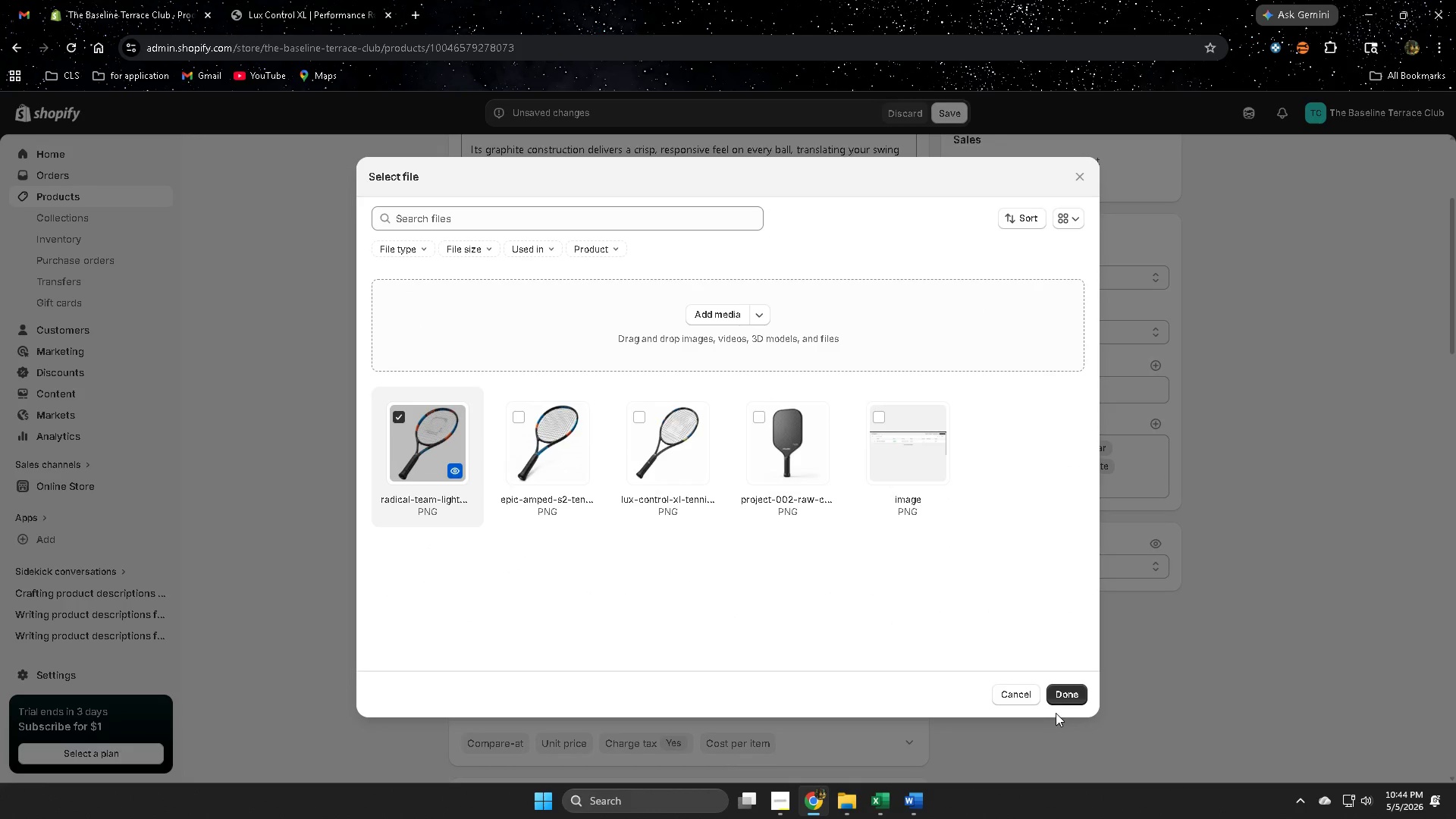 
left_click([1073, 692])
 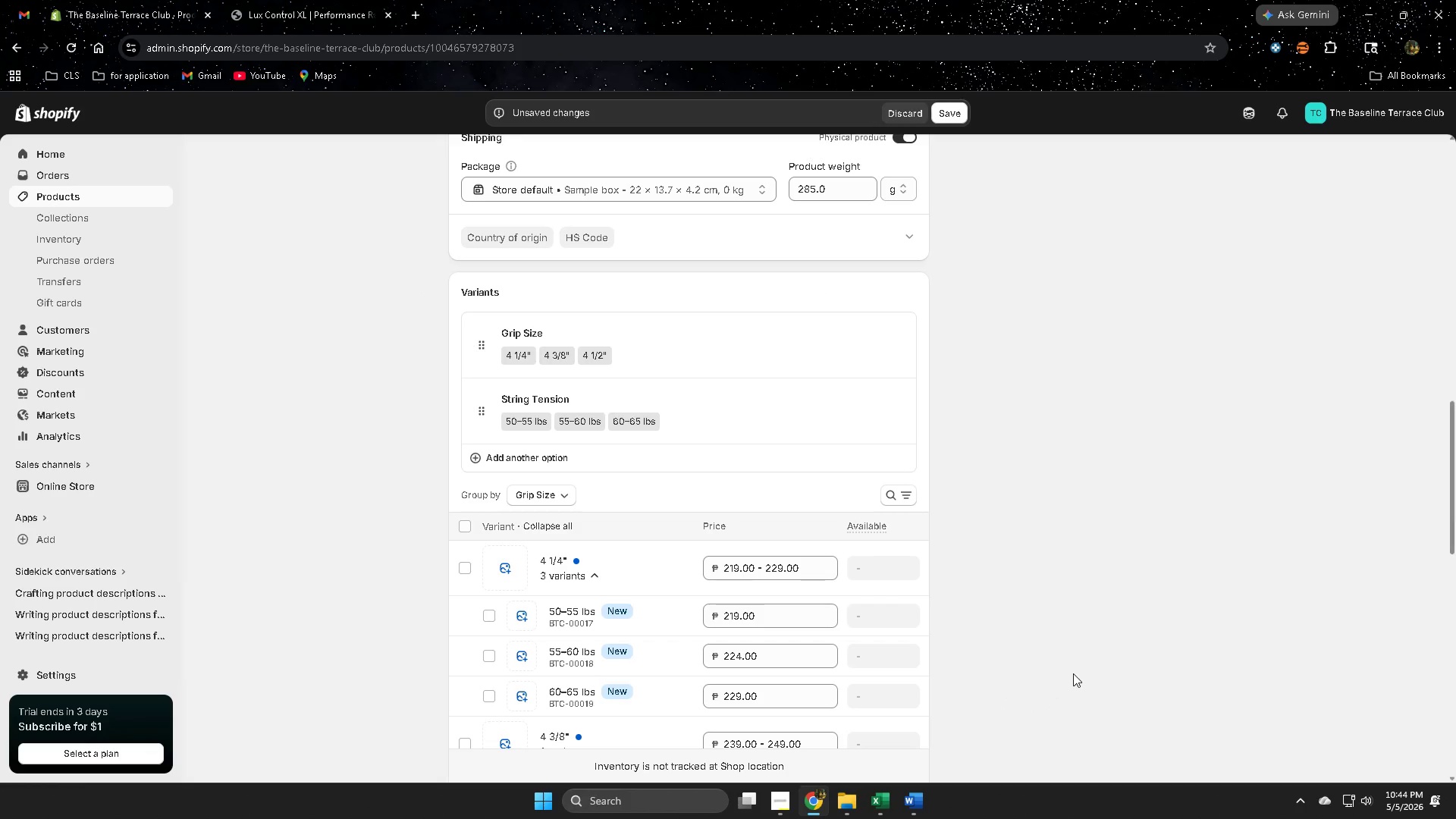 
scroll: coordinate [1163, 525], scroll_direction: up, amount: 14.0
 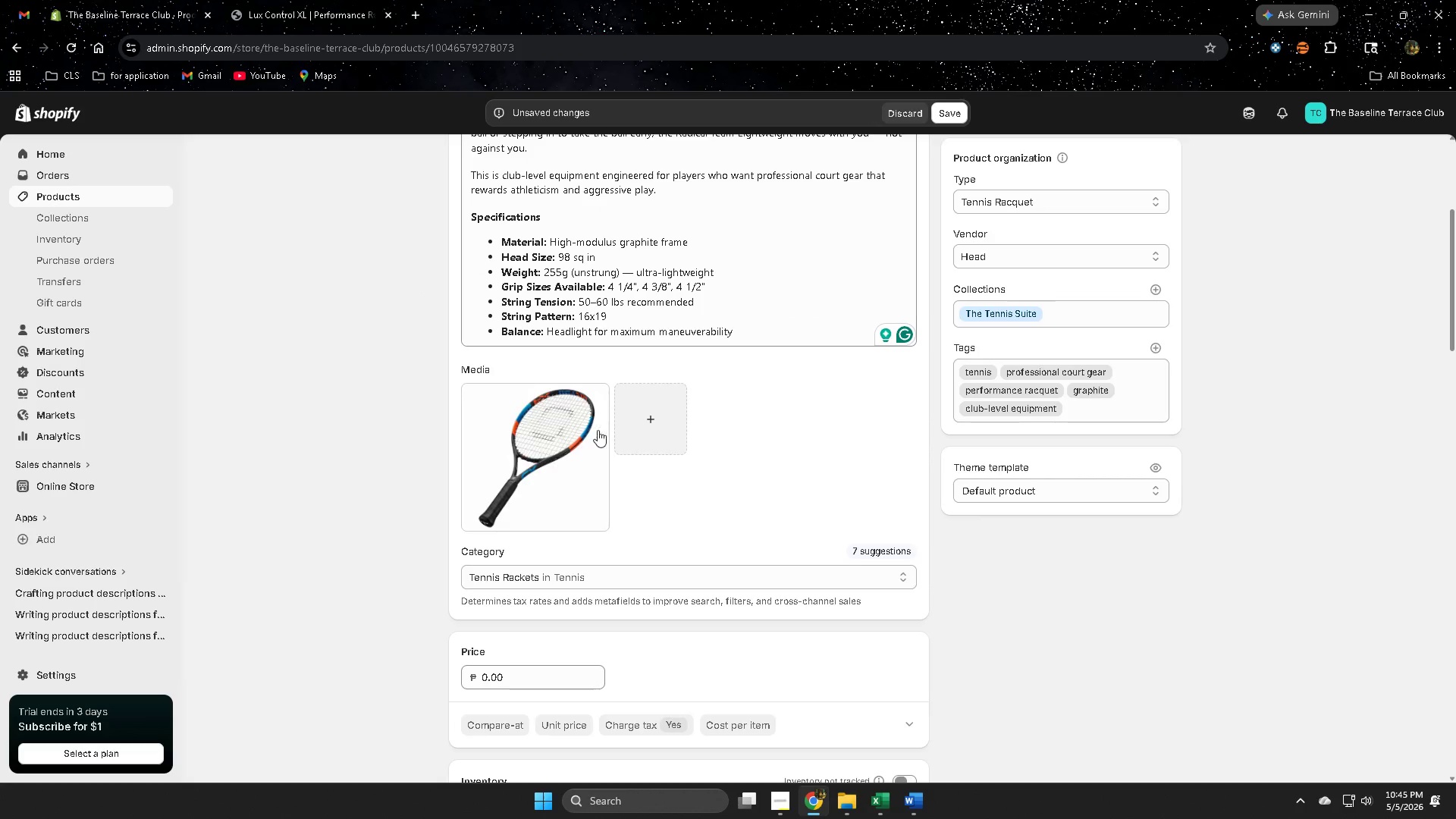 
left_click([549, 429])
 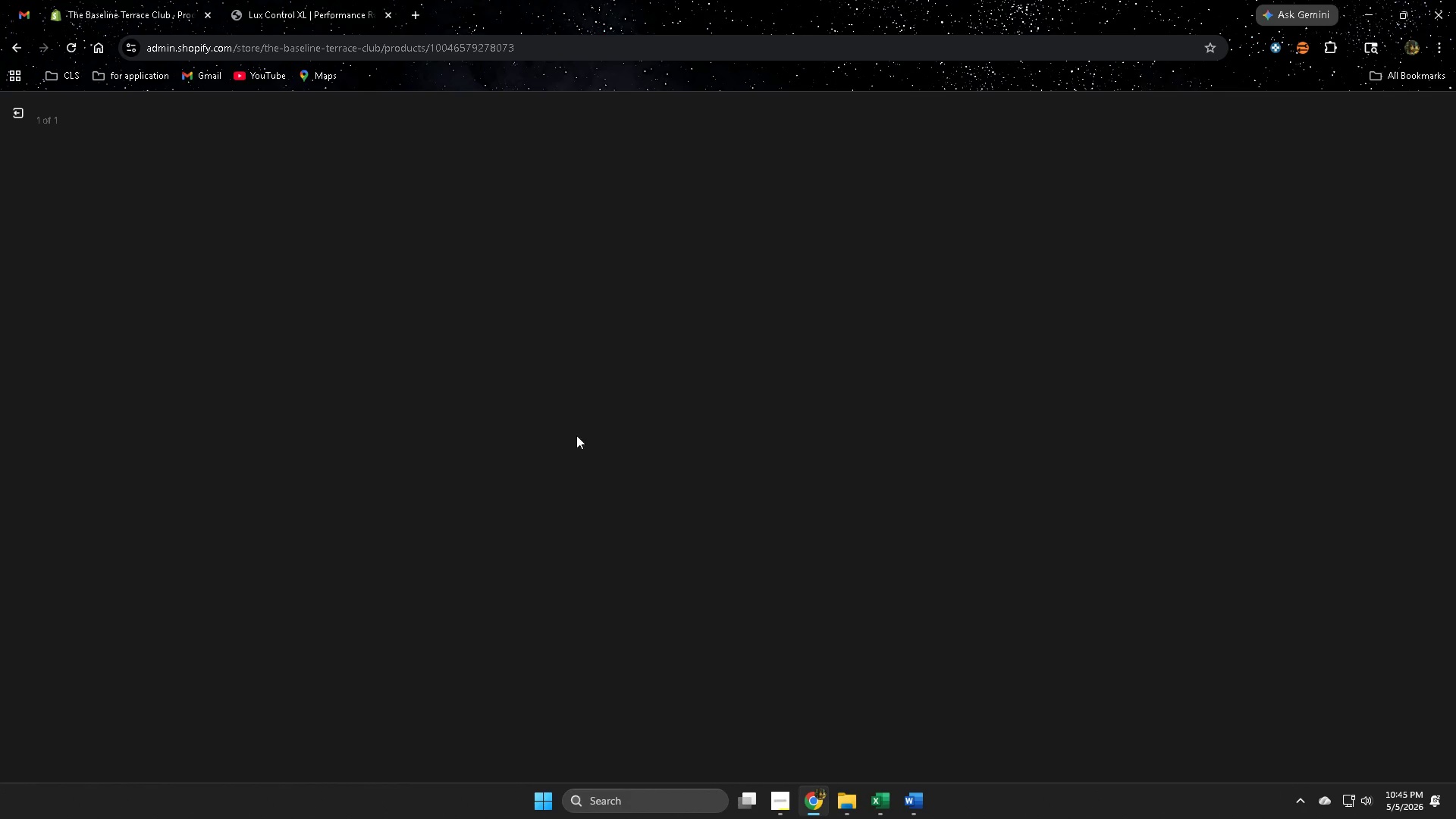 
mouse_move([1207, 453])
 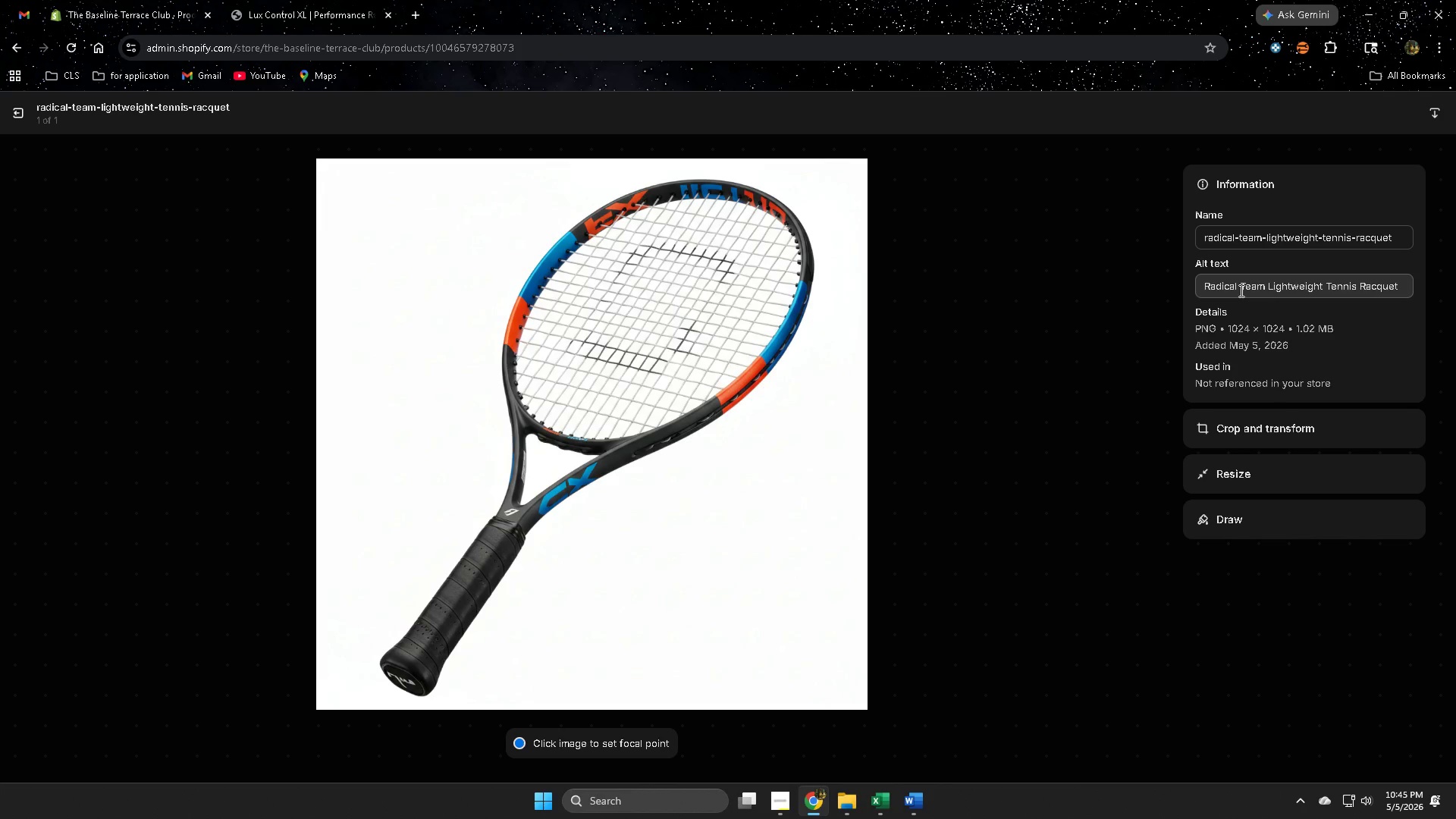 
left_click([1217, 284])
 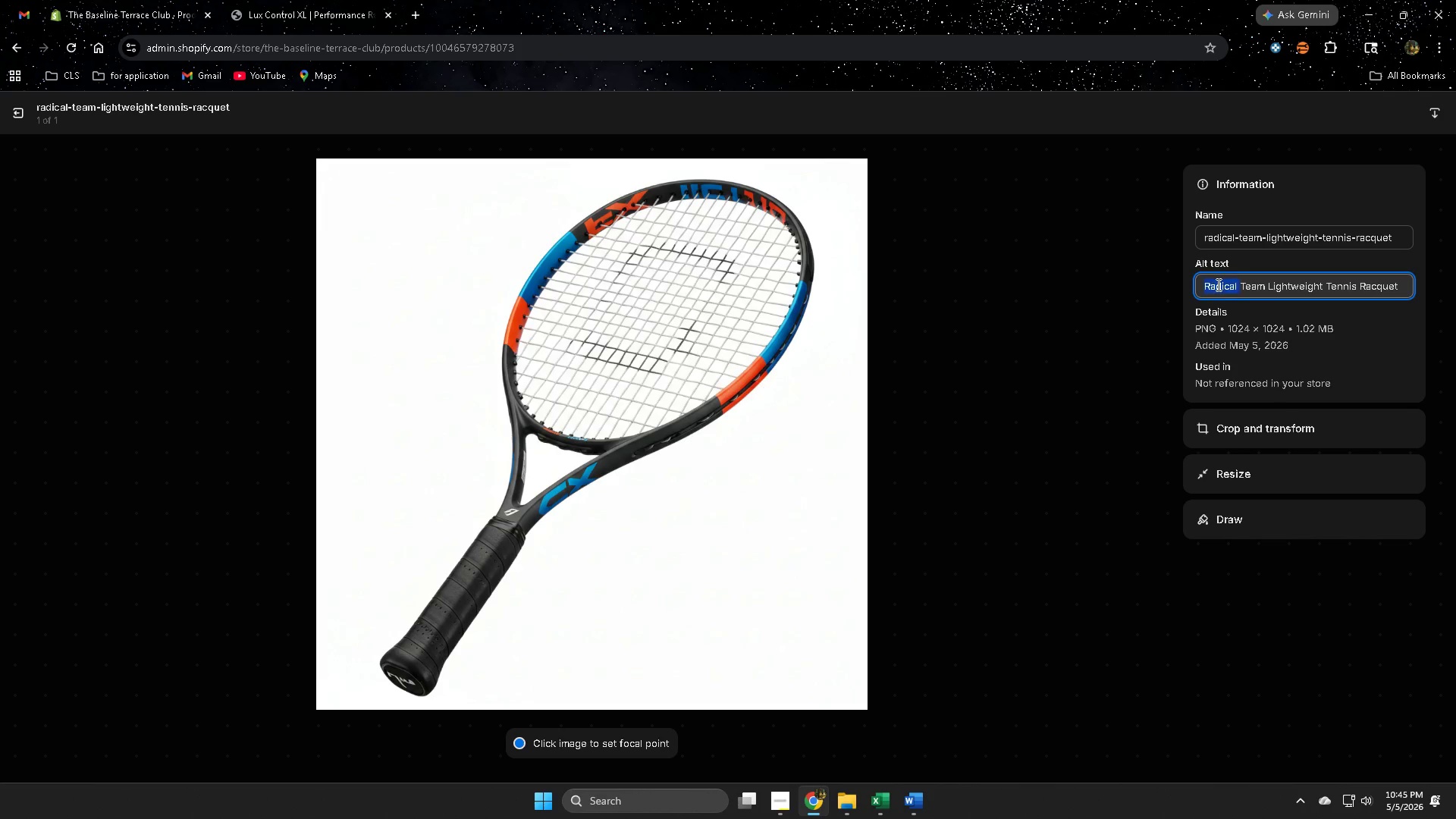 
left_click_drag(start_coordinate=[1217, 284], to_coordinate=[1392, 286])
 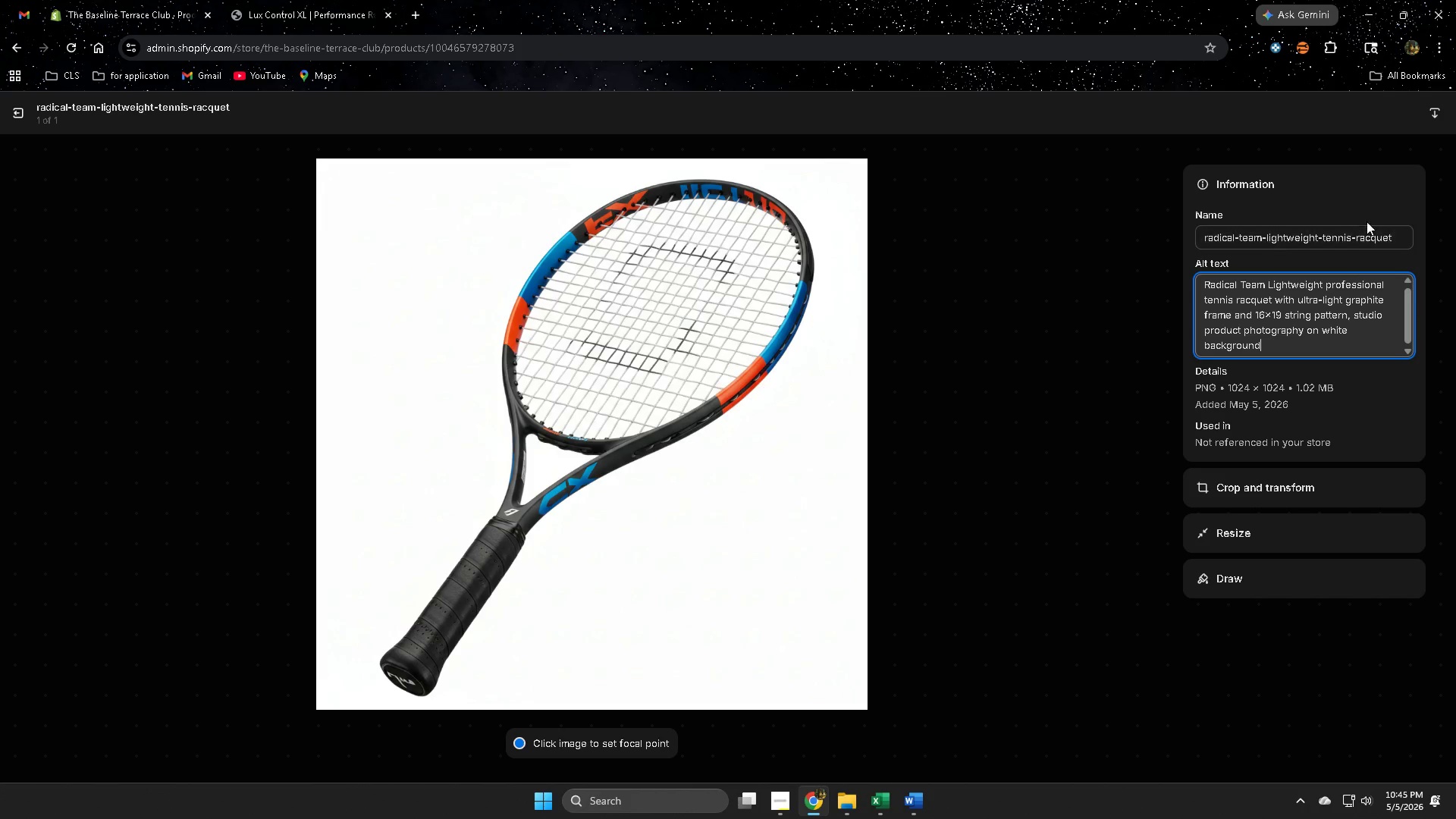 
key(Control+V)
 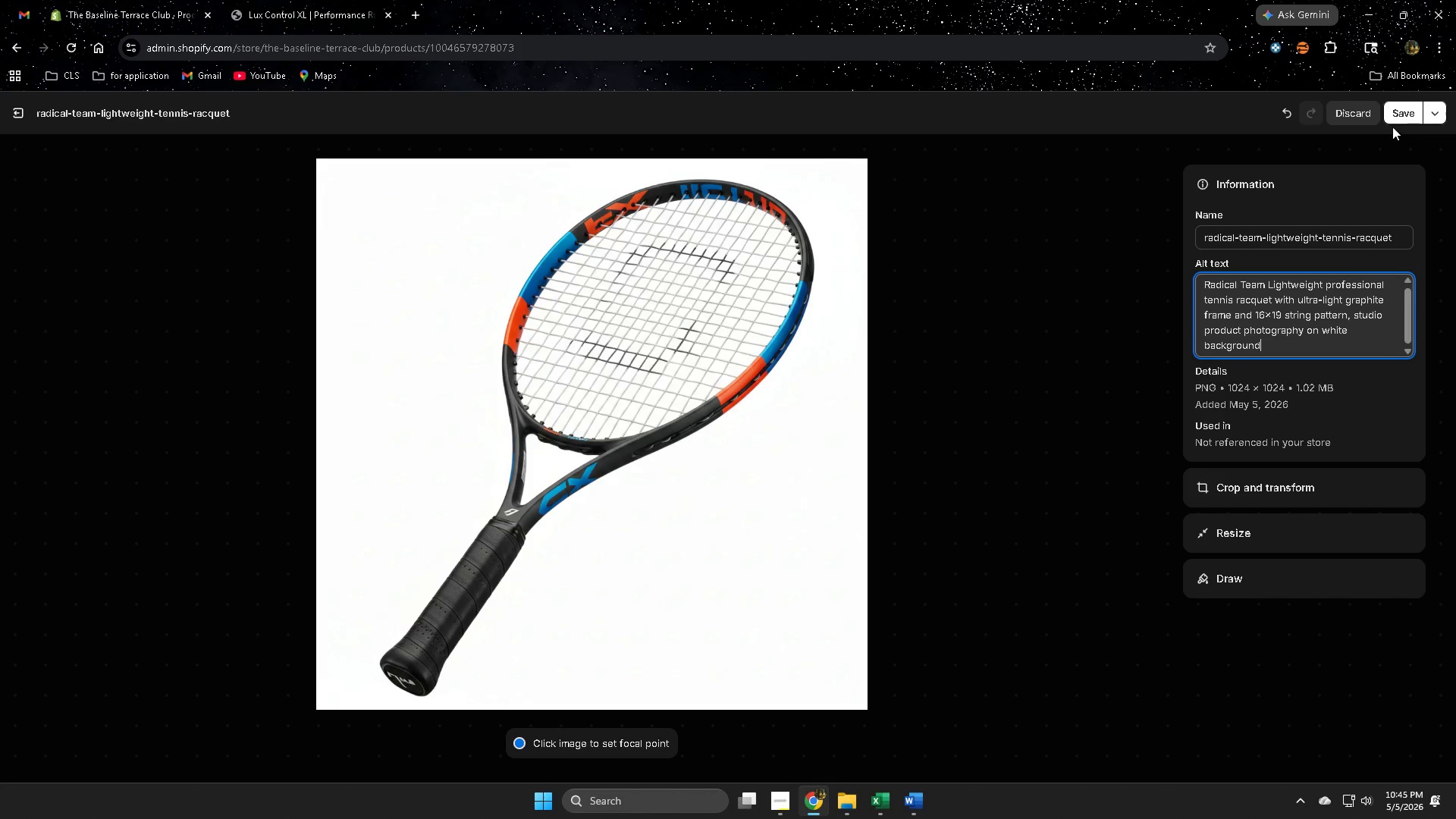 
left_click([1398, 117])
 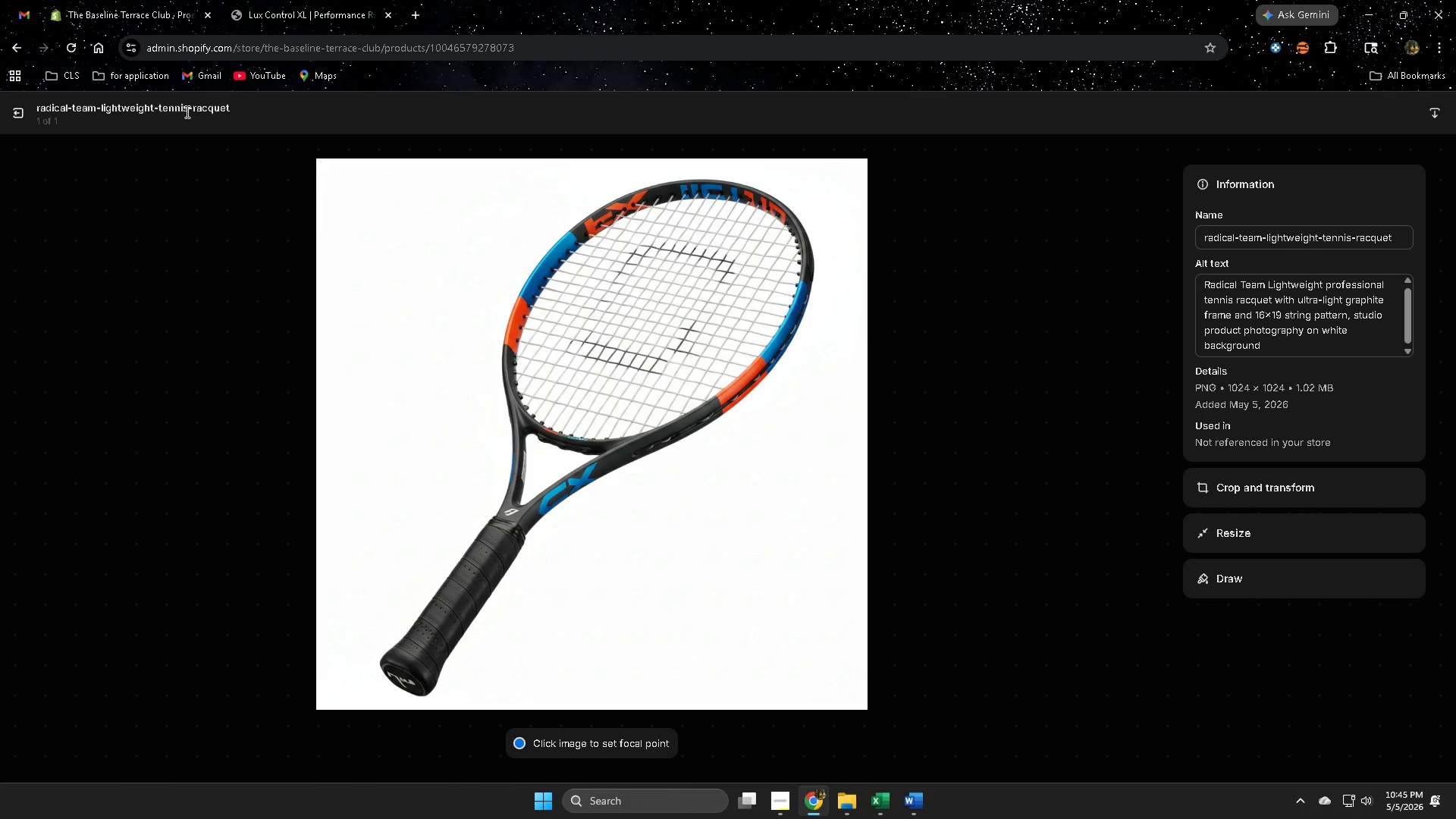 
wait(5.19)
 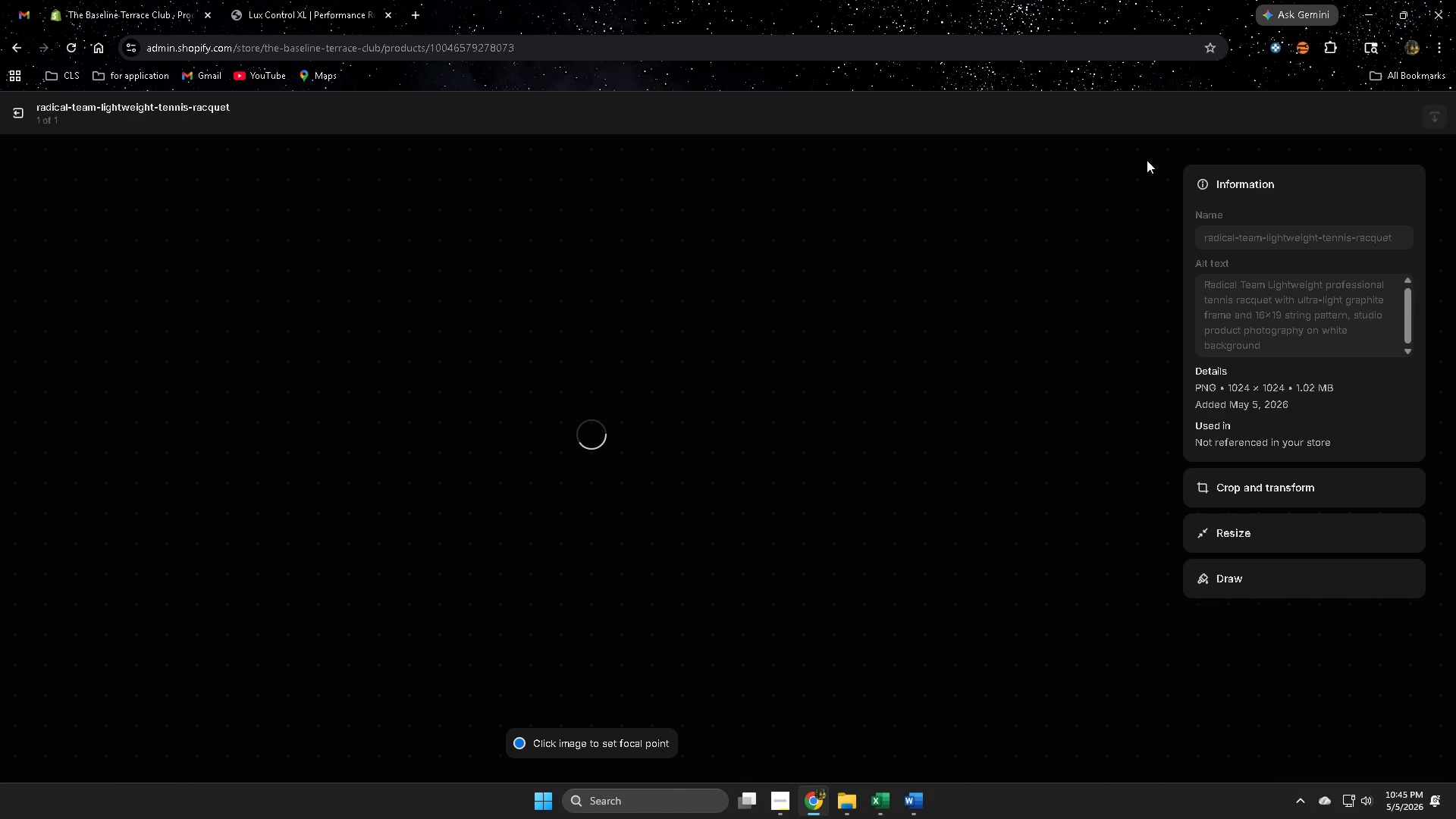 
left_click([14, 115])
 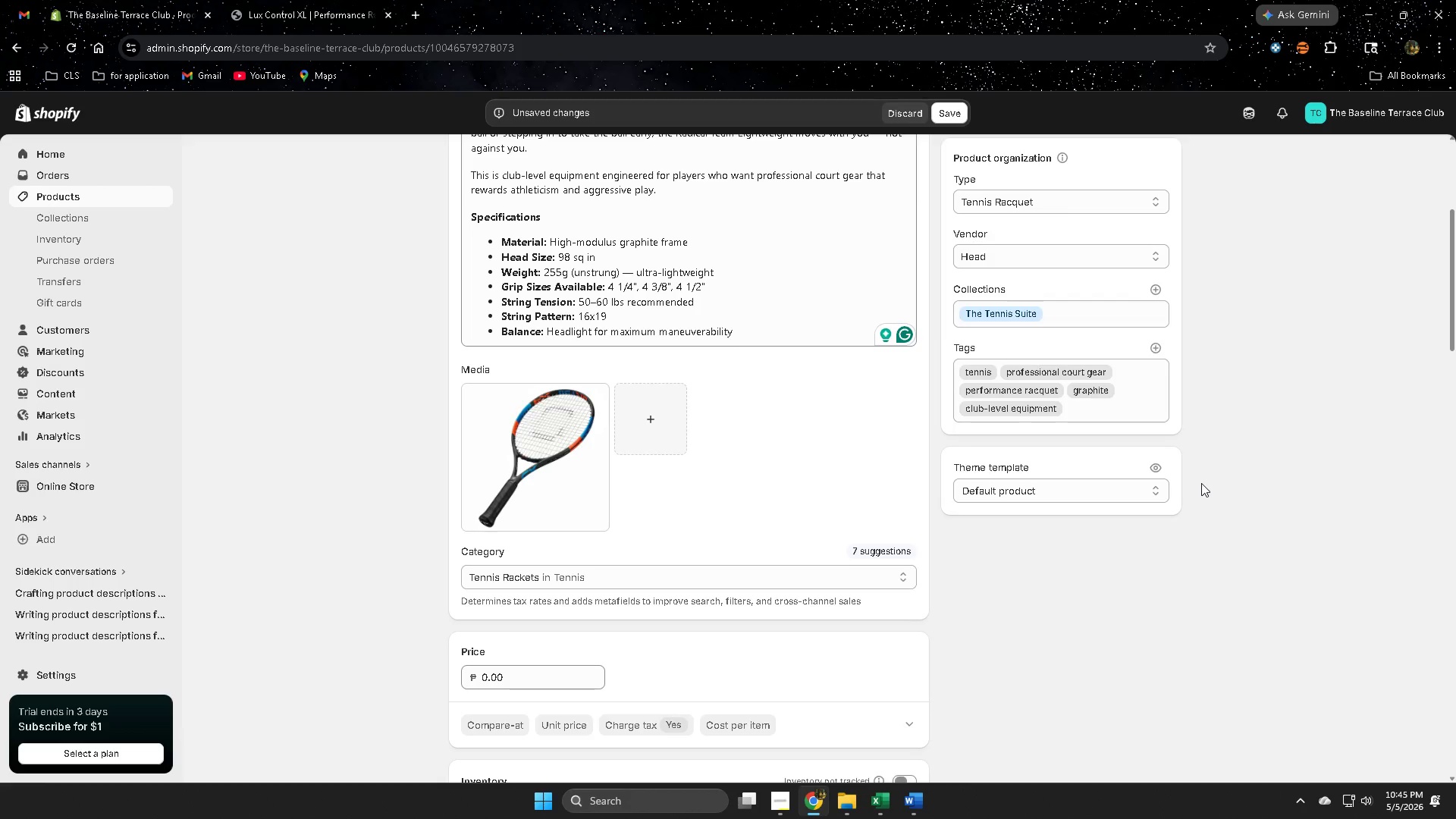 
scroll: coordinate [1185, 574], scroll_direction: down, amount: 16.0
 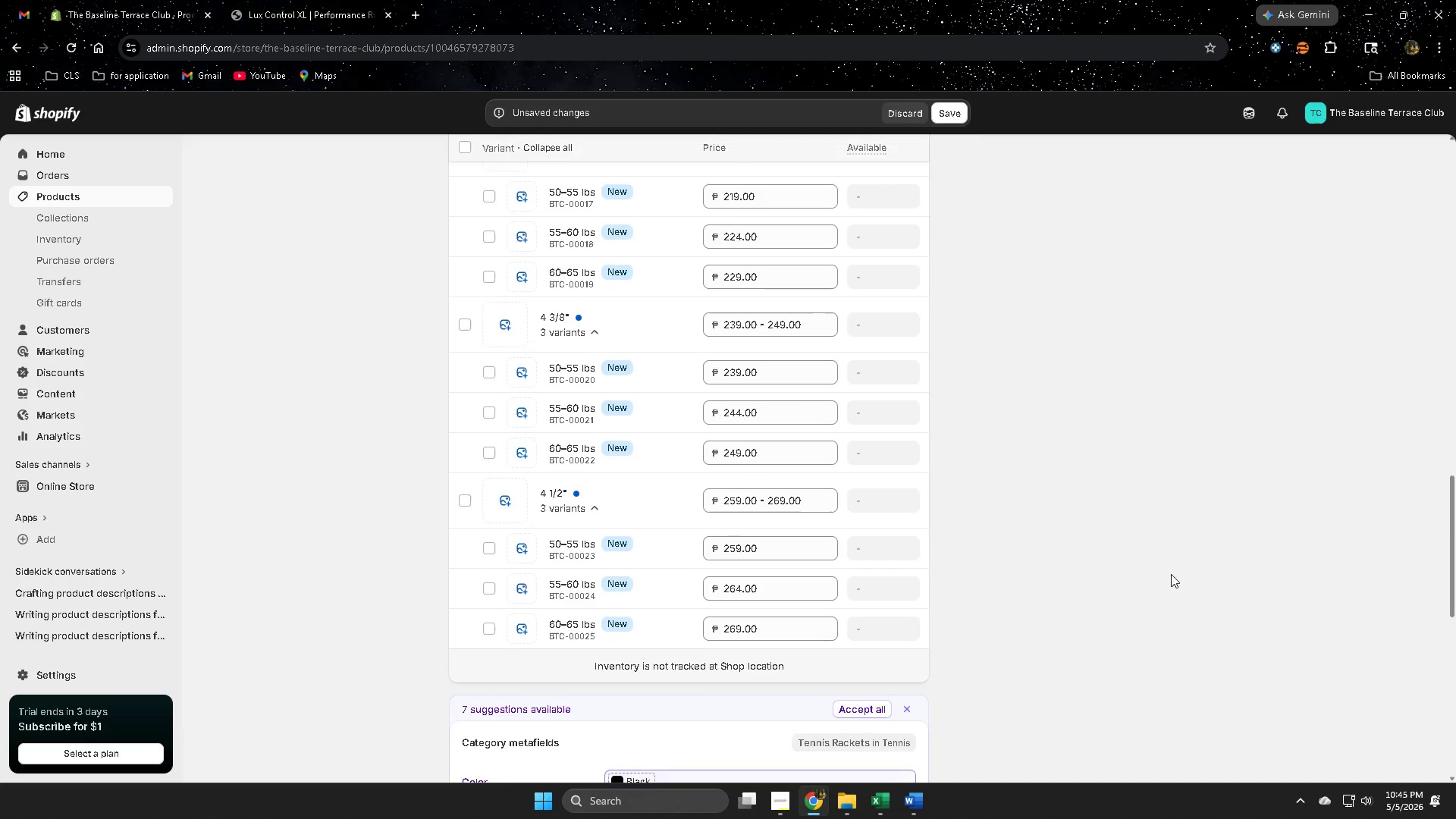 
scroll: coordinate [1153, 573], scroll_direction: none, amount: 0.0
 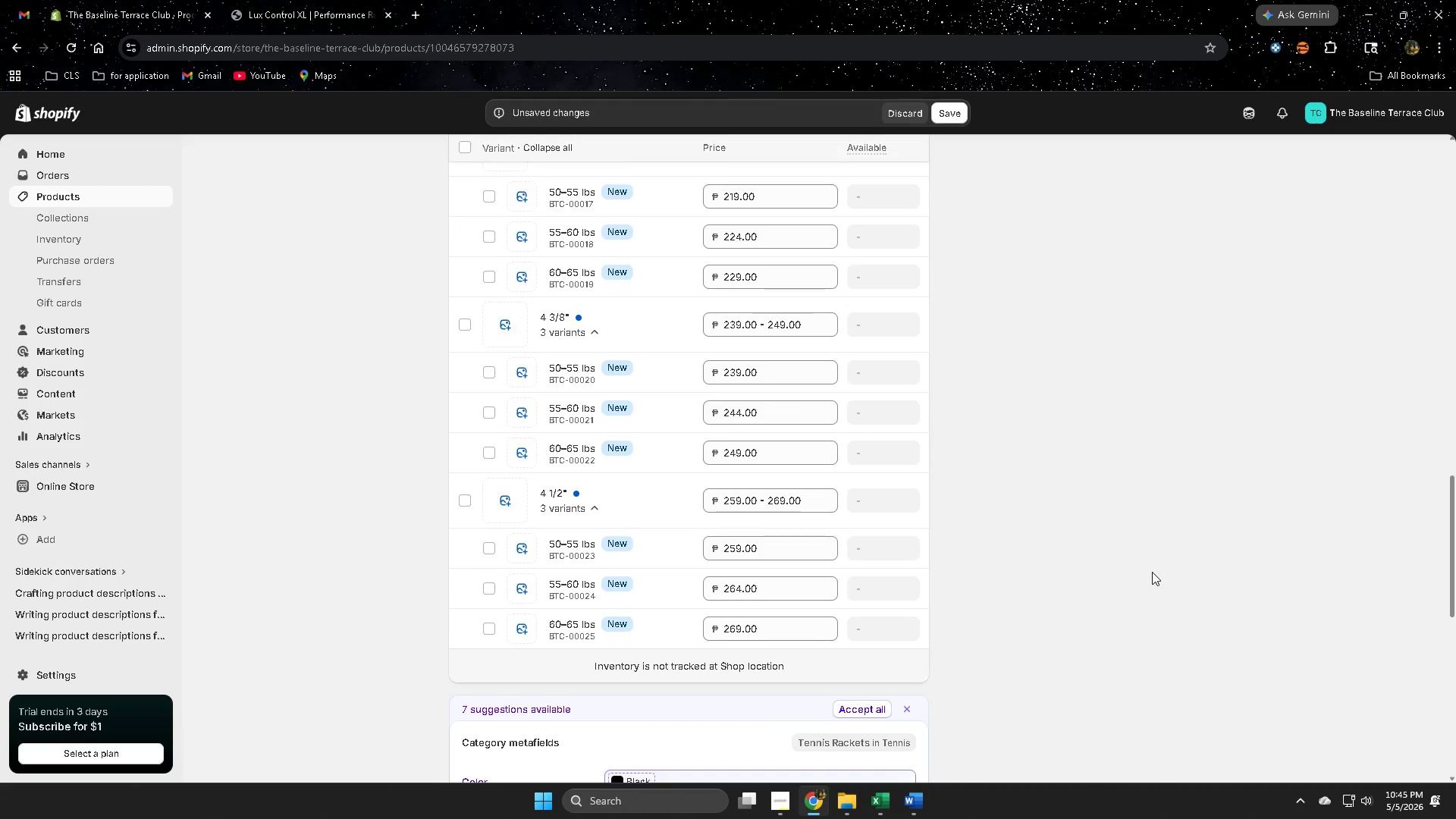 
scroll: coordinate [1152, 572], scroll_direction: down, amount: 3.0
 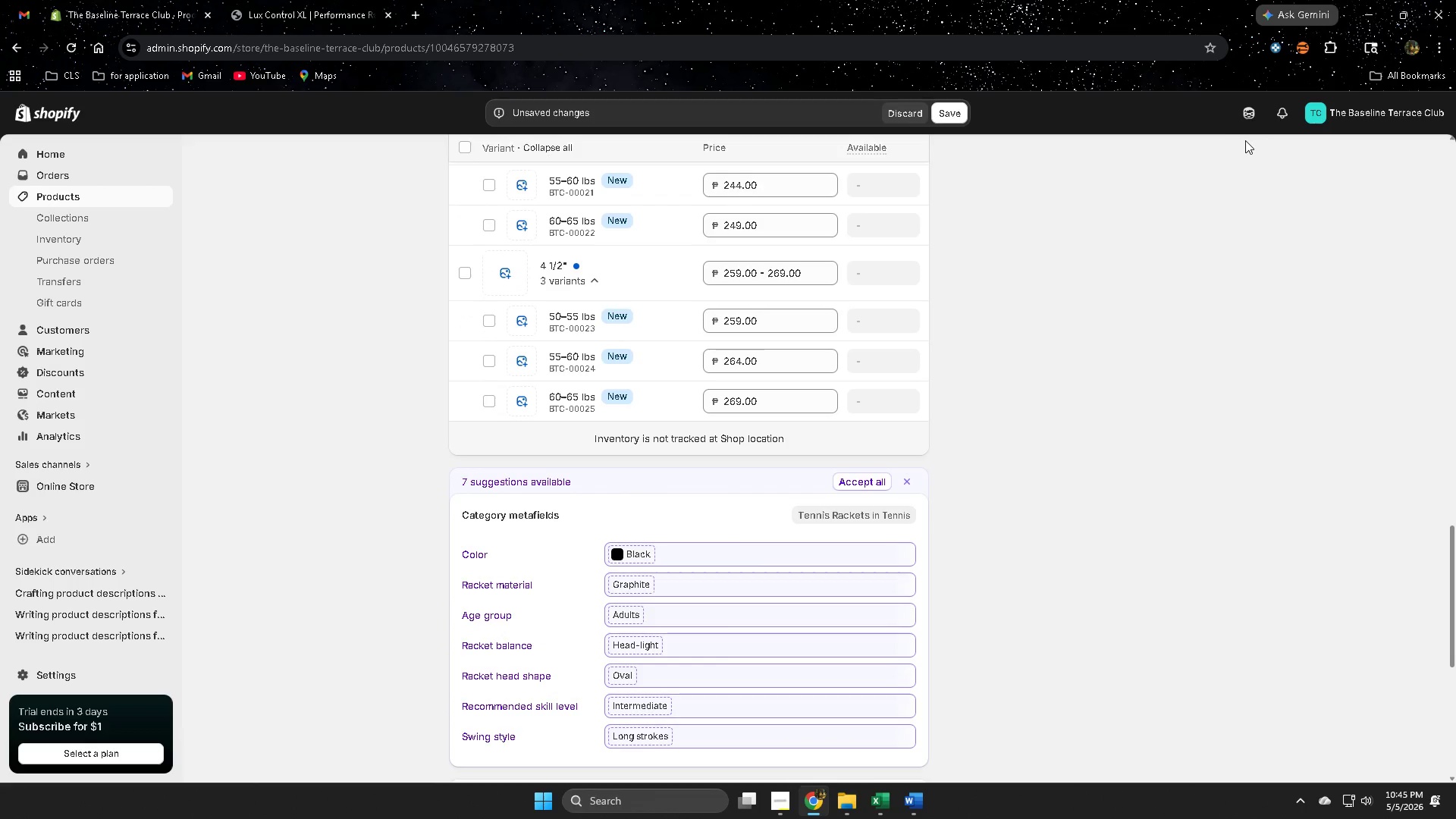 
left_click([1245, 126])
 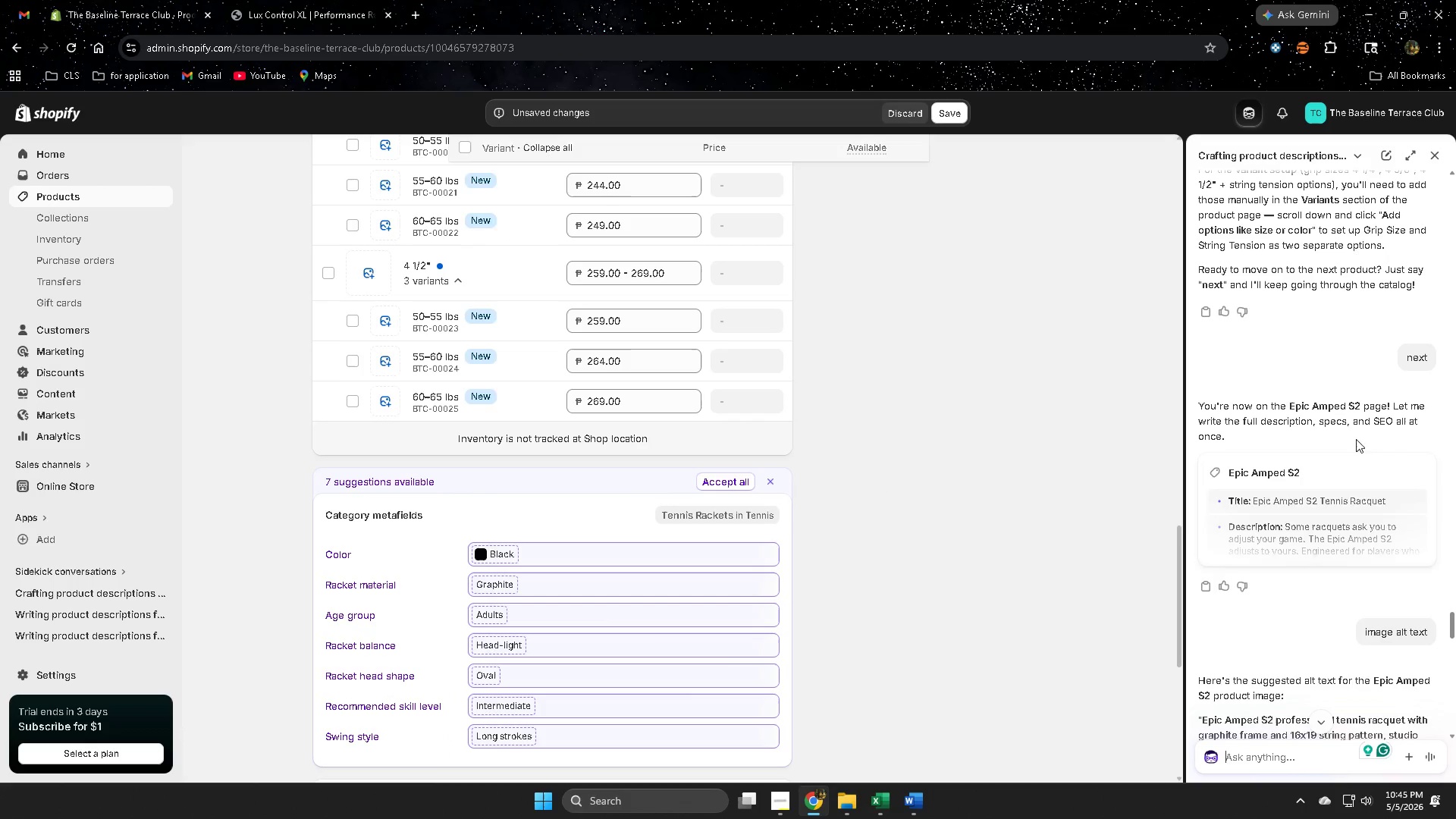 
scroll: coordinate [1337, 473], scroll_direction: up, amount: 31.0
 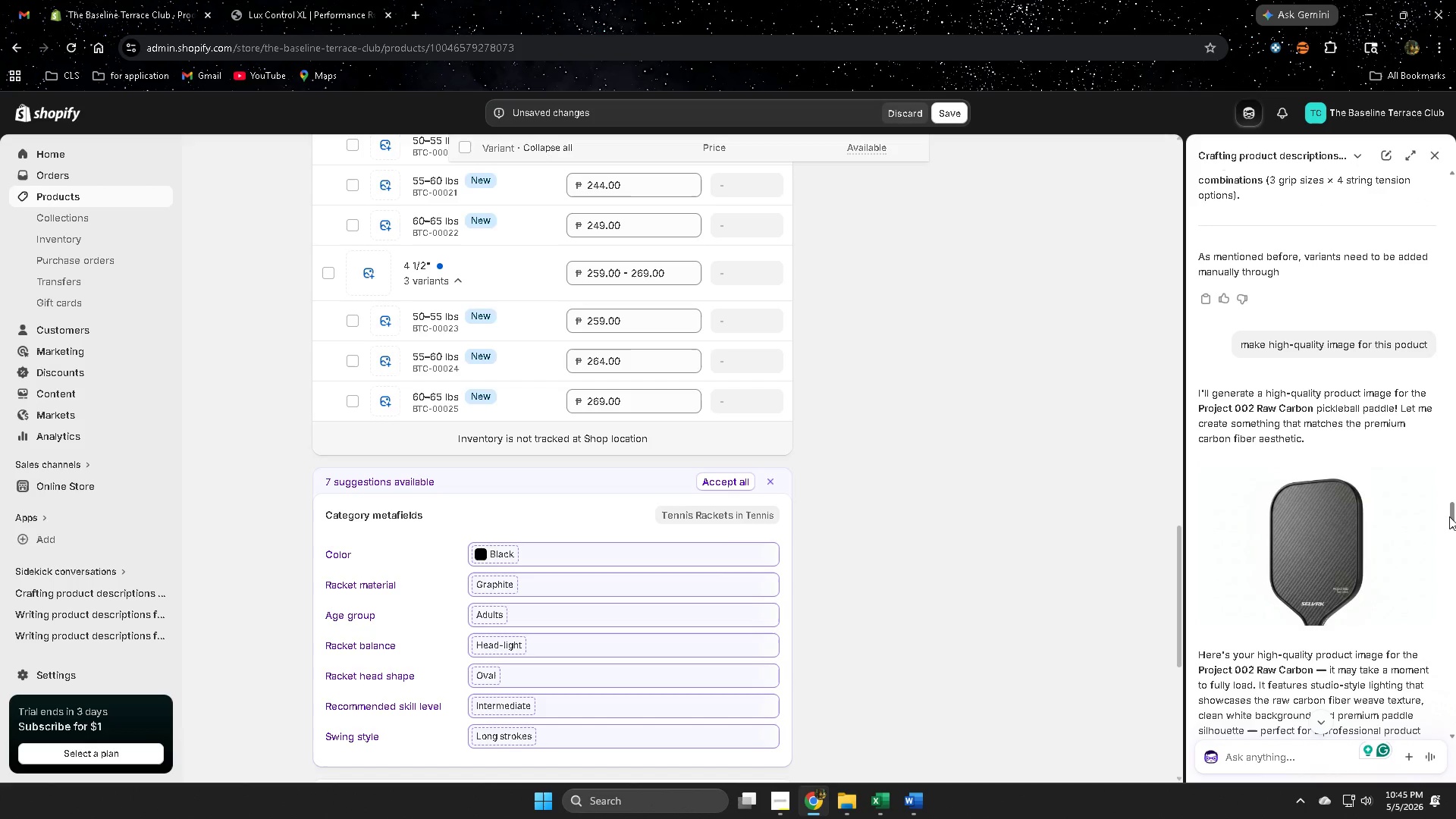 
left_click_drag(start_coordinate=[1452, 516], to_coordinate=[1455, 638])
 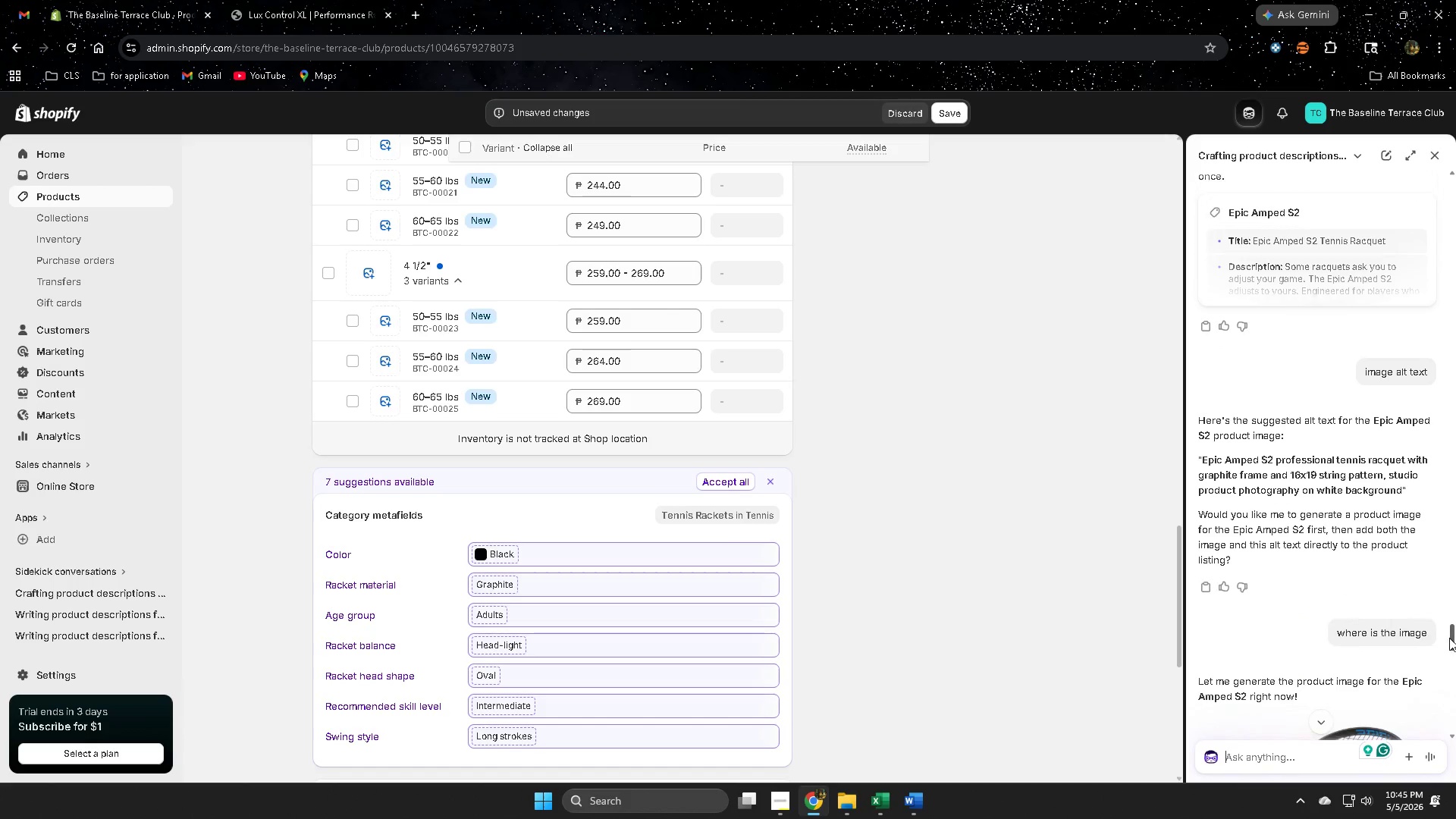 
scroll: coordinate [1447, 639], scroll_direction: down, amount: 10.0
 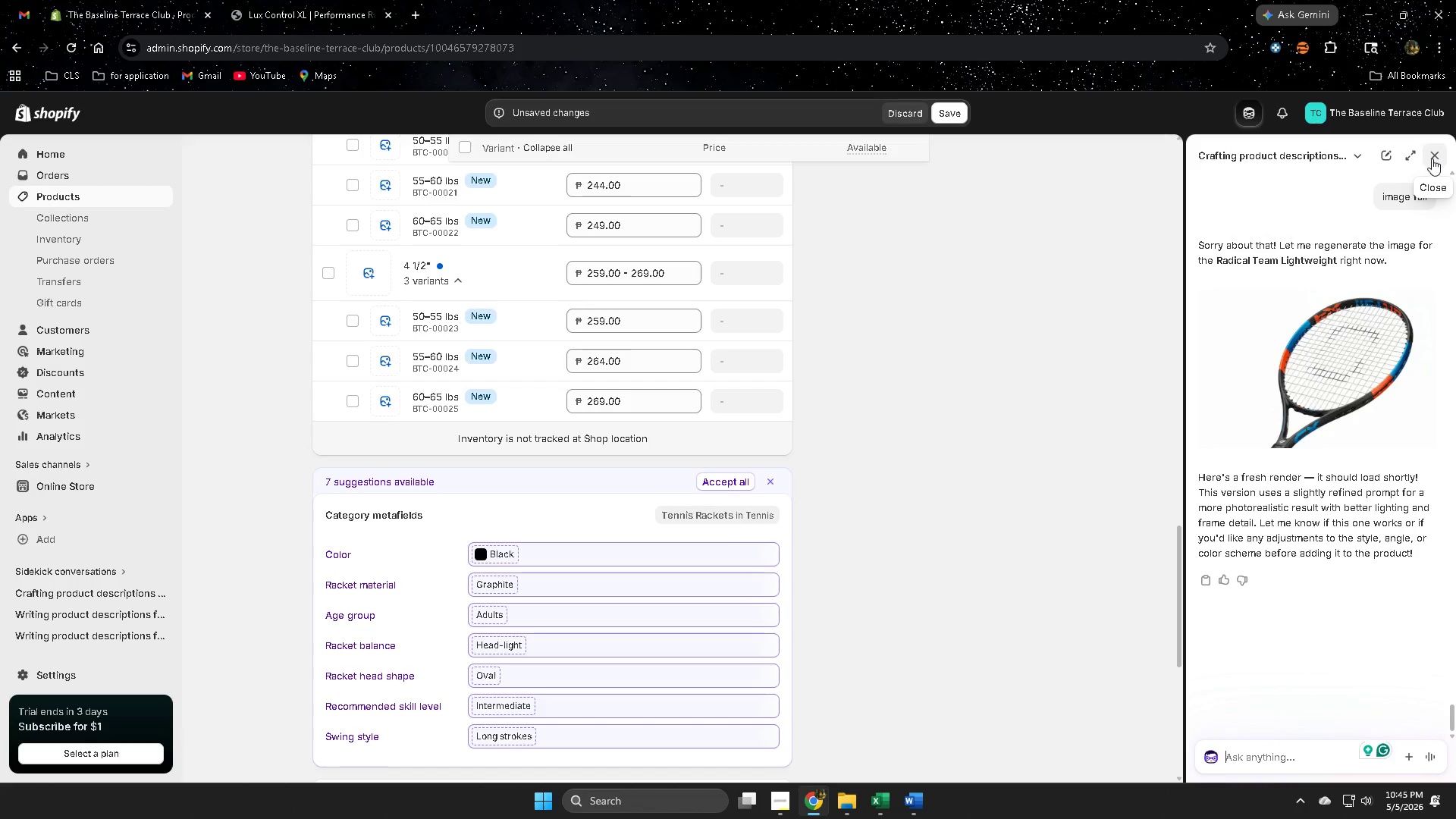 
left_click([1432, 158])
 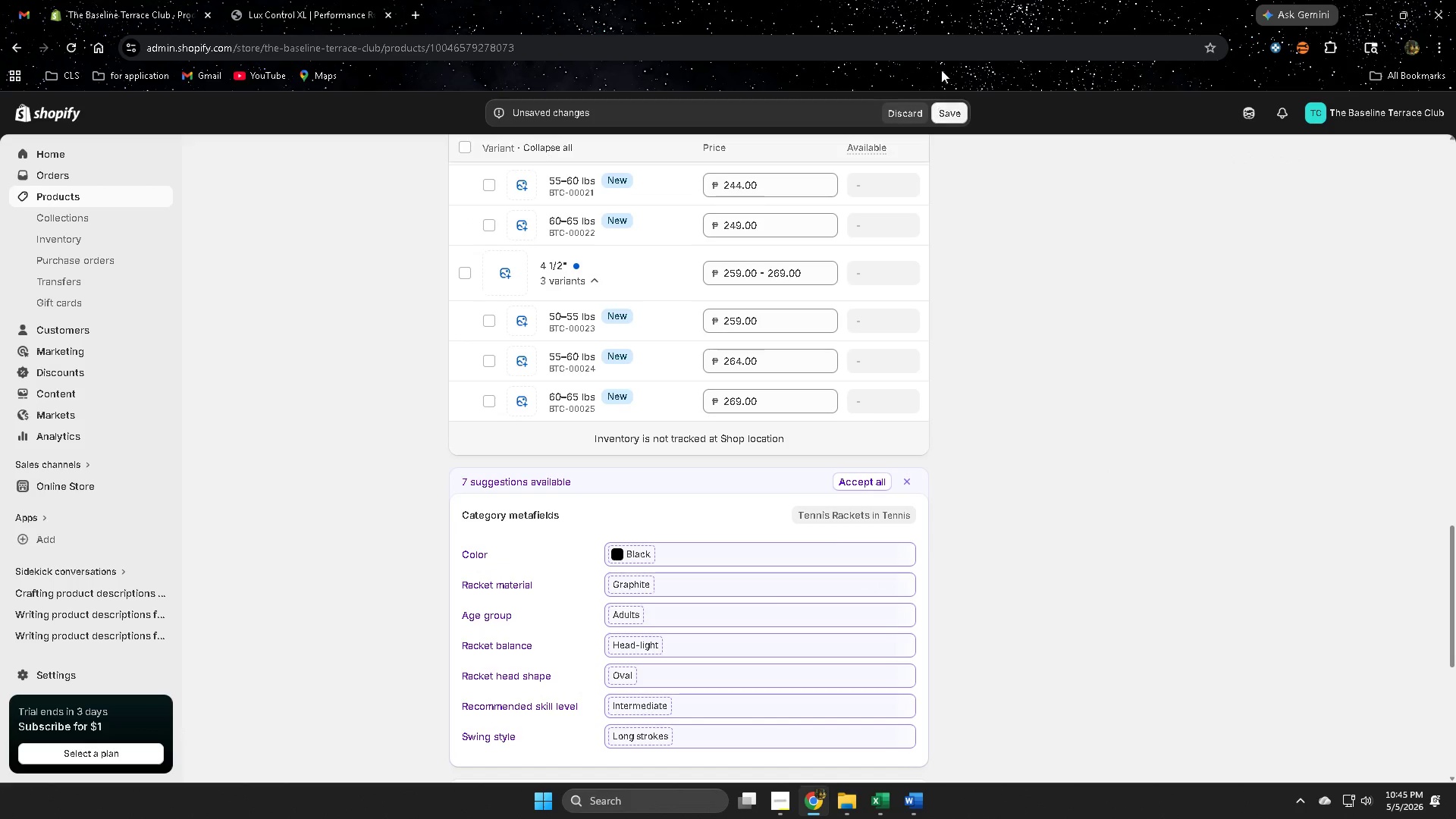 
left_click([954, 115])
 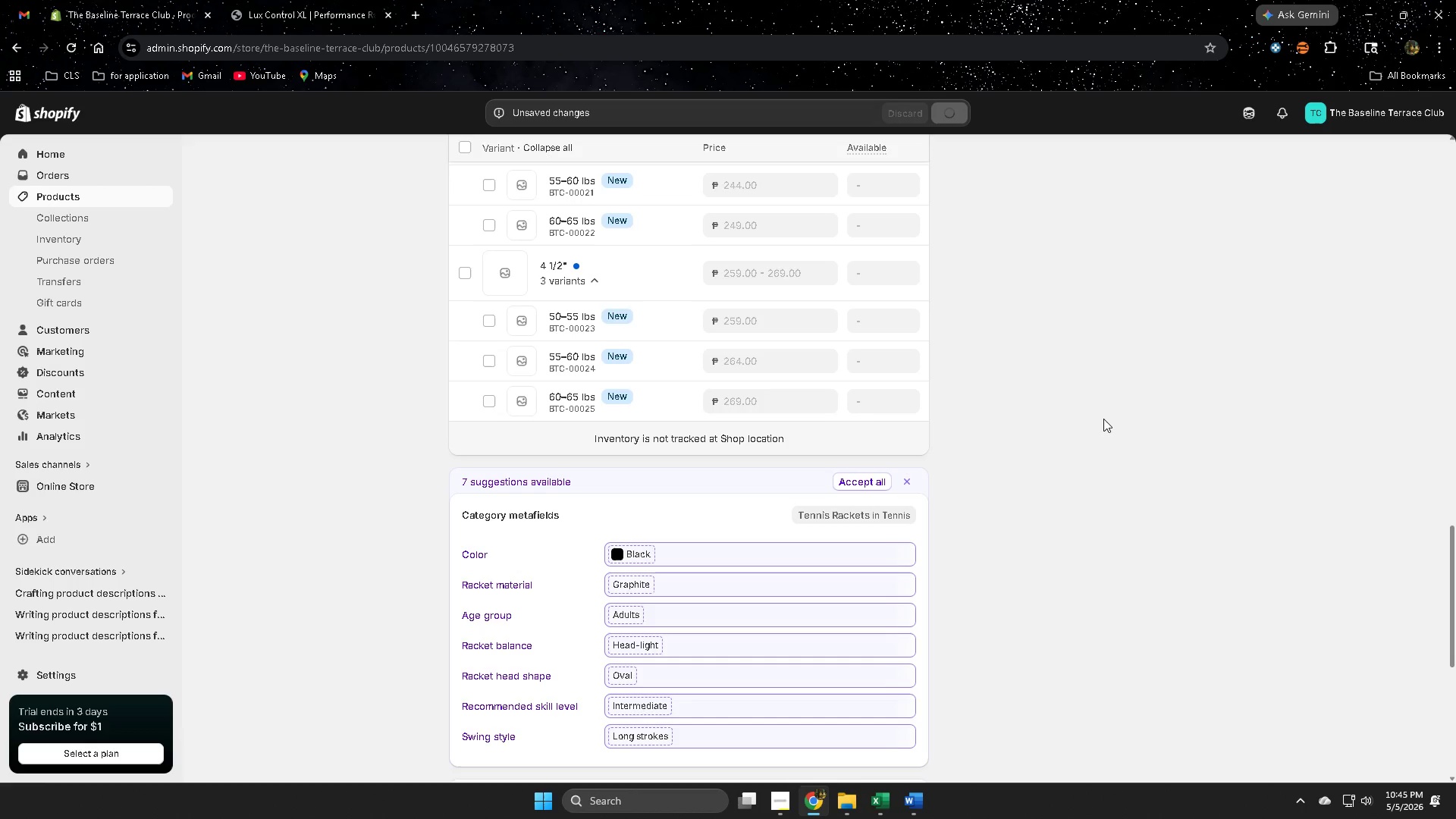 
wait(10.12)
 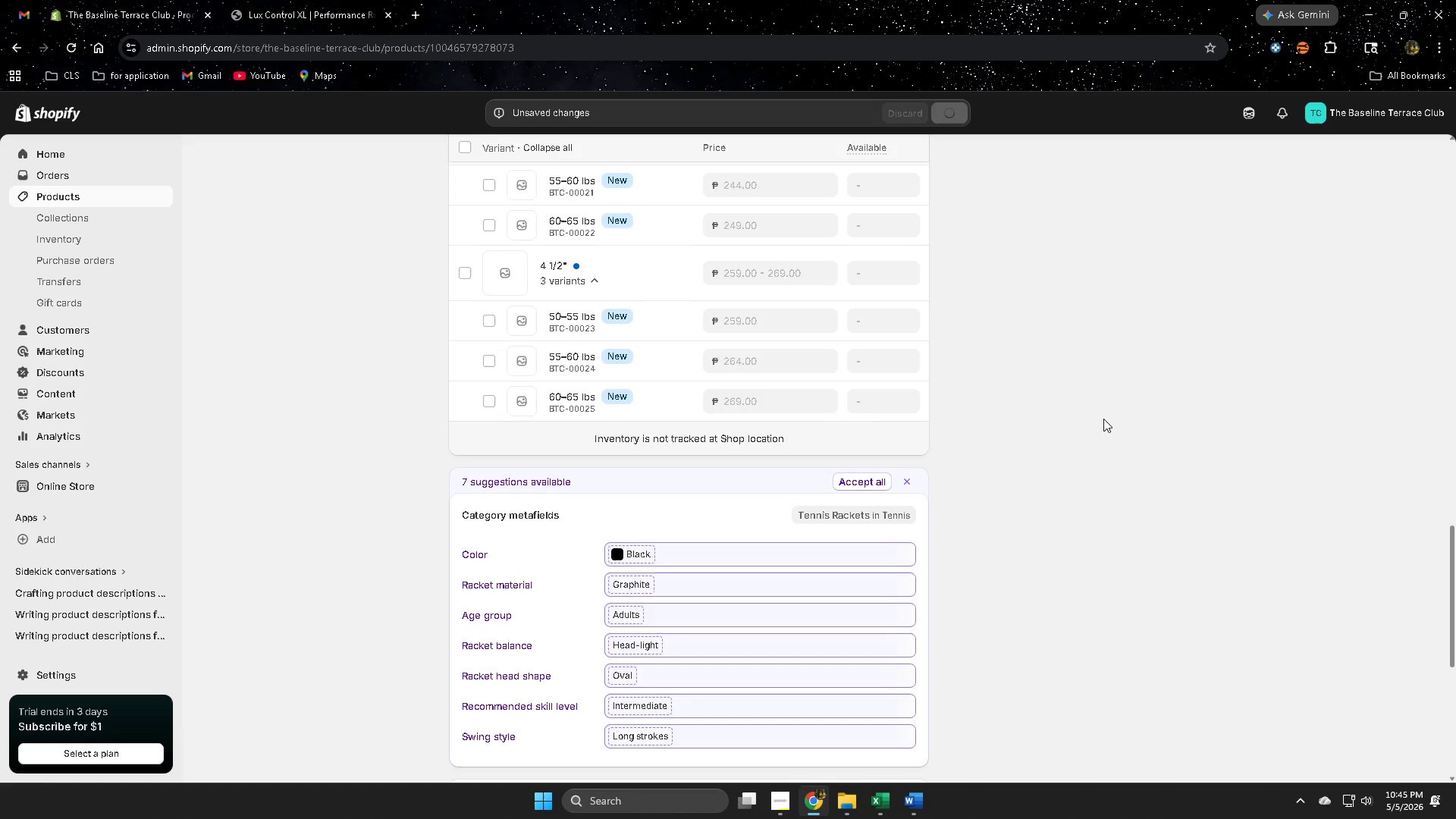 
scroll: coordinate [1159, 519], scroll_direction: down, amount: 3.0
 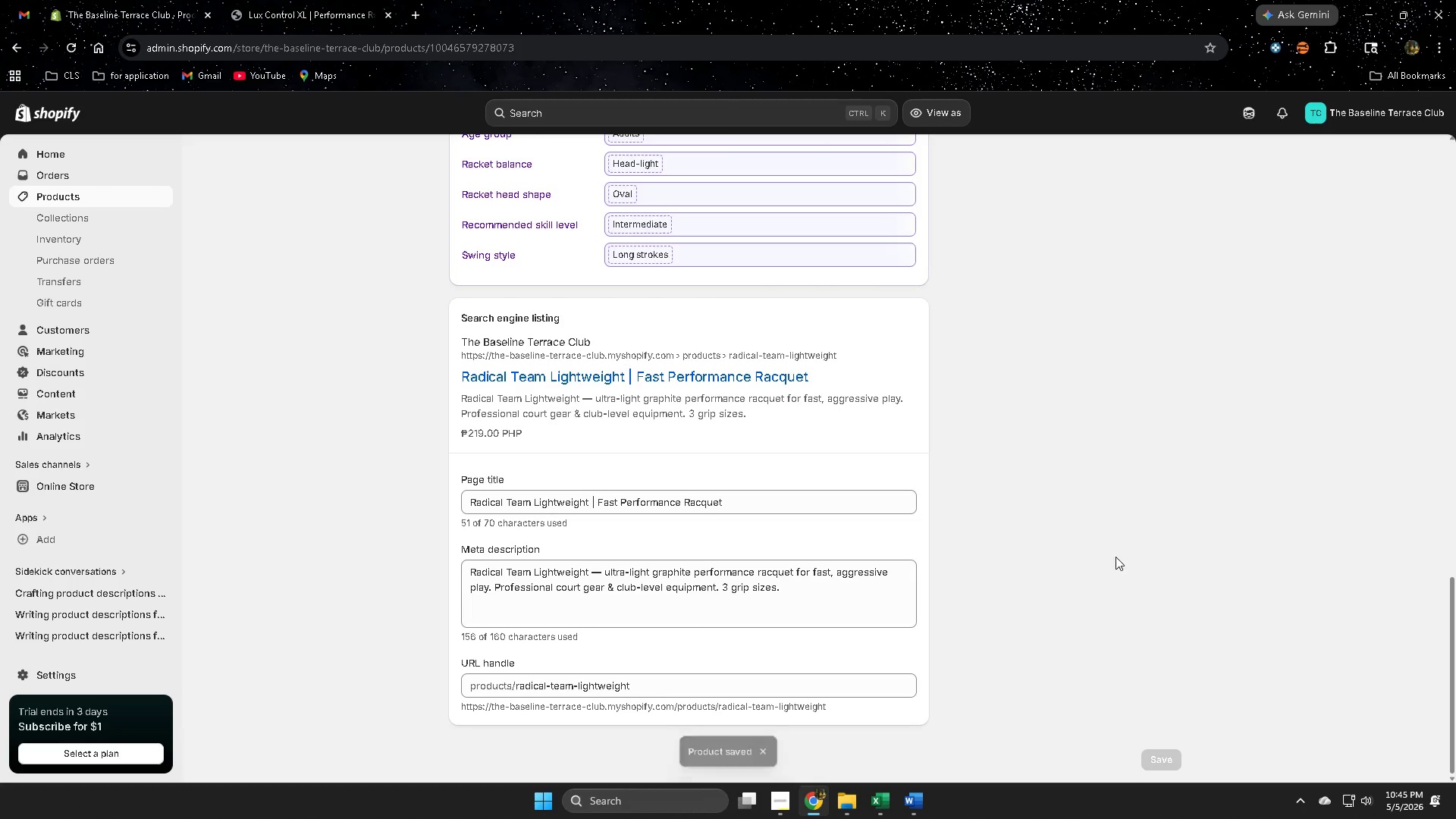 
scroll: coordinate [1081, 584], scroll_direction: up, amount: 20.0
 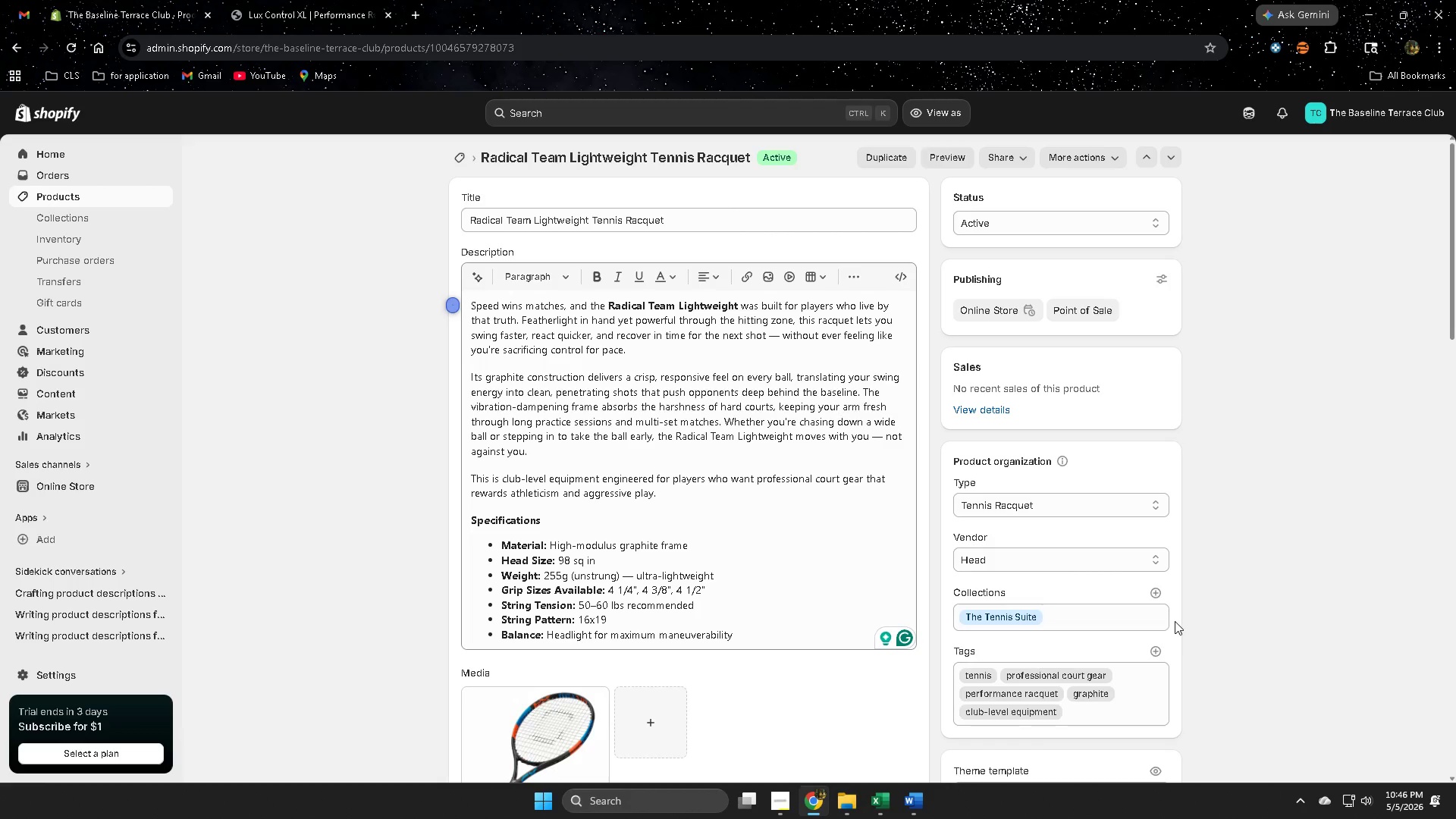 
scroll: coordinate [1170, 619], scroll_direction: down, amount: 17.0
 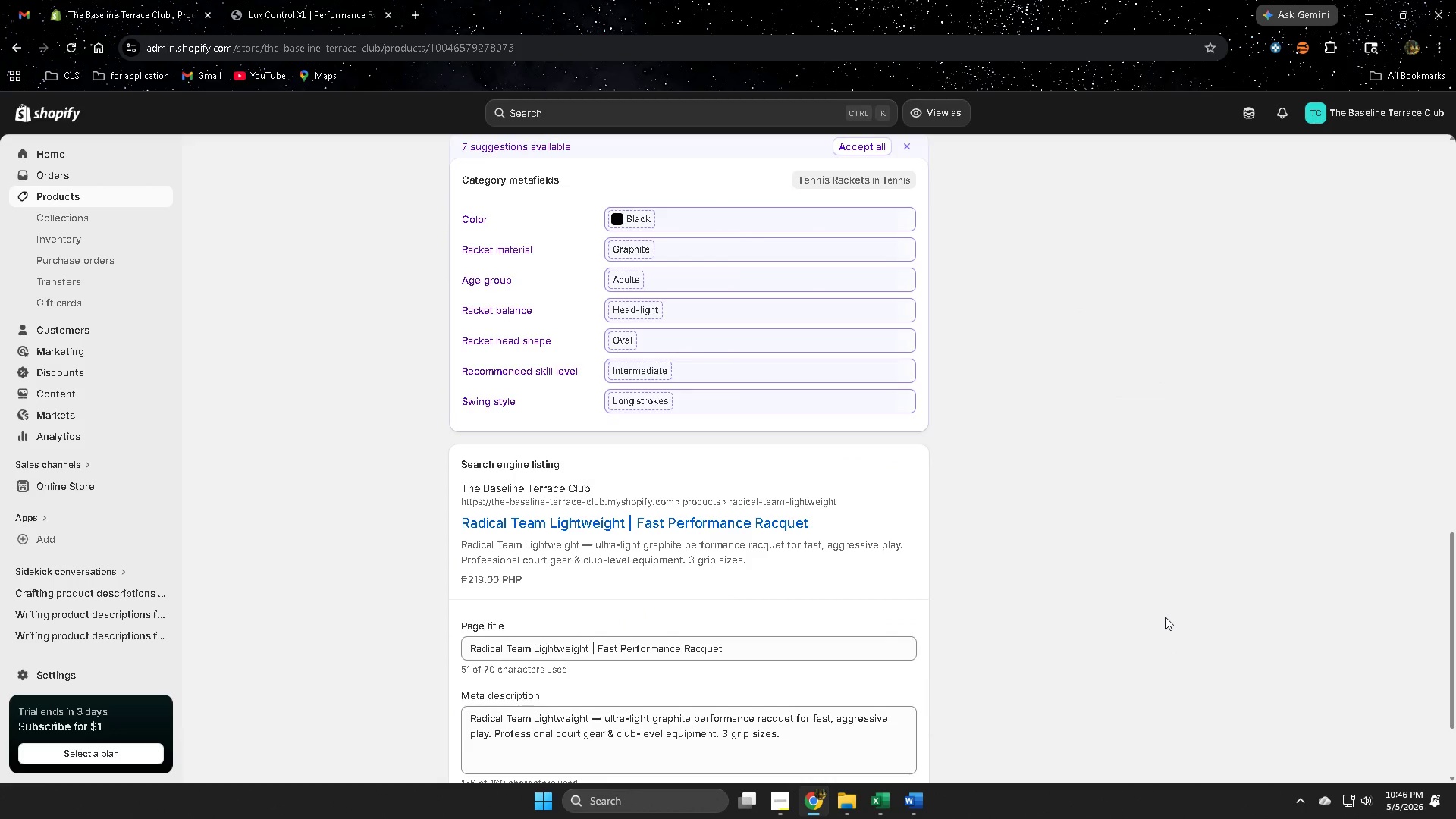 
scroll: coordinate [1153, 617], scroll_direction: none, amount: 0.0
 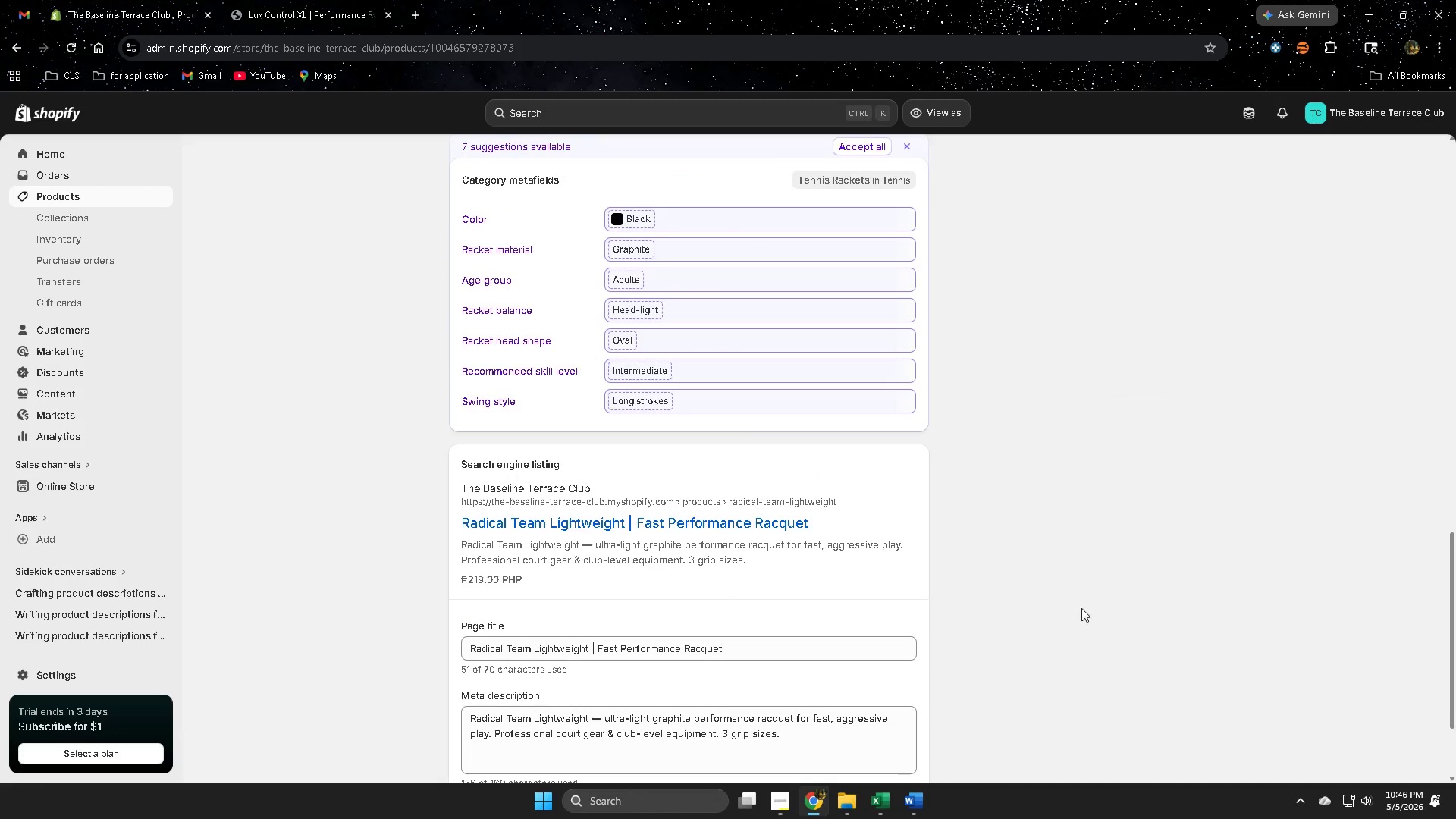 
scroll: coordinate [1239, 513], scroll_direction: up, amount: 29.0
 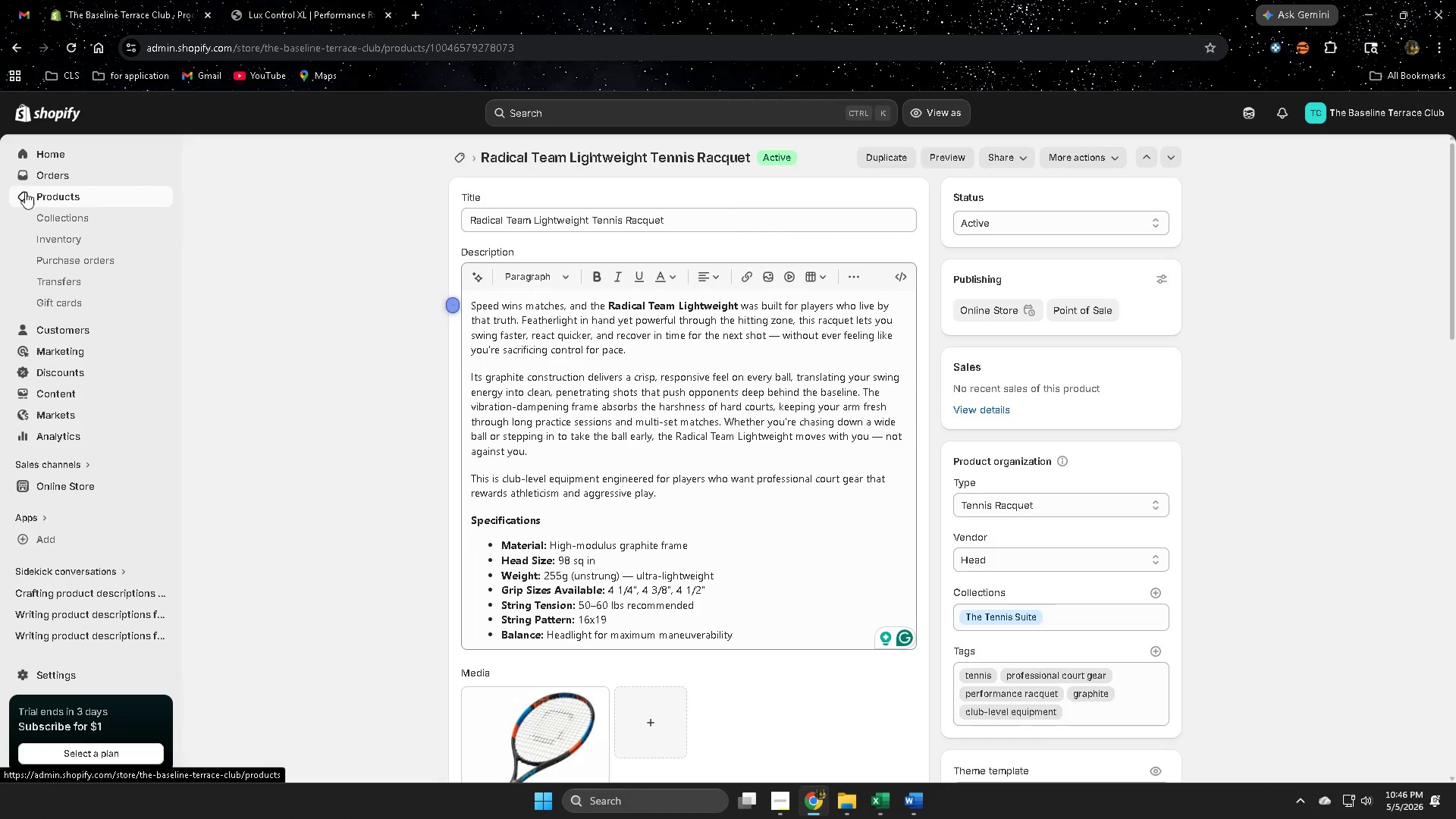 
left_click([55, 197])
 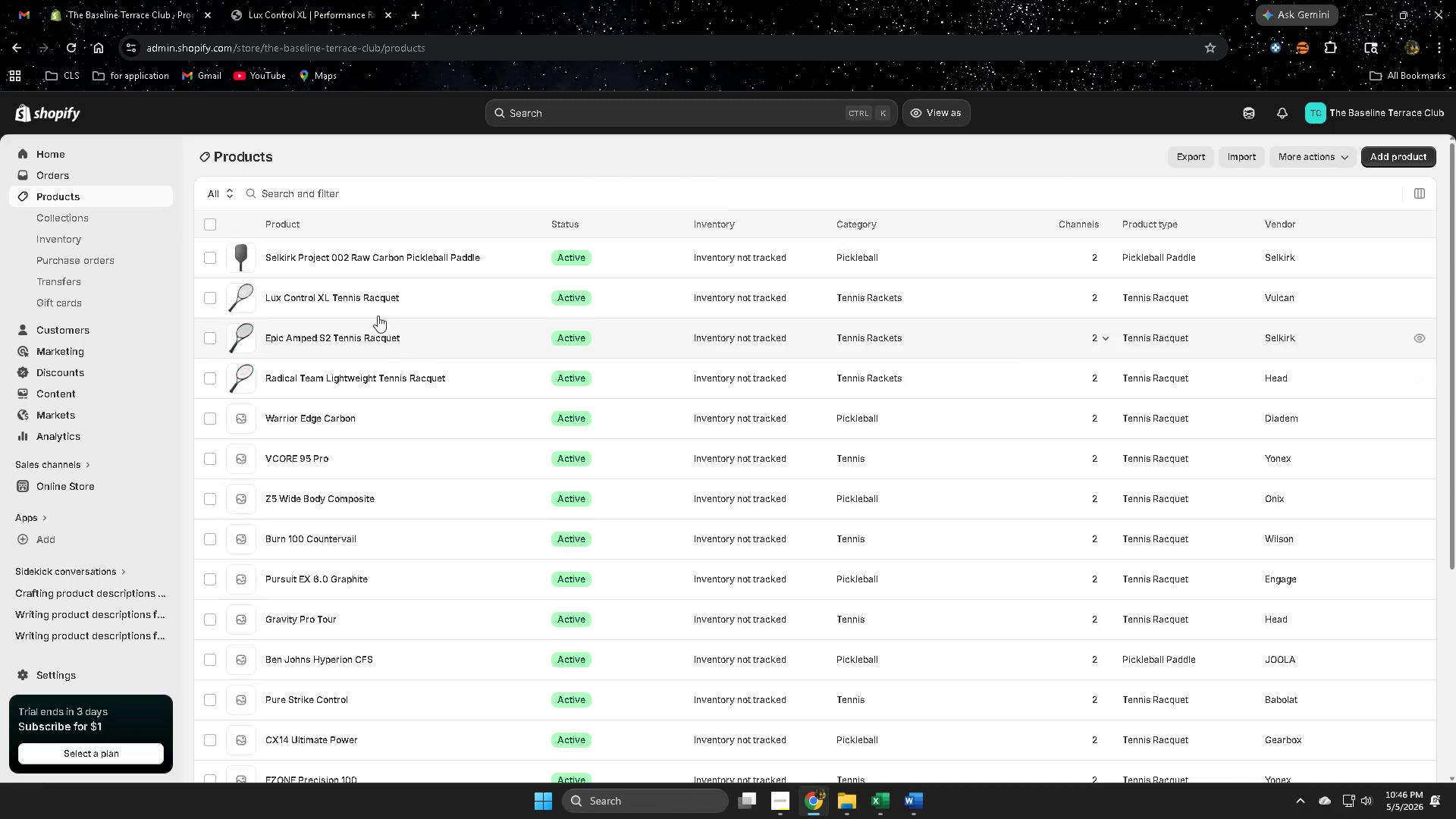 
left_click([390, 418])
 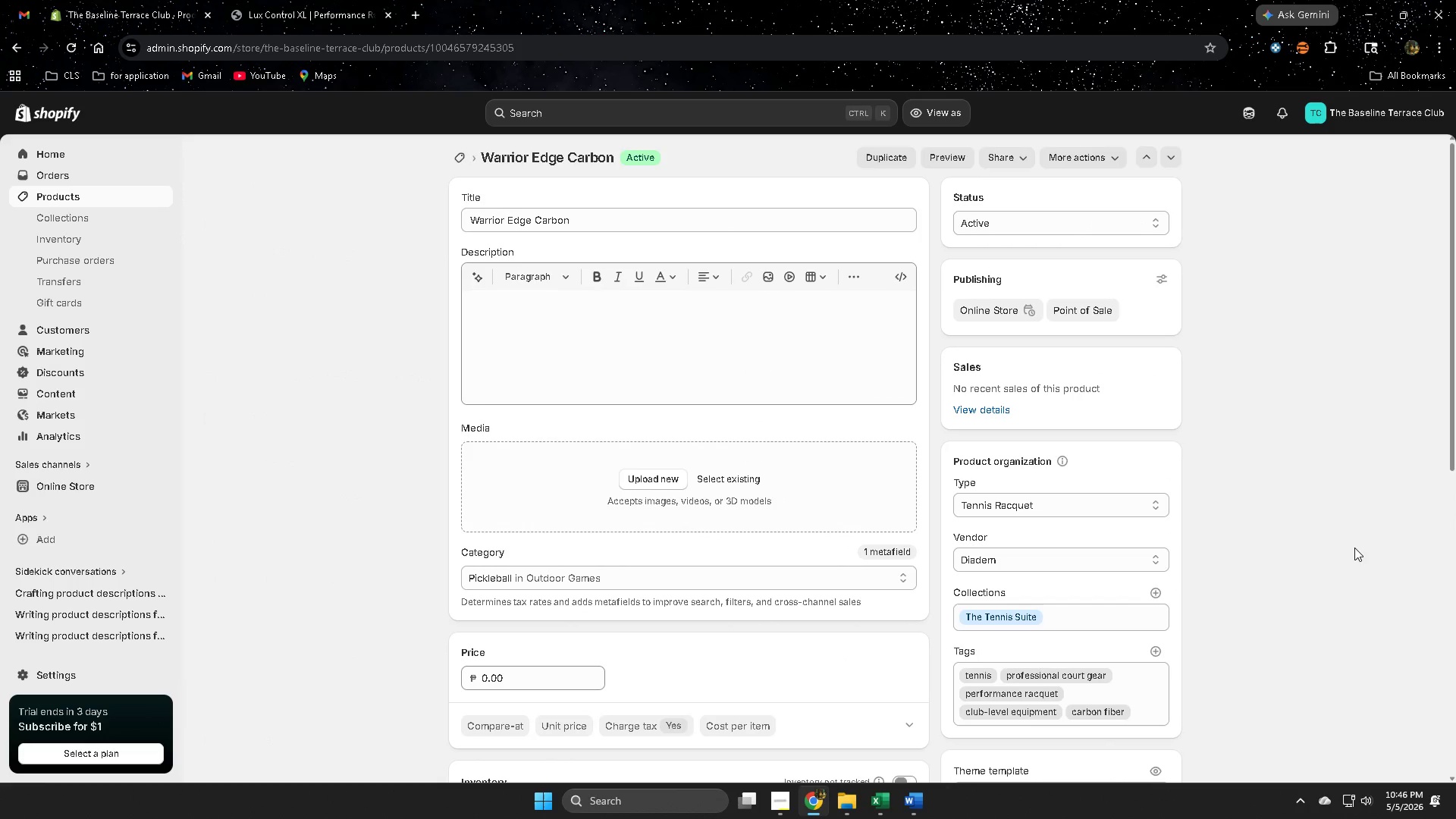 
wait(8.53)
 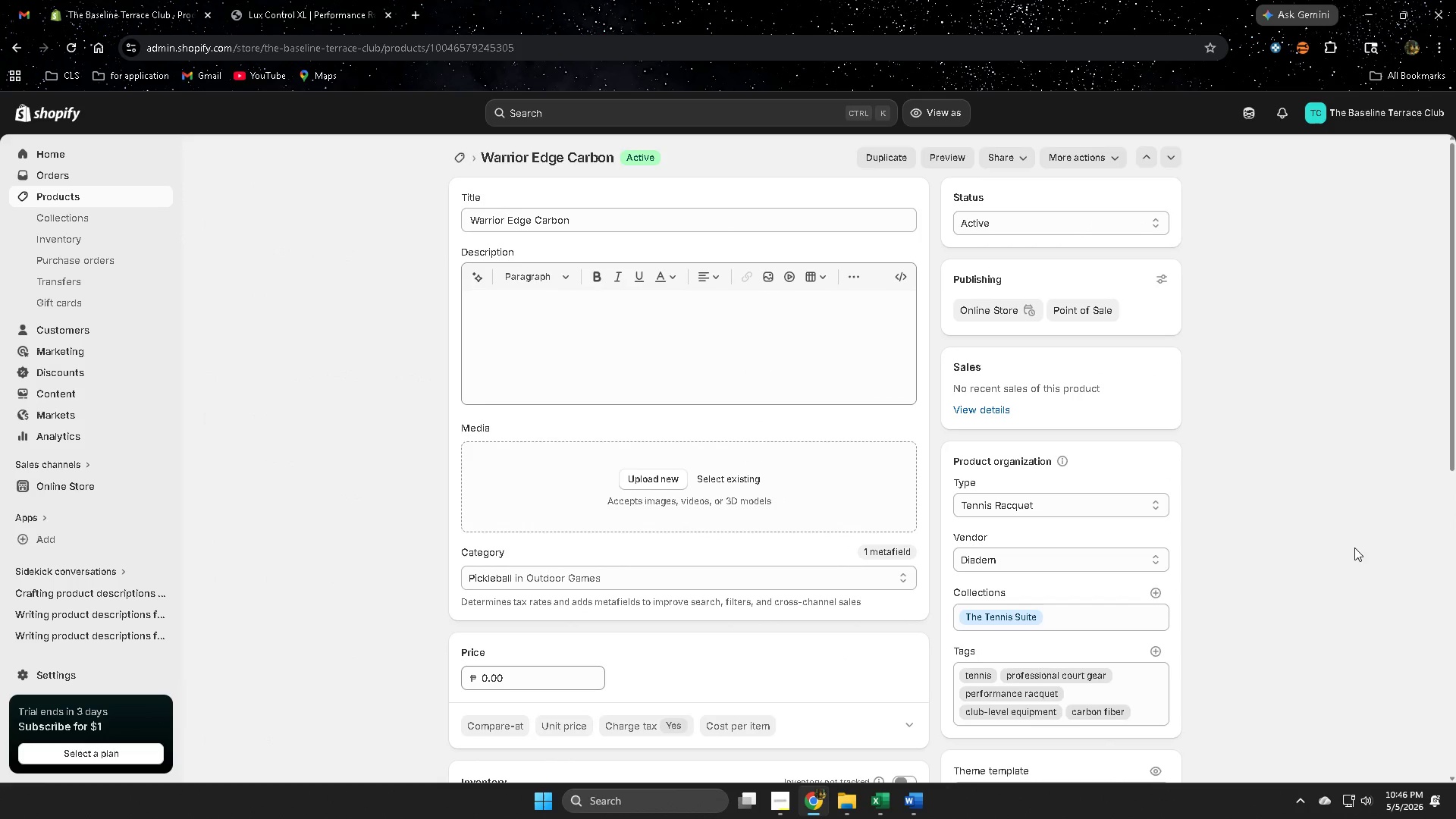 
scroll: coordinate [1222, 676], scroll_direction: down, amount: 4.0
 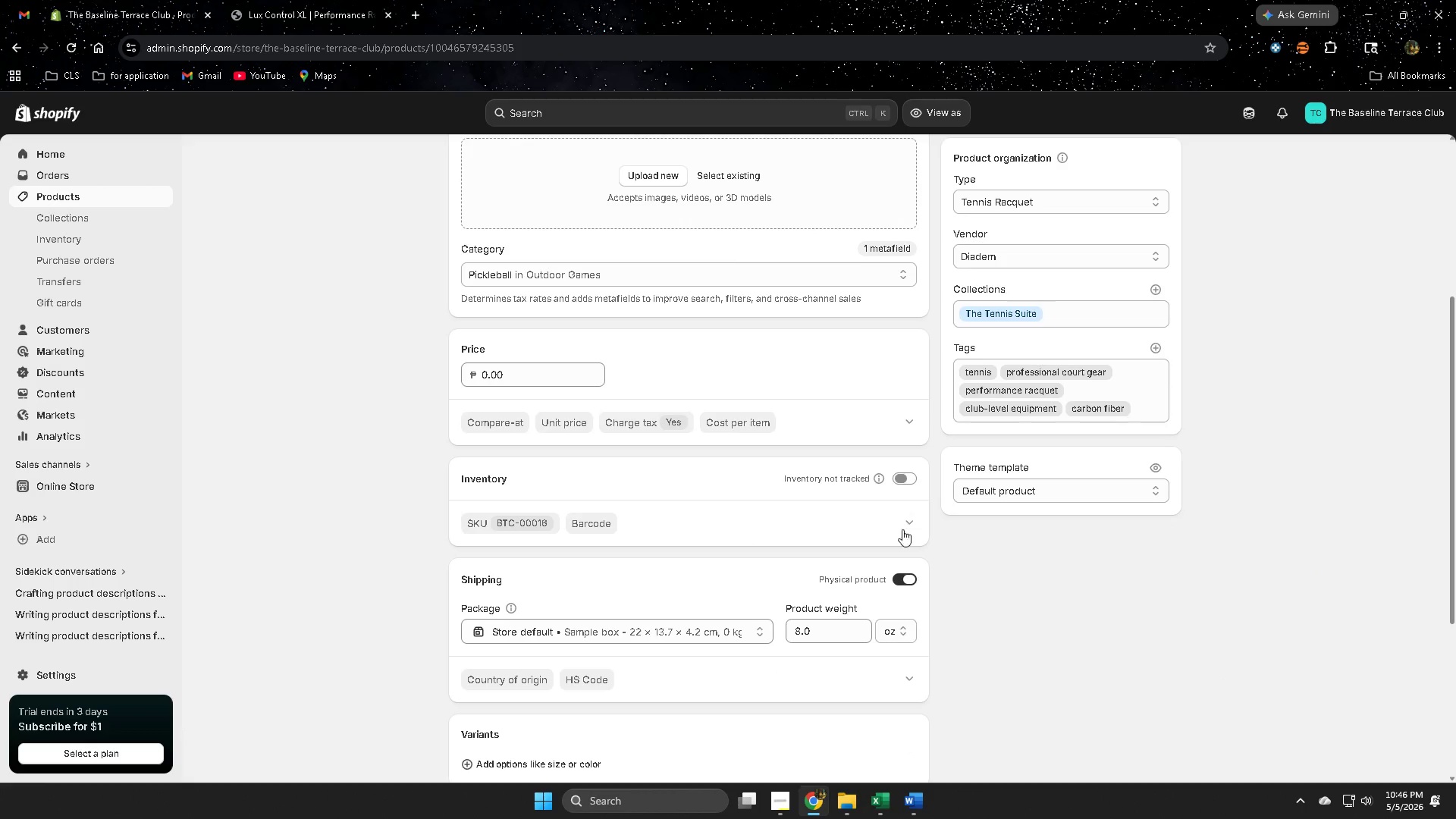 
left_click([545, 523])
 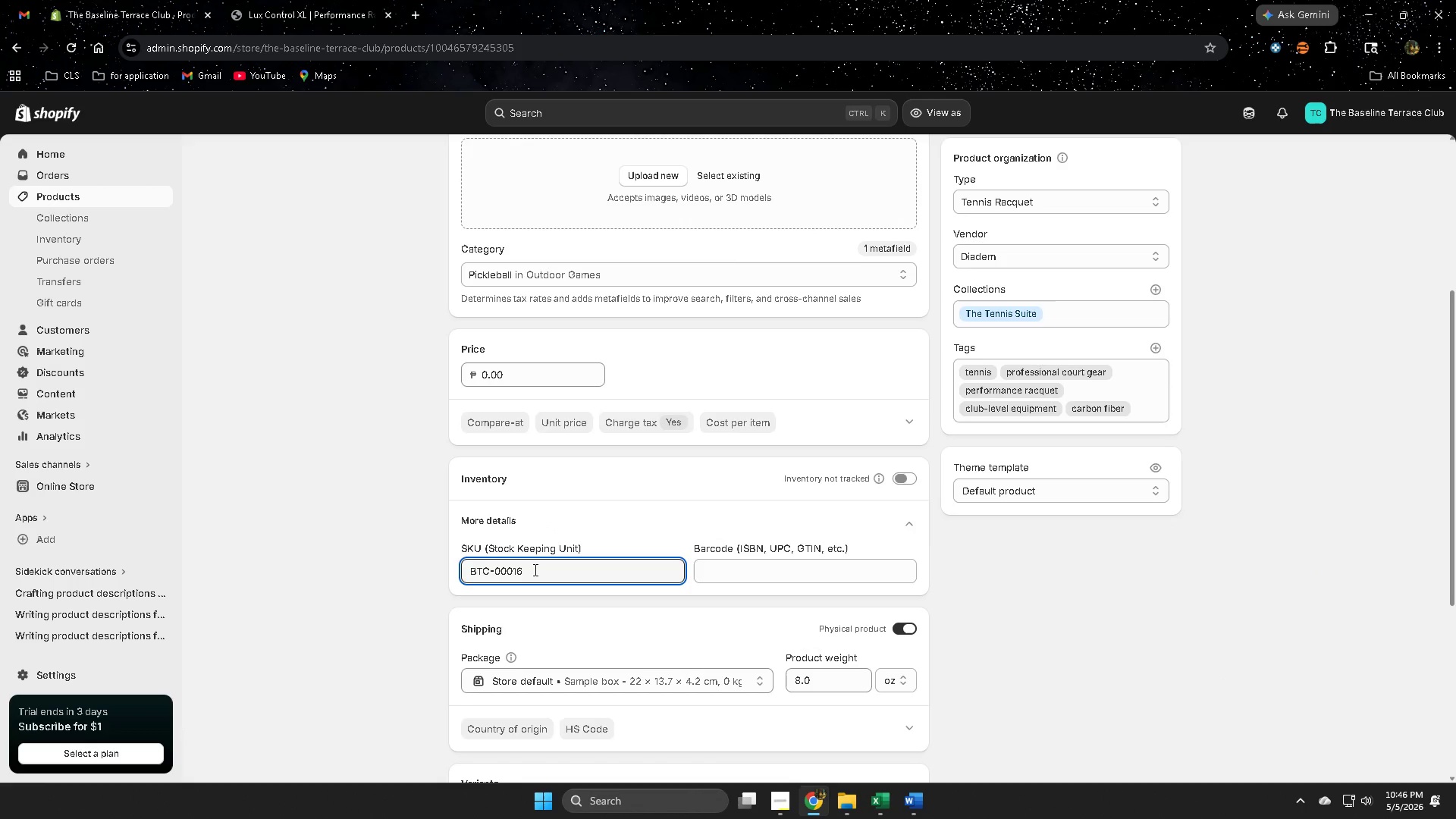 
double_click([535, 570])
 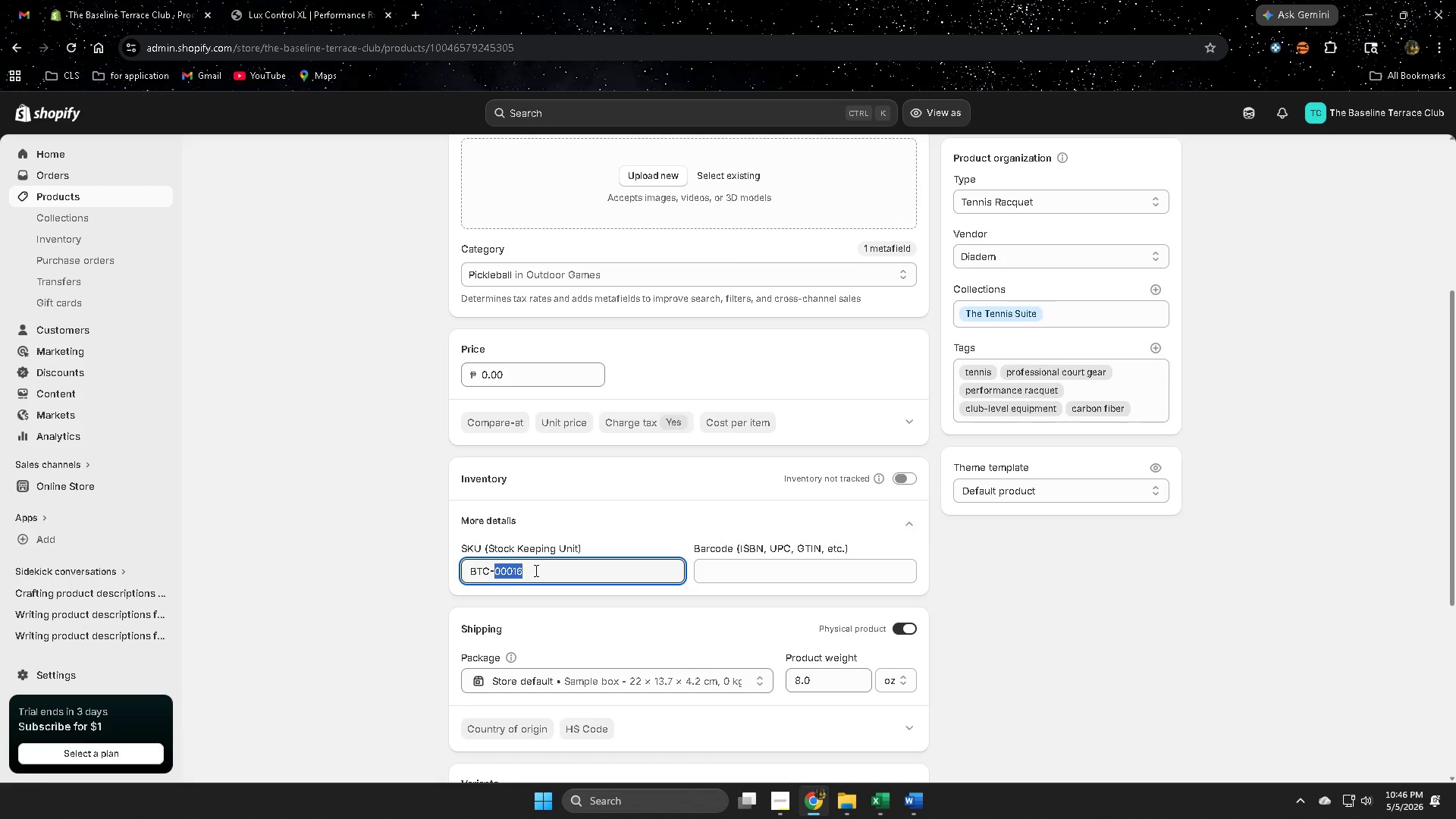 
triple_click([535, 570])
 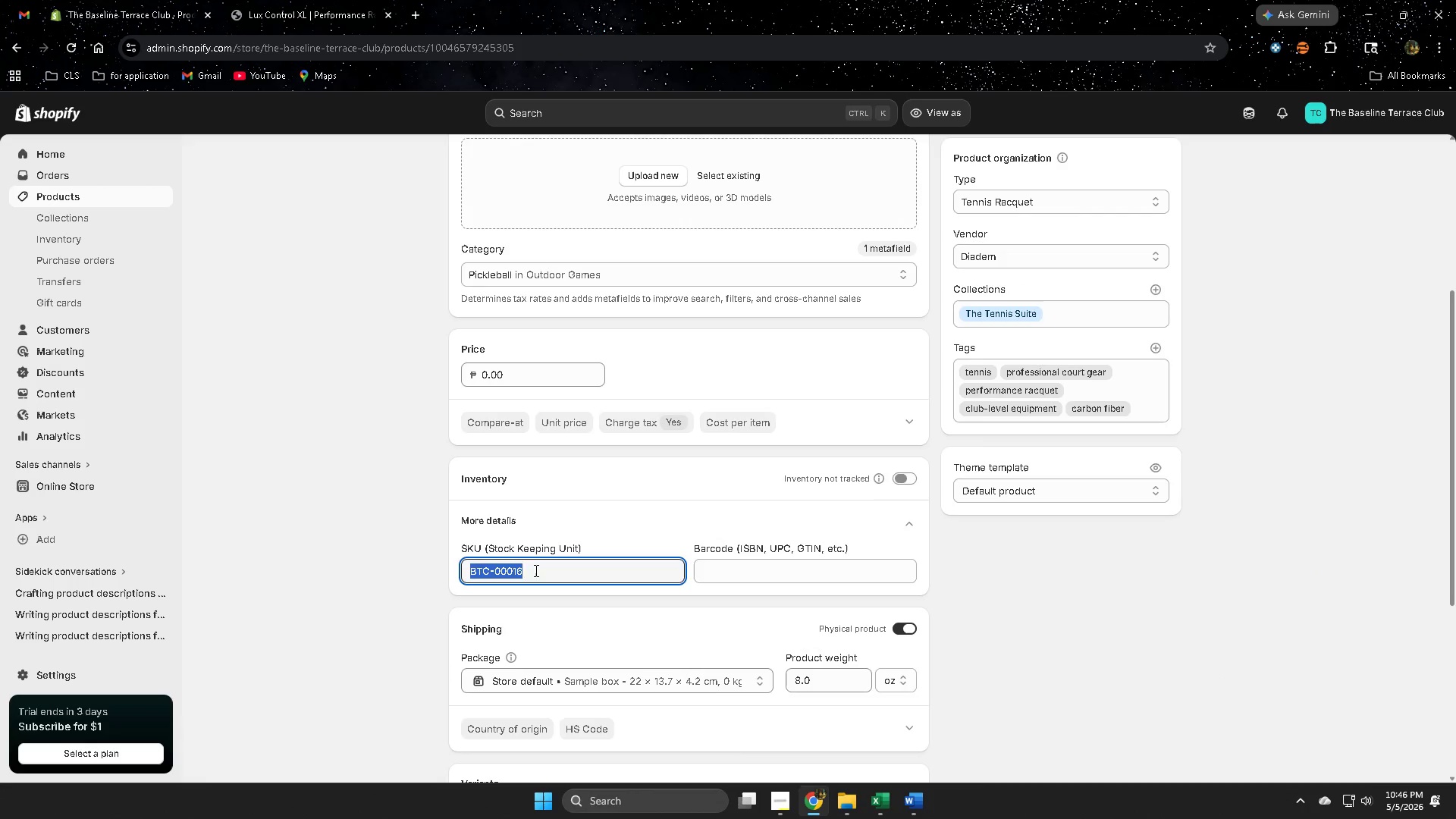 
key(Control+ControlLeft)
 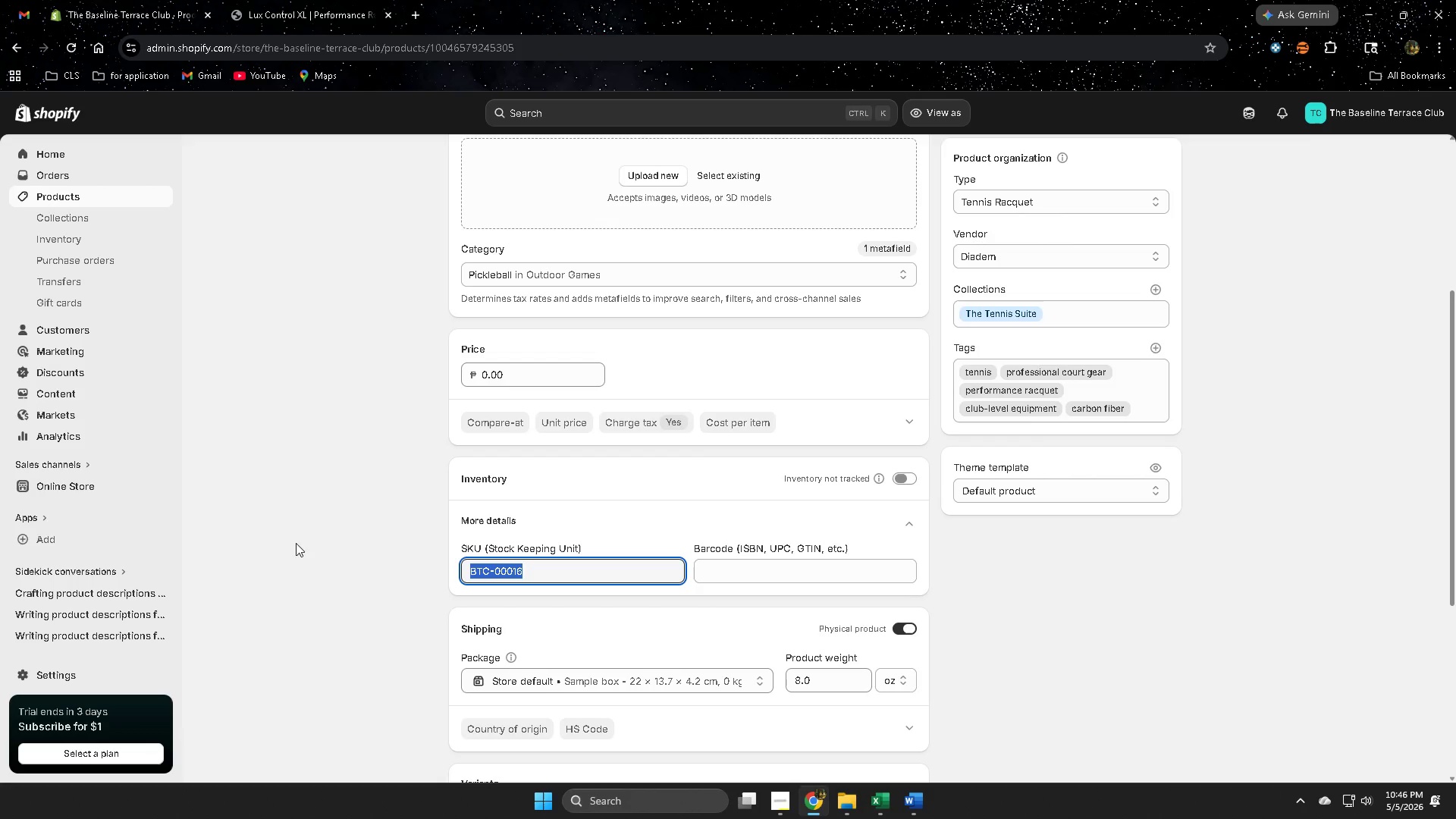 
key(Control+C)
 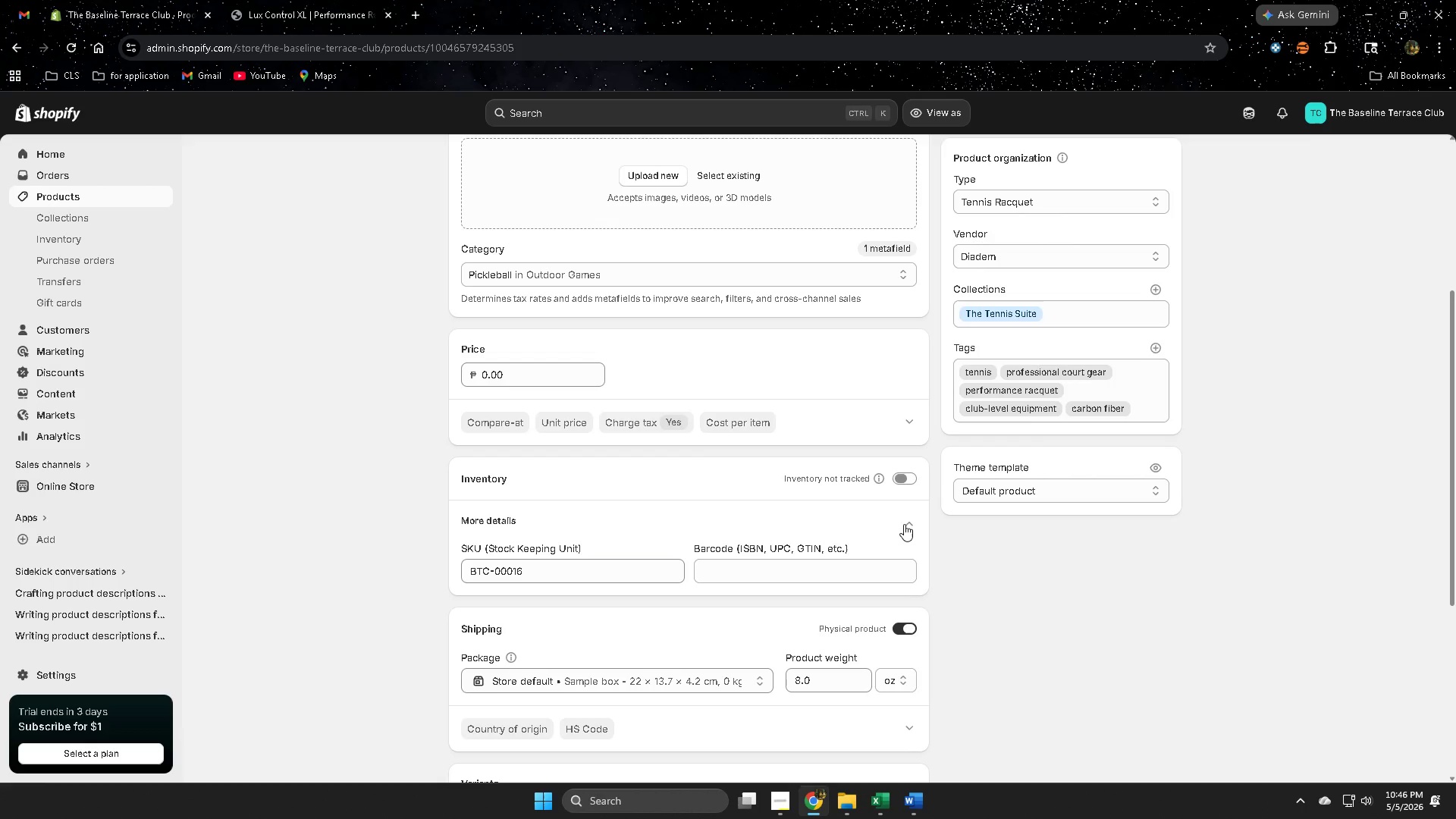 
left_click([905, 523])
 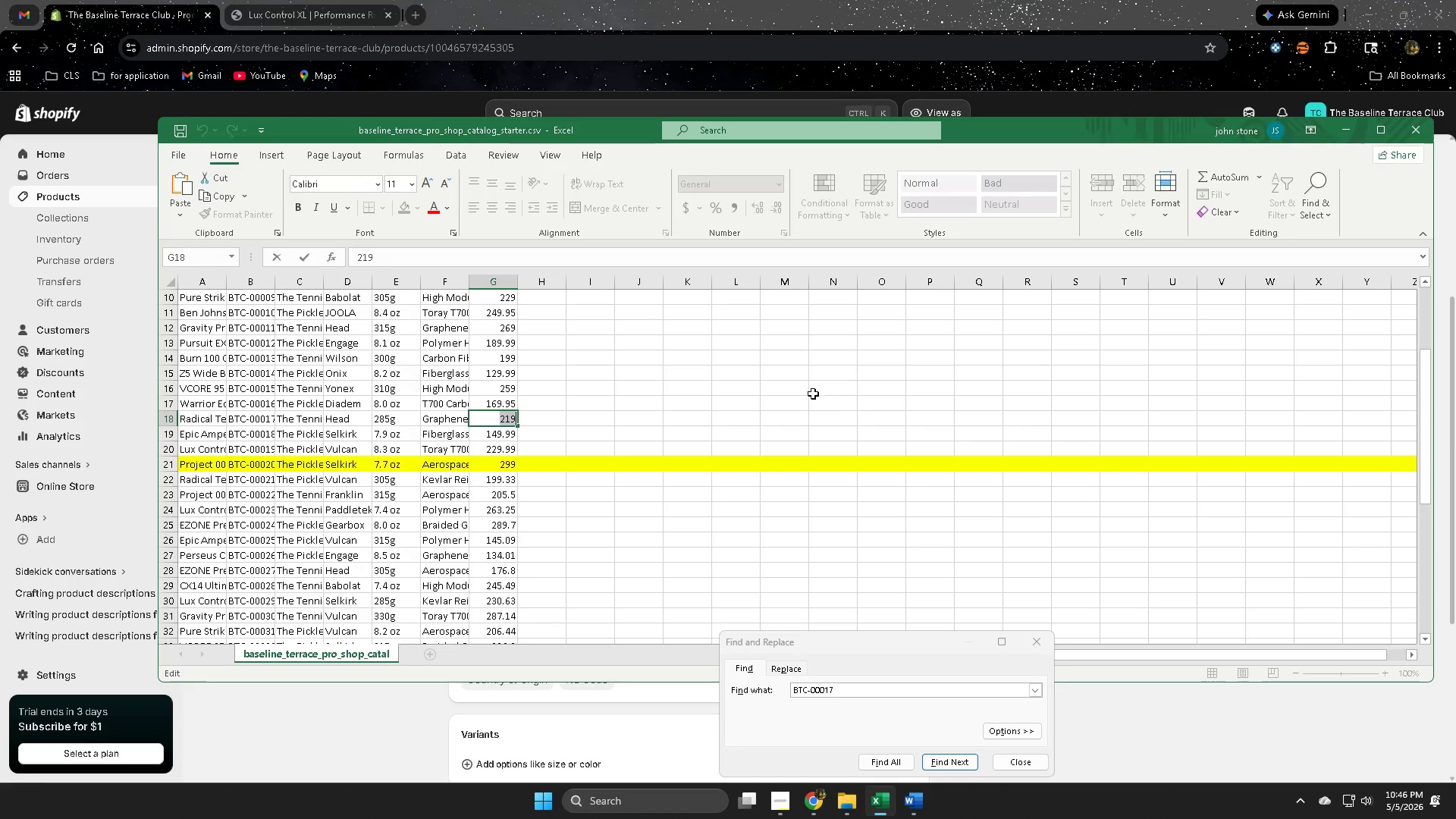 
left_click([770, 371])
 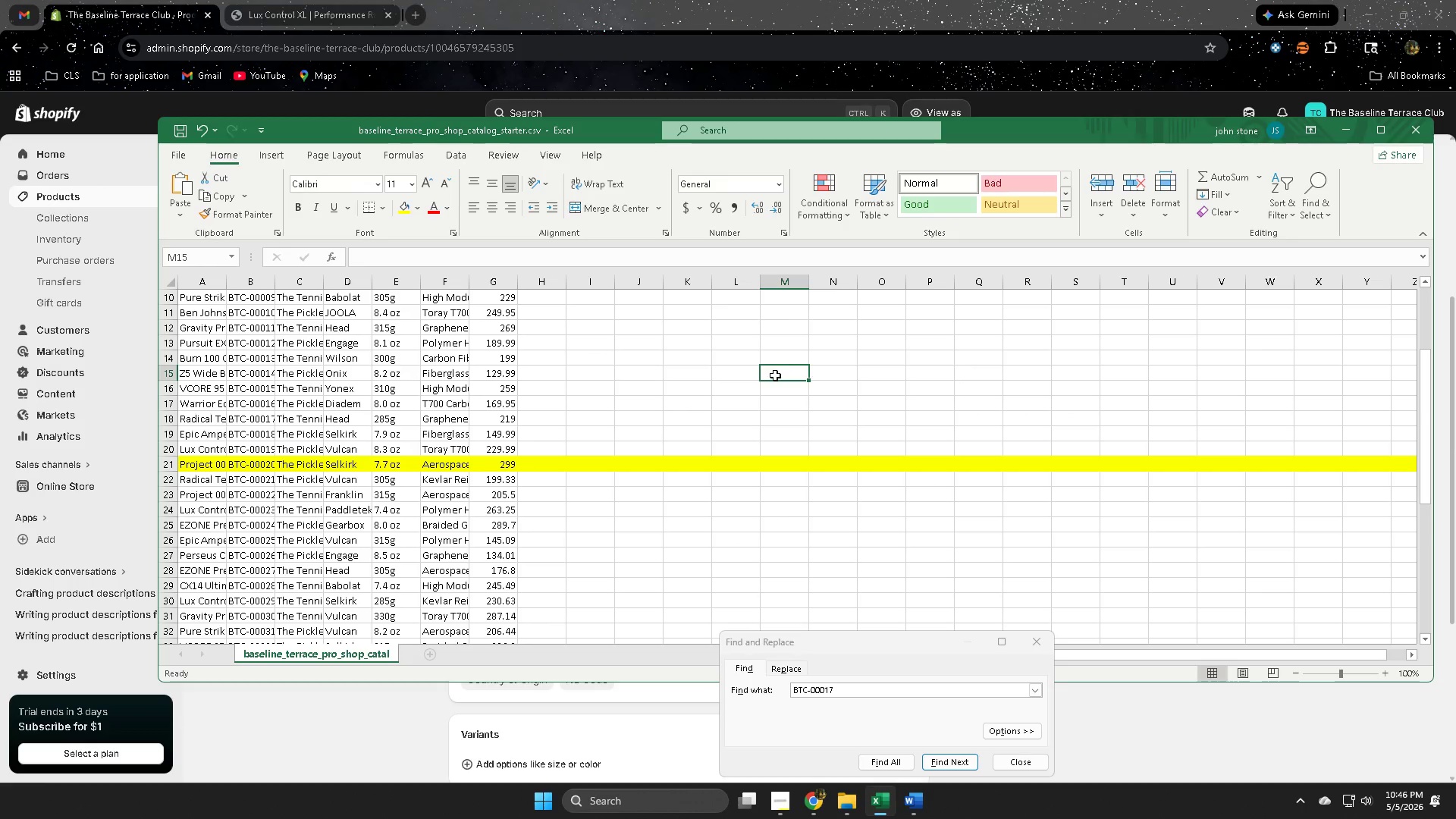 
key(Control+F)
 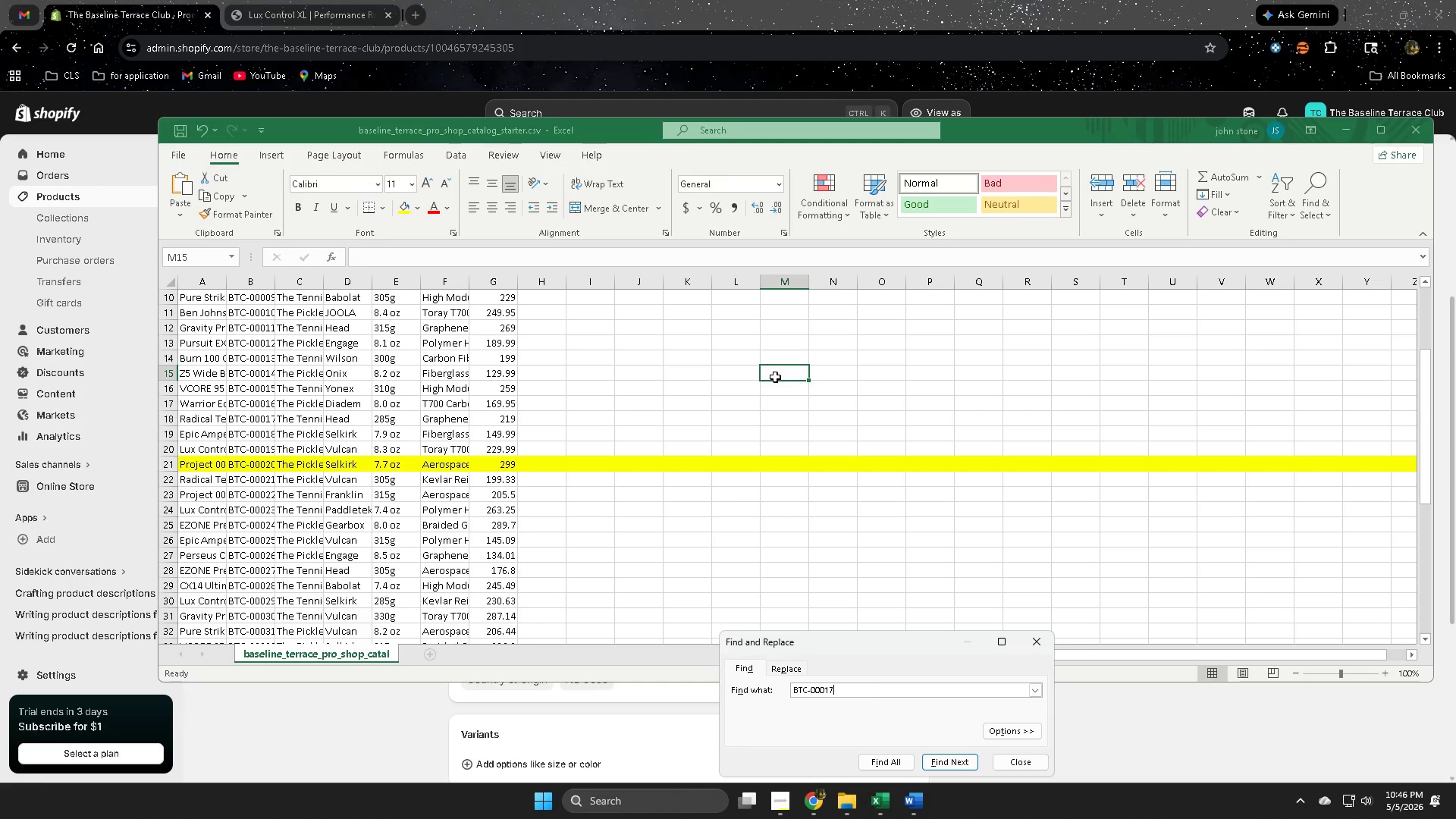 
key(Control+V)
 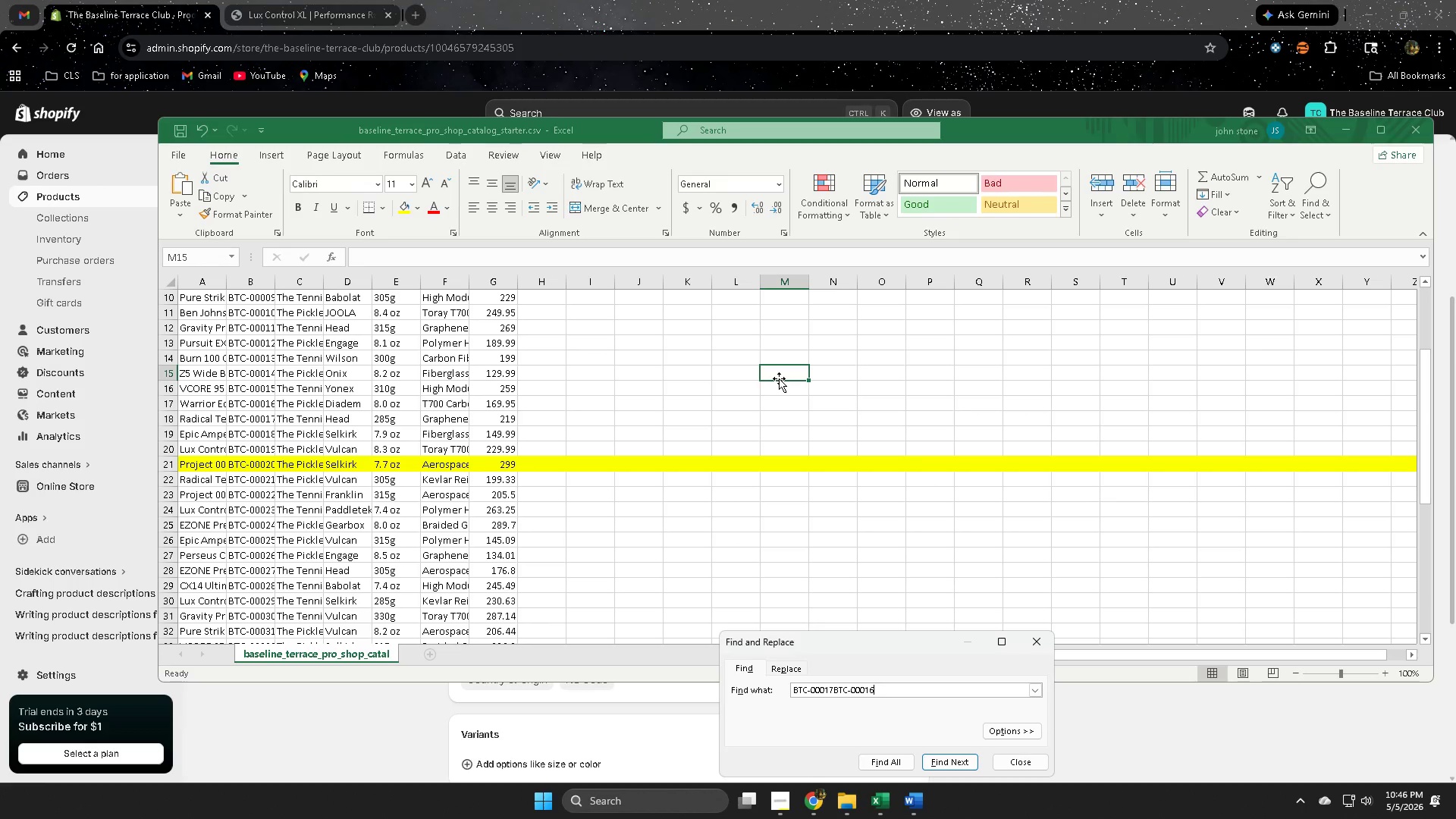 
key(Enter)
 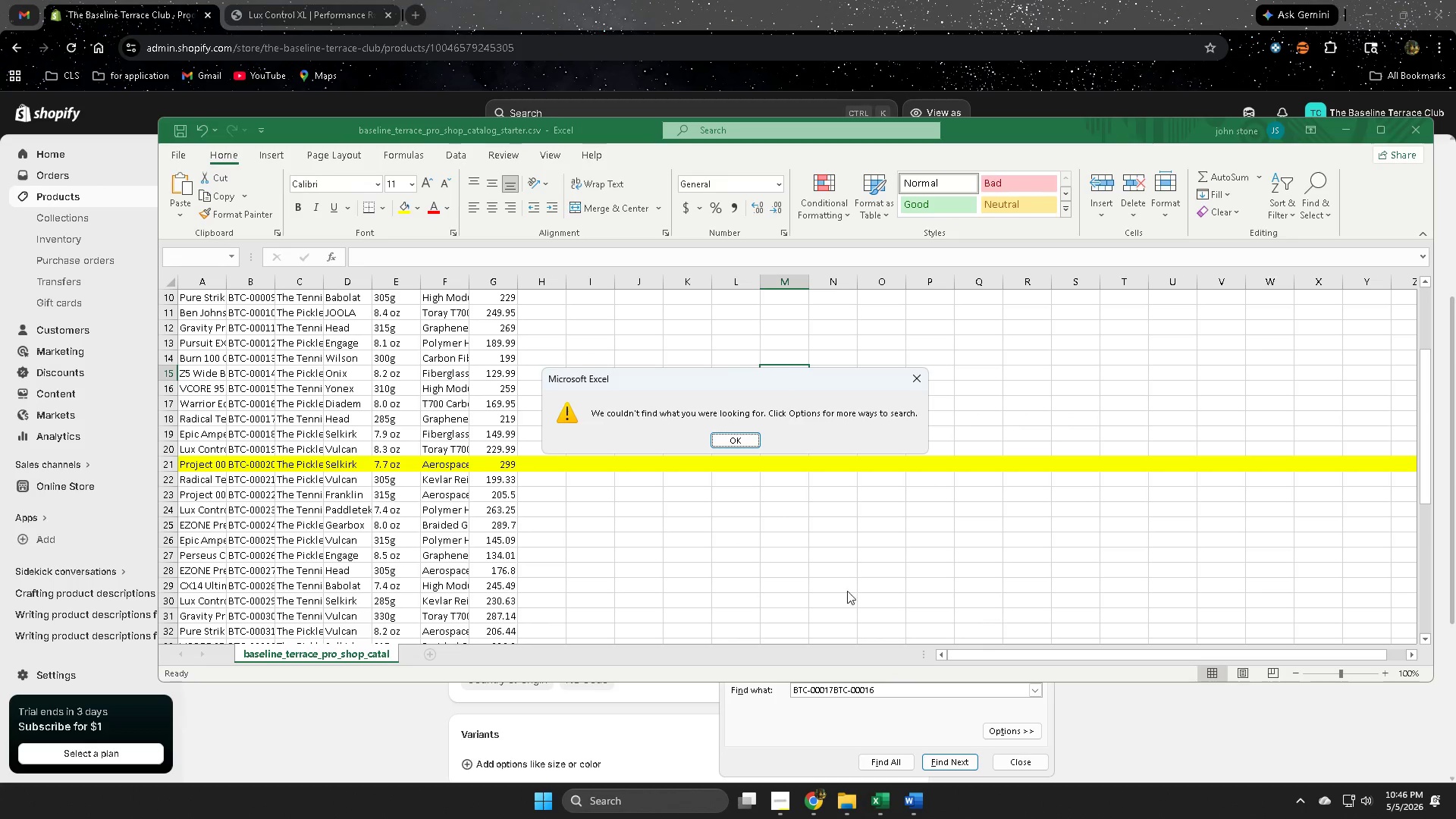 
left_click([739, 434])
 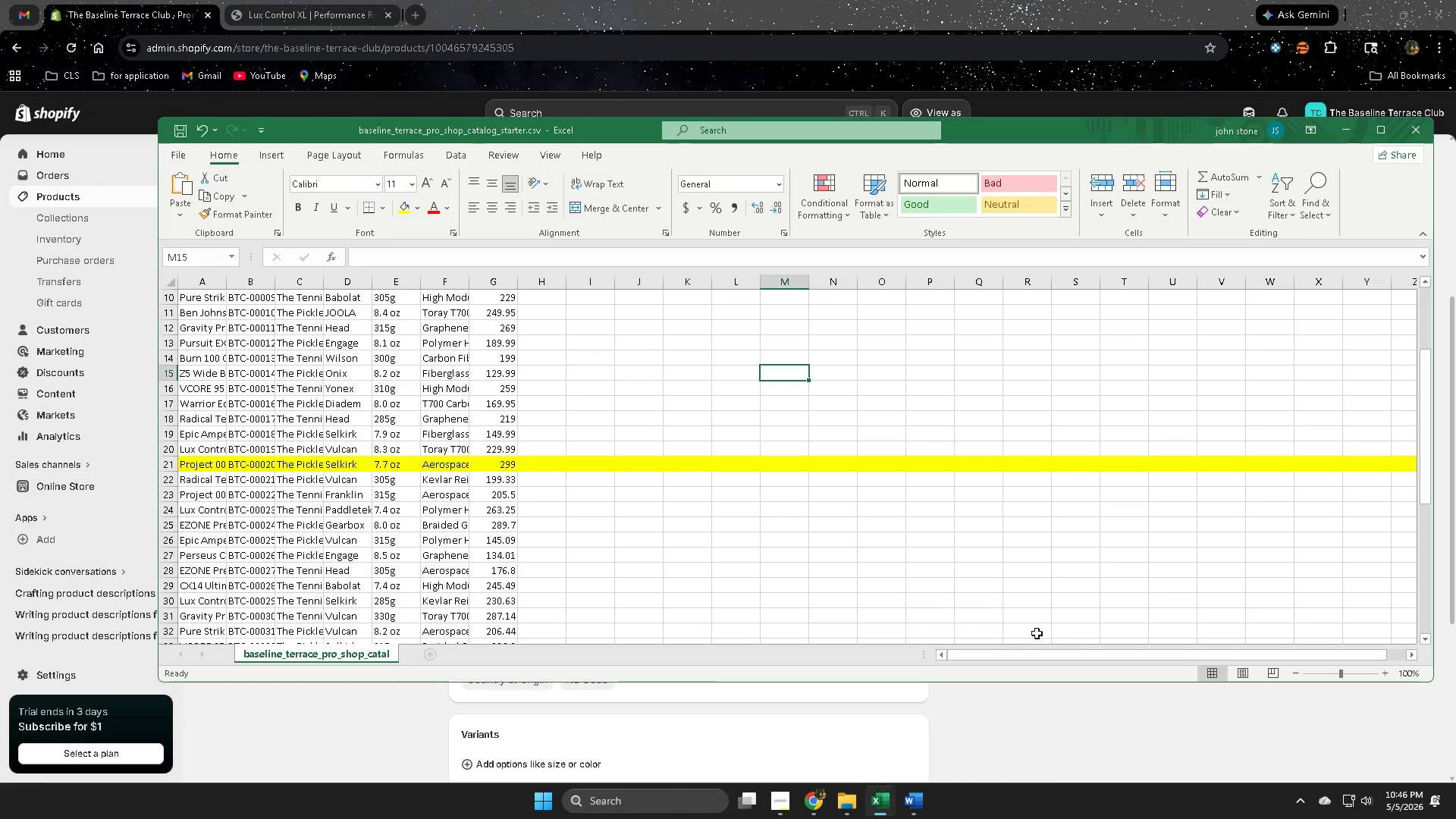 
double_click([651, 372])
 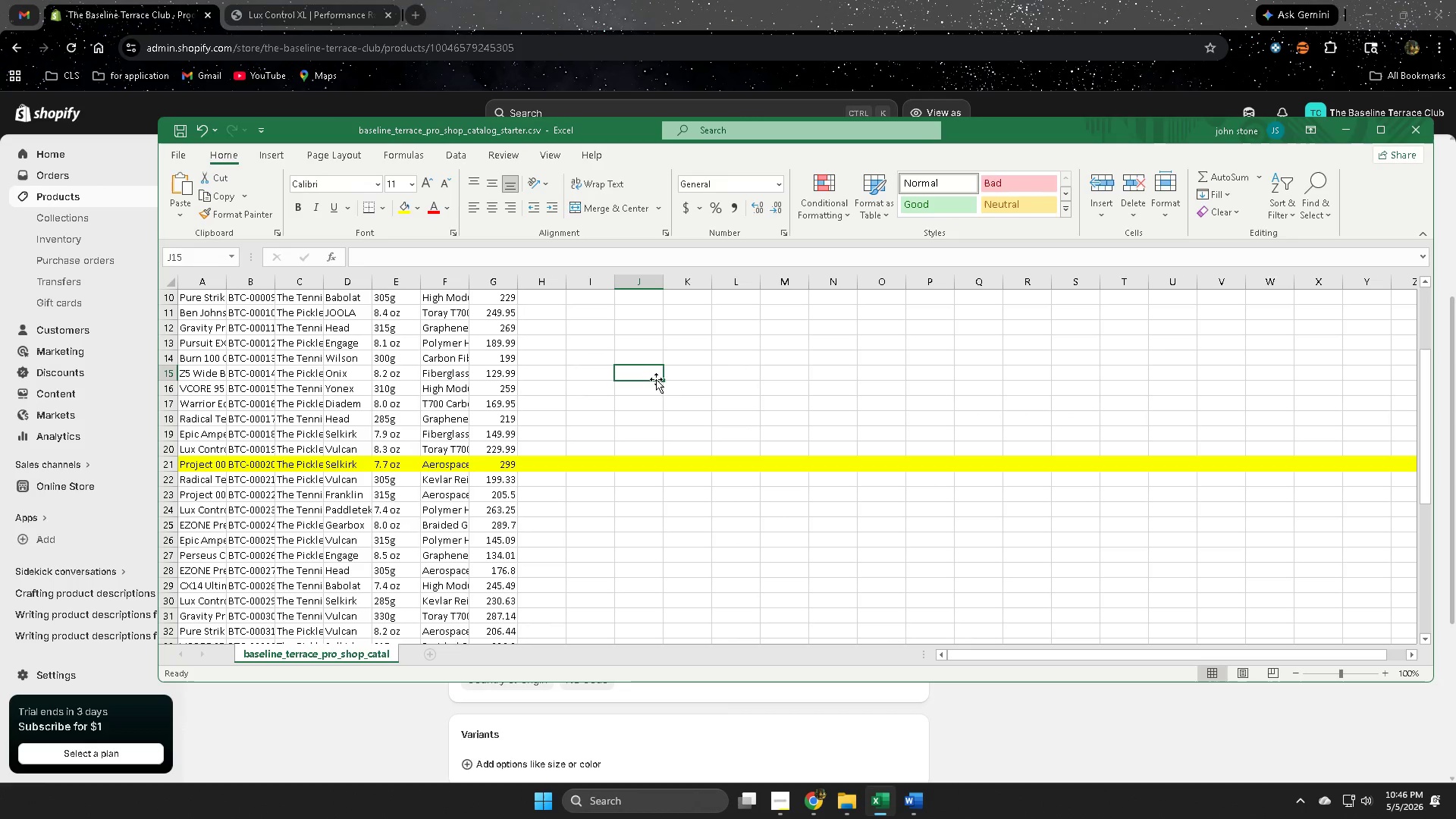 
key(Control+F)
 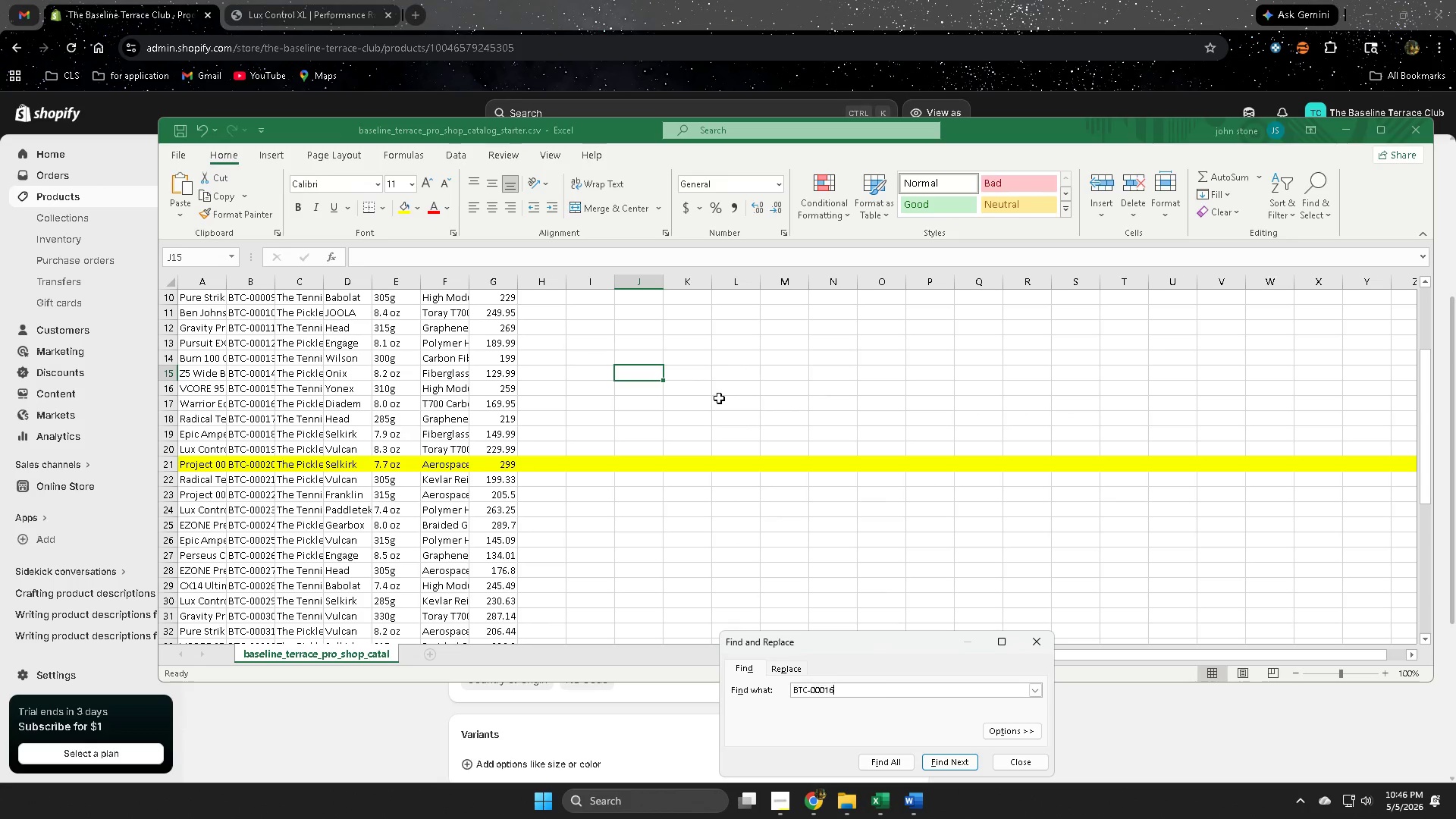 
key(Control+V)
 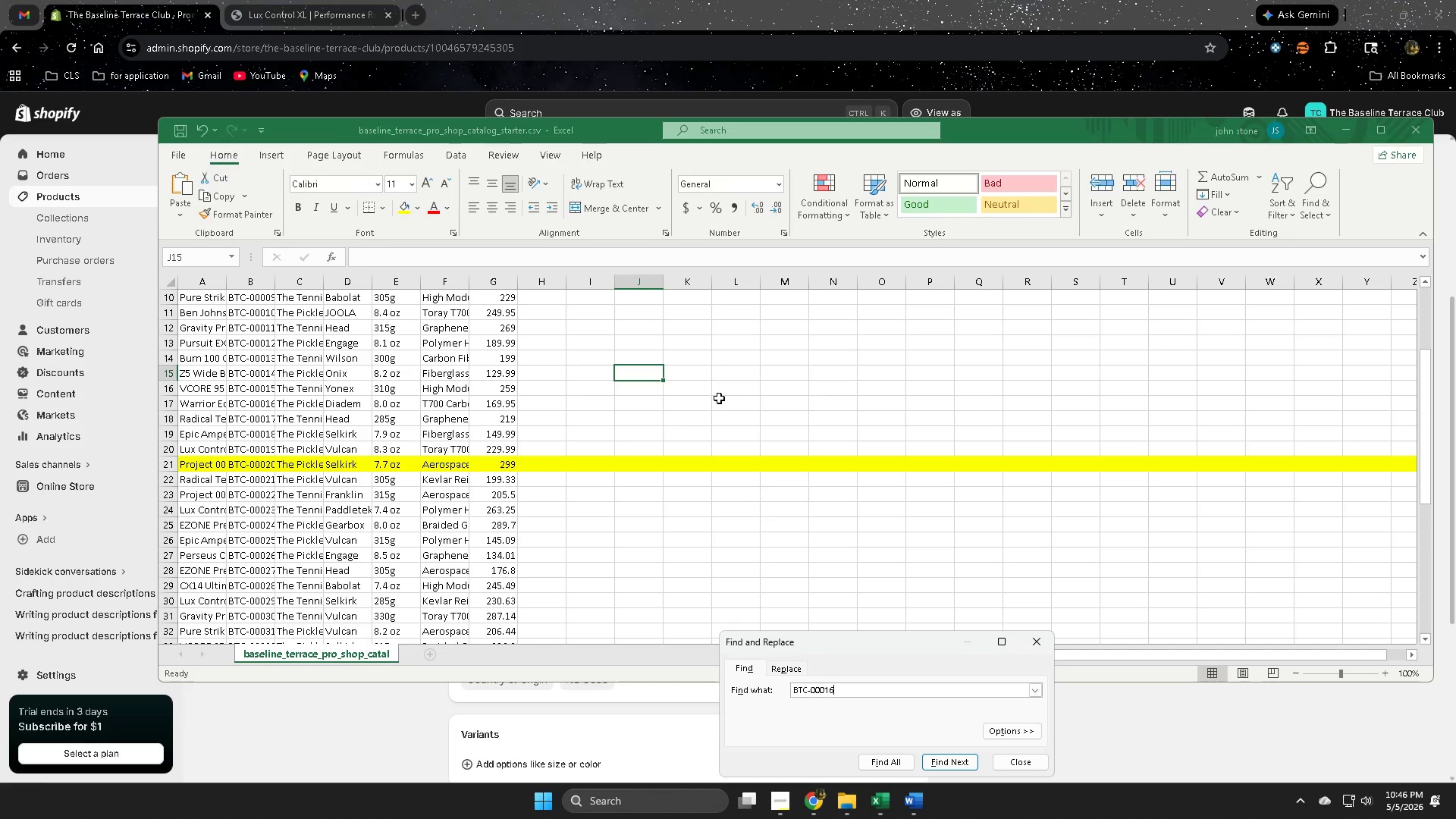 
key(Enter)
 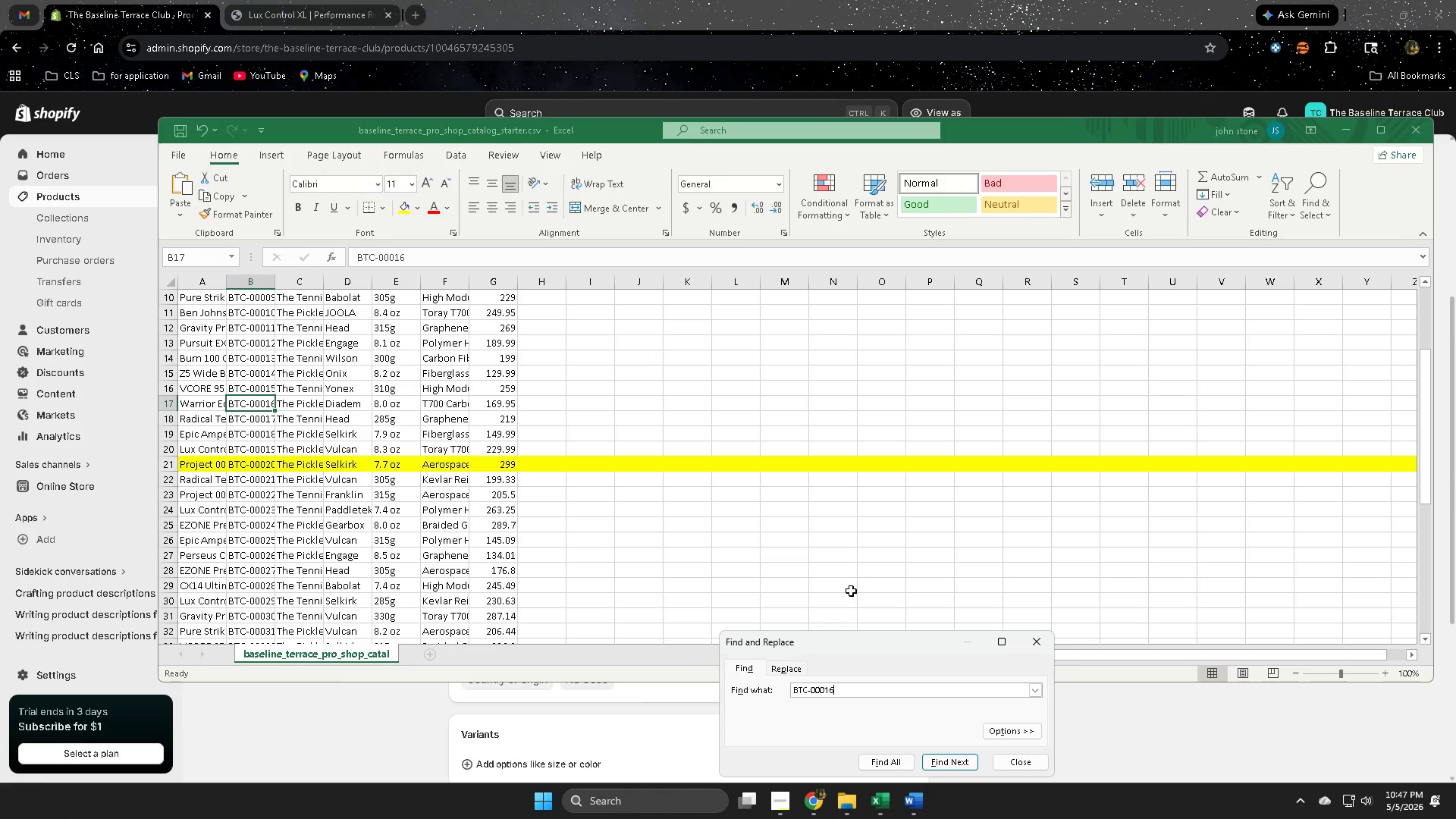 
wait(20.34)
 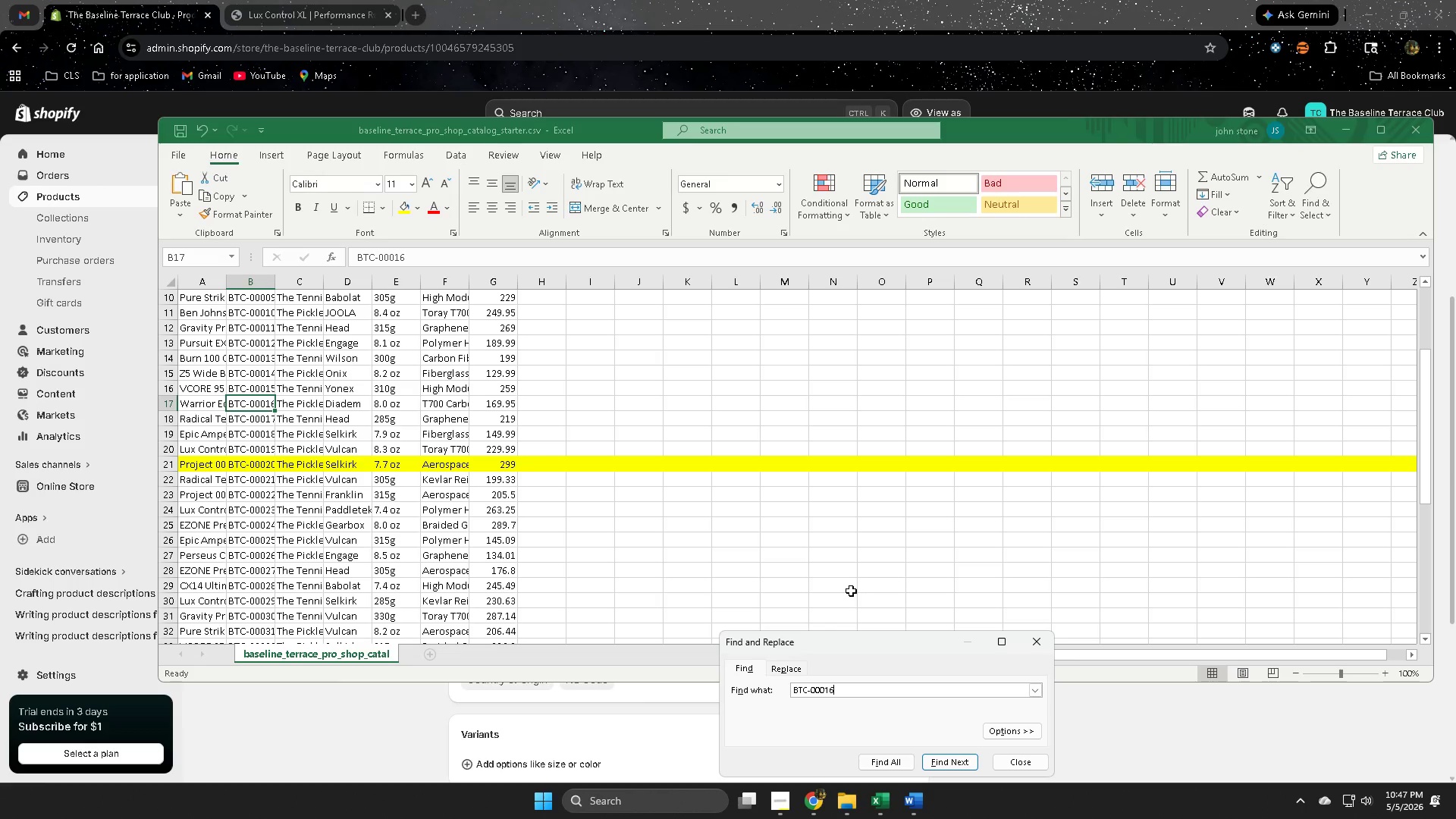 
left_click_drag(start_coordinate=[832, 643], to_coordinate=[819, 549])
 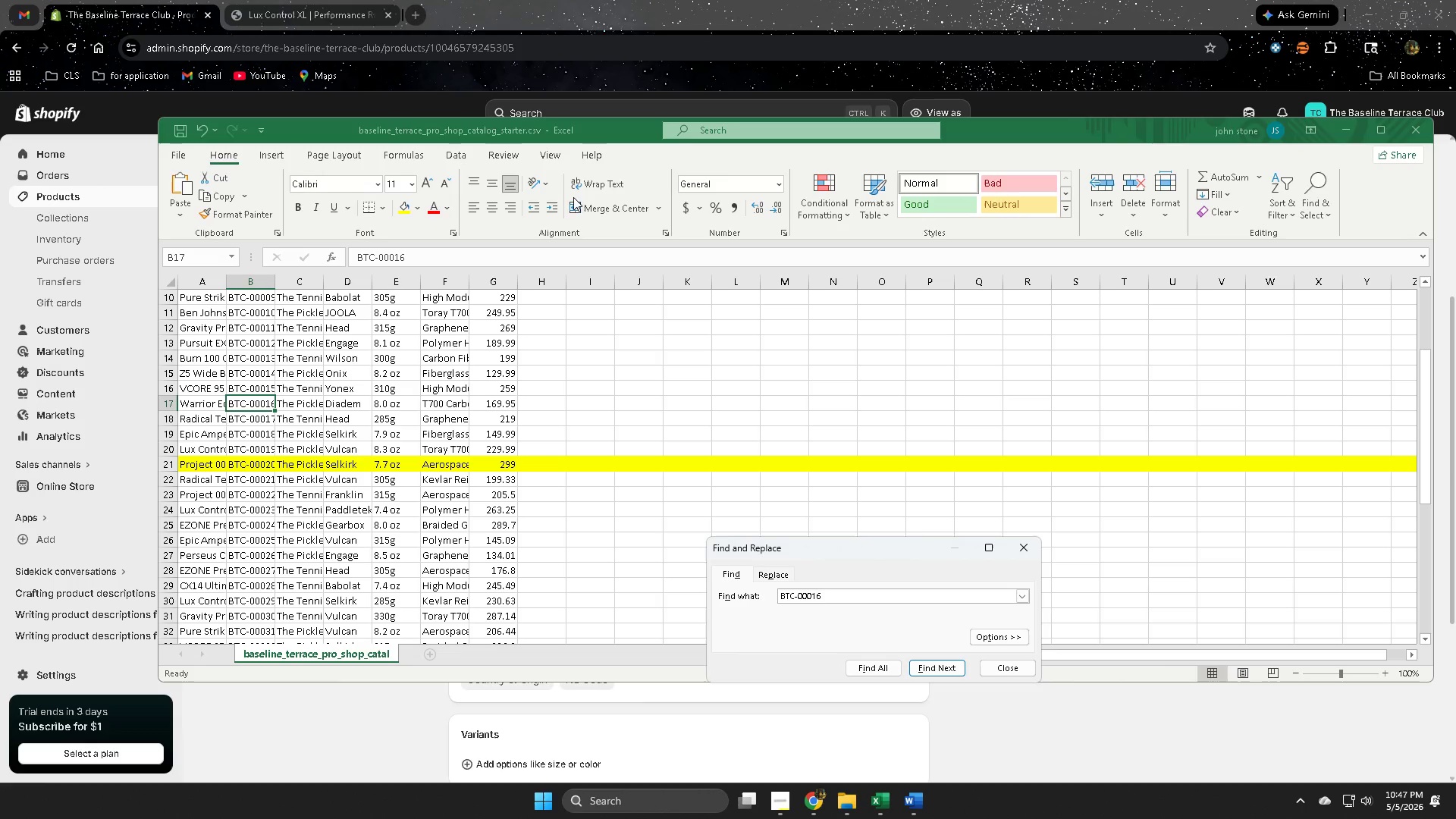 
left_click([688, 0])
 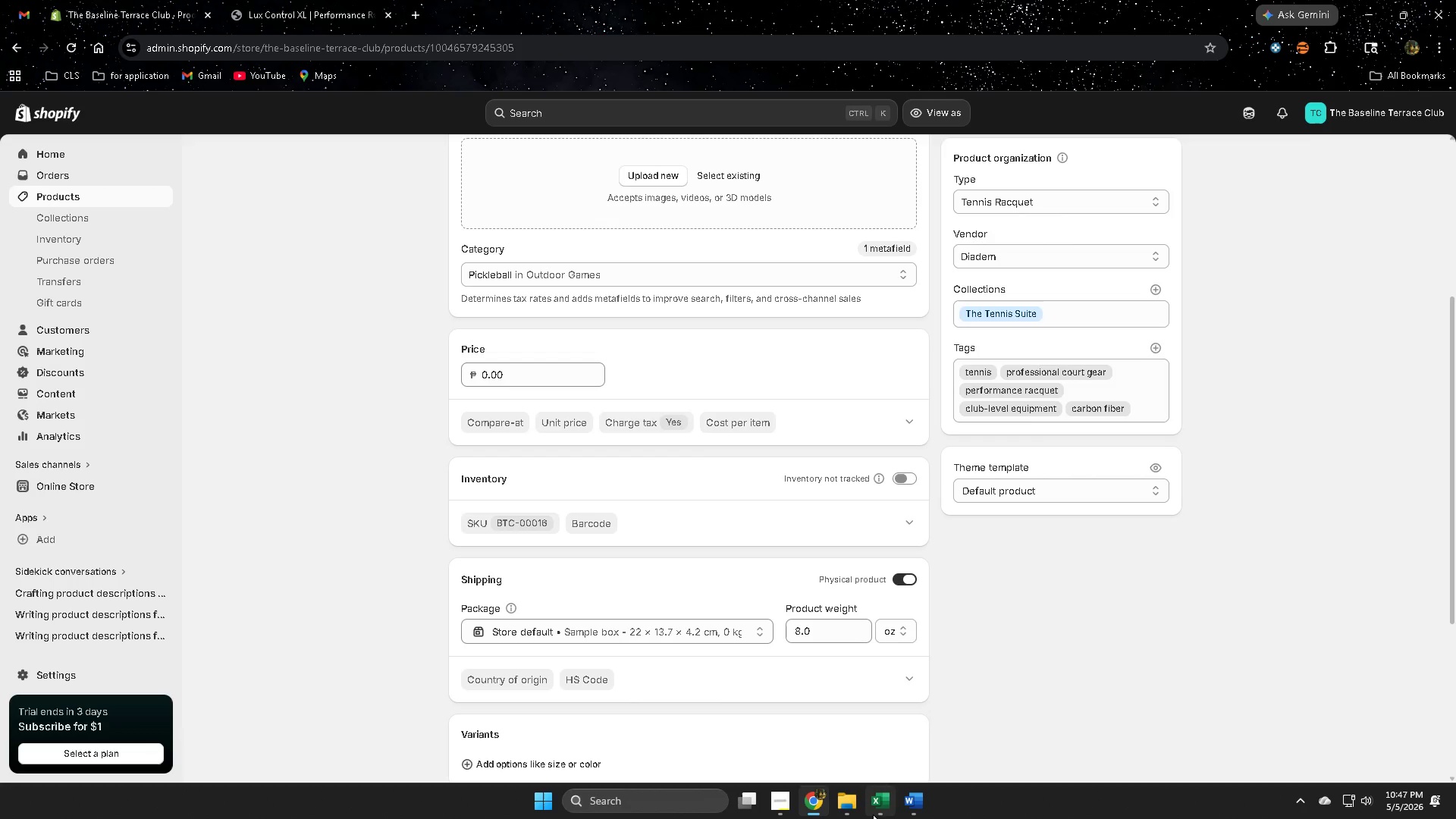 
left_click([875, 809])
 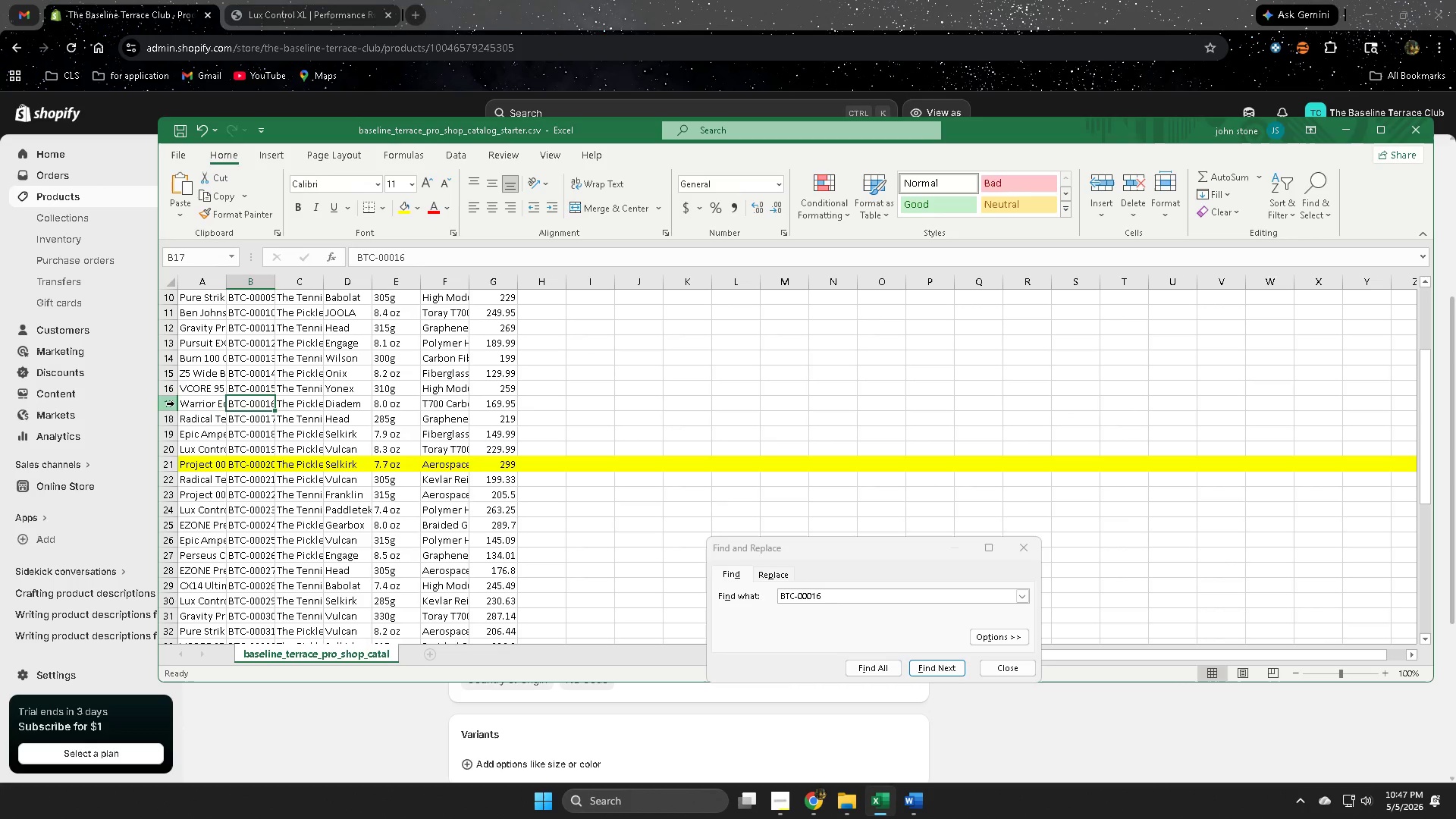 
wait(8.75)
 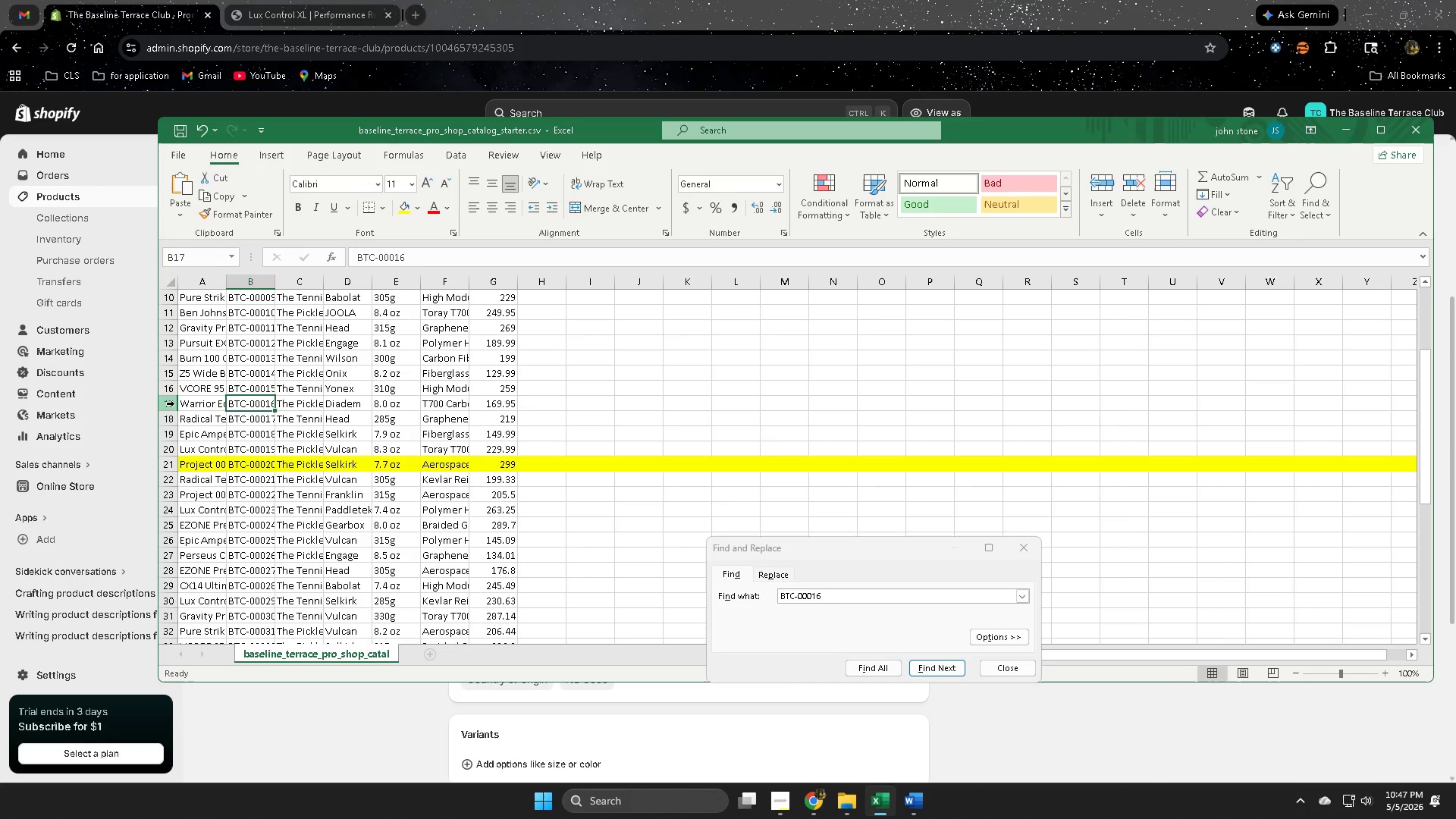 
left_click([791, 0])
 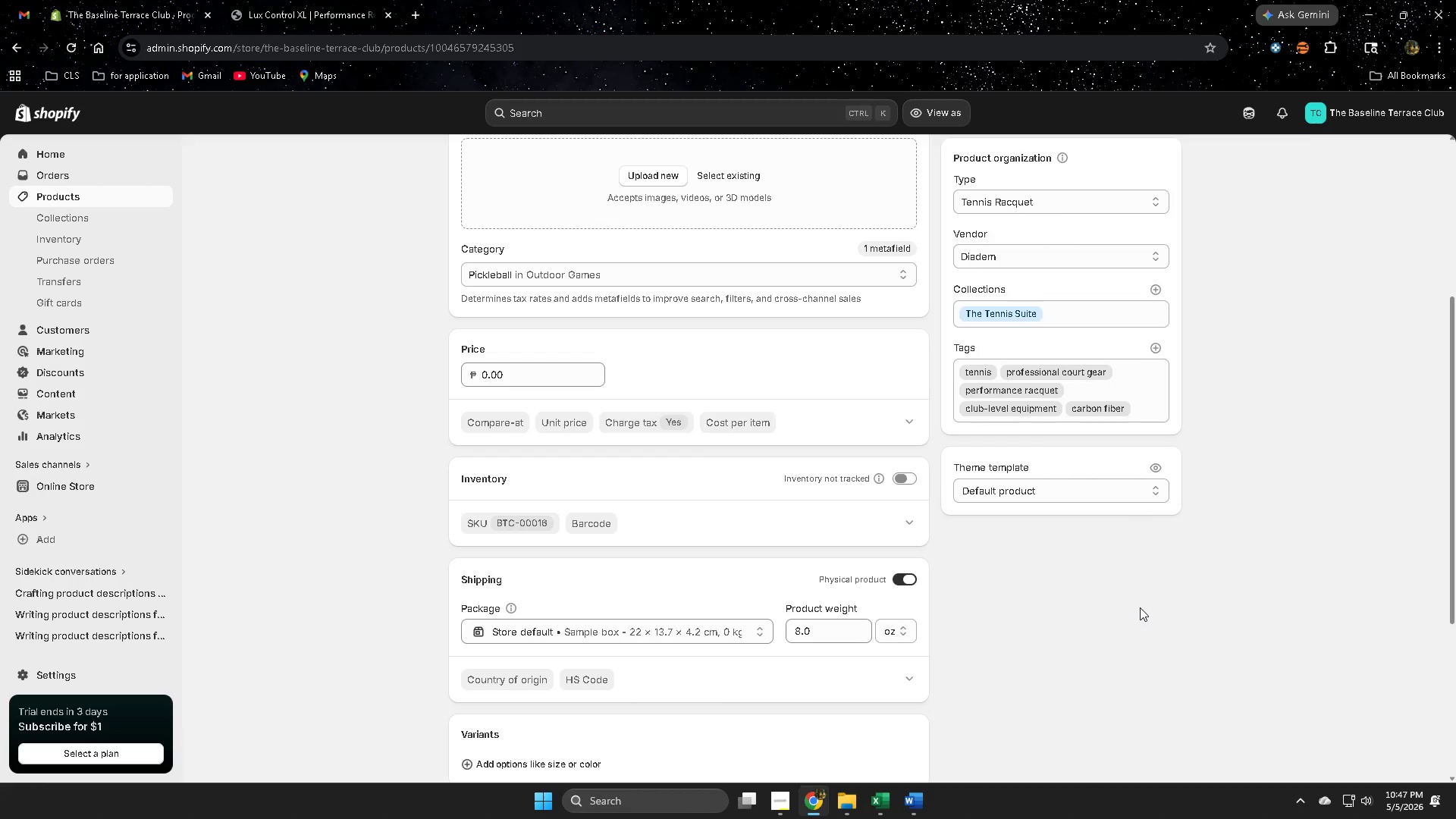 
scroll: coordinate [1034, 594], scroll_direction: none, amount: 0.0
 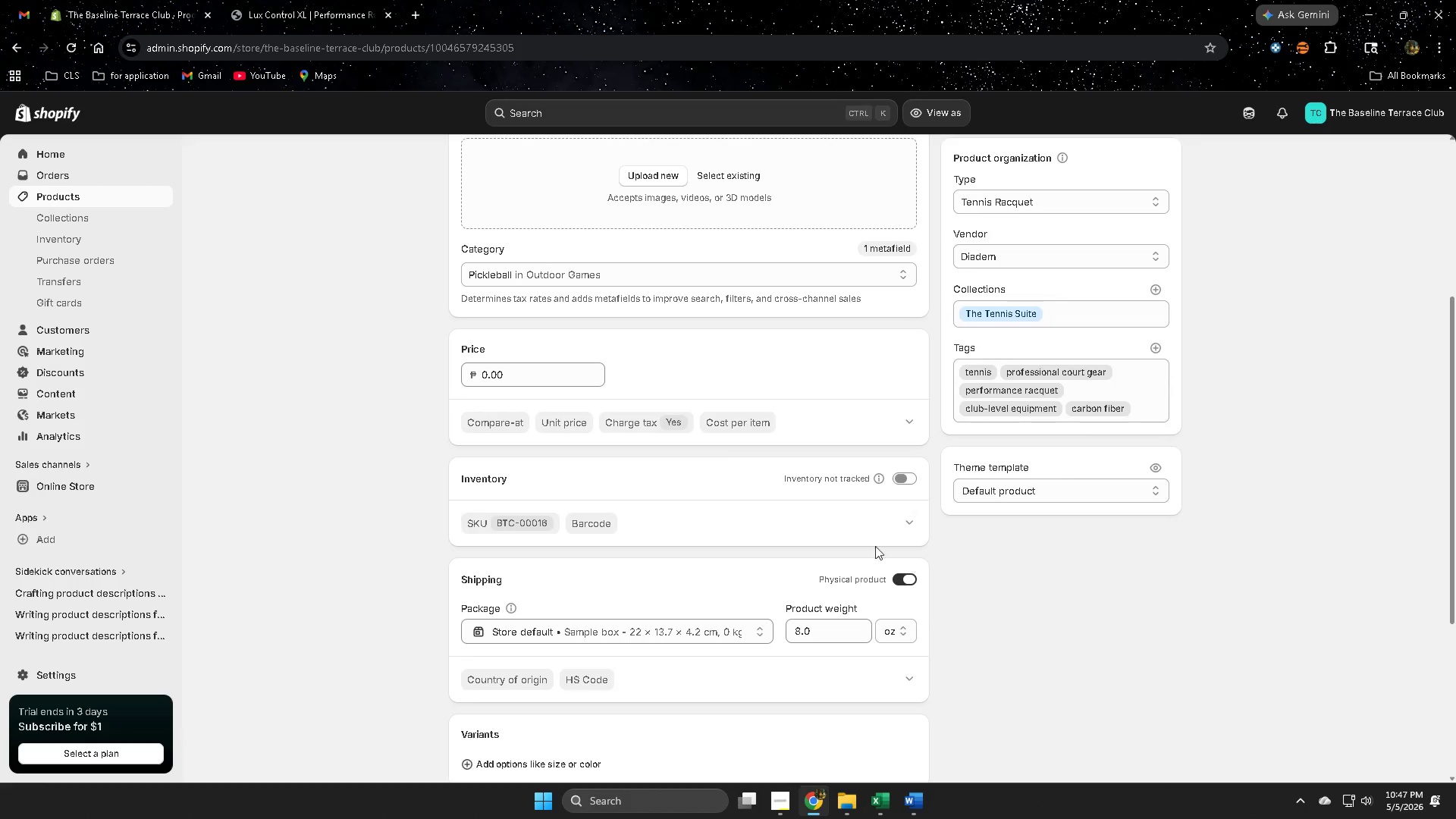 
scroll: coordinate [811, 583], scroll_direction: up, amount: 5.0
 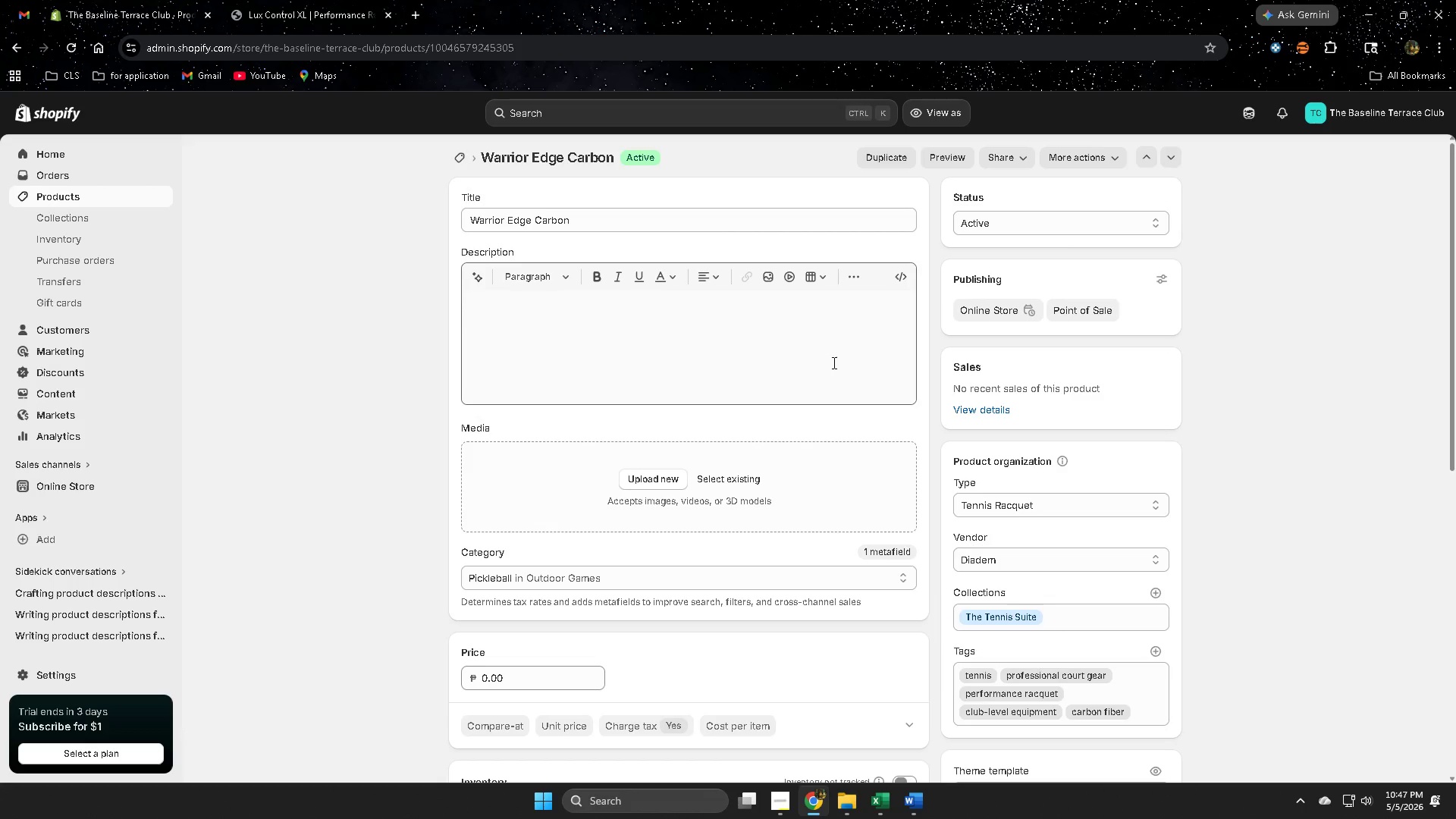 
scroll: coordinate [356, 636], scroll_direction: down, amount: 10.0
 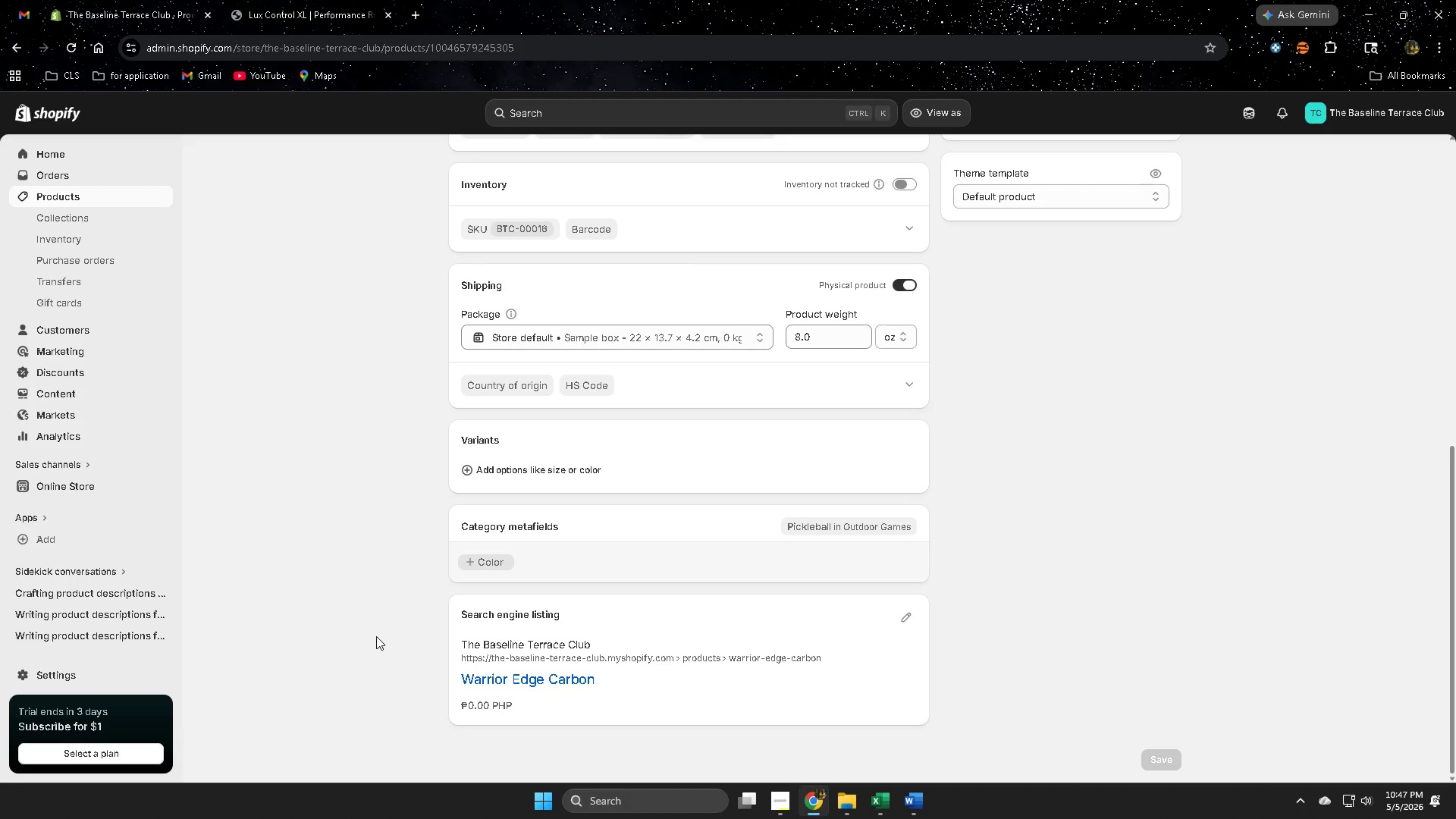 
scroll: coordinate [383, 635], scroll_direction: up, amount: 8.0
 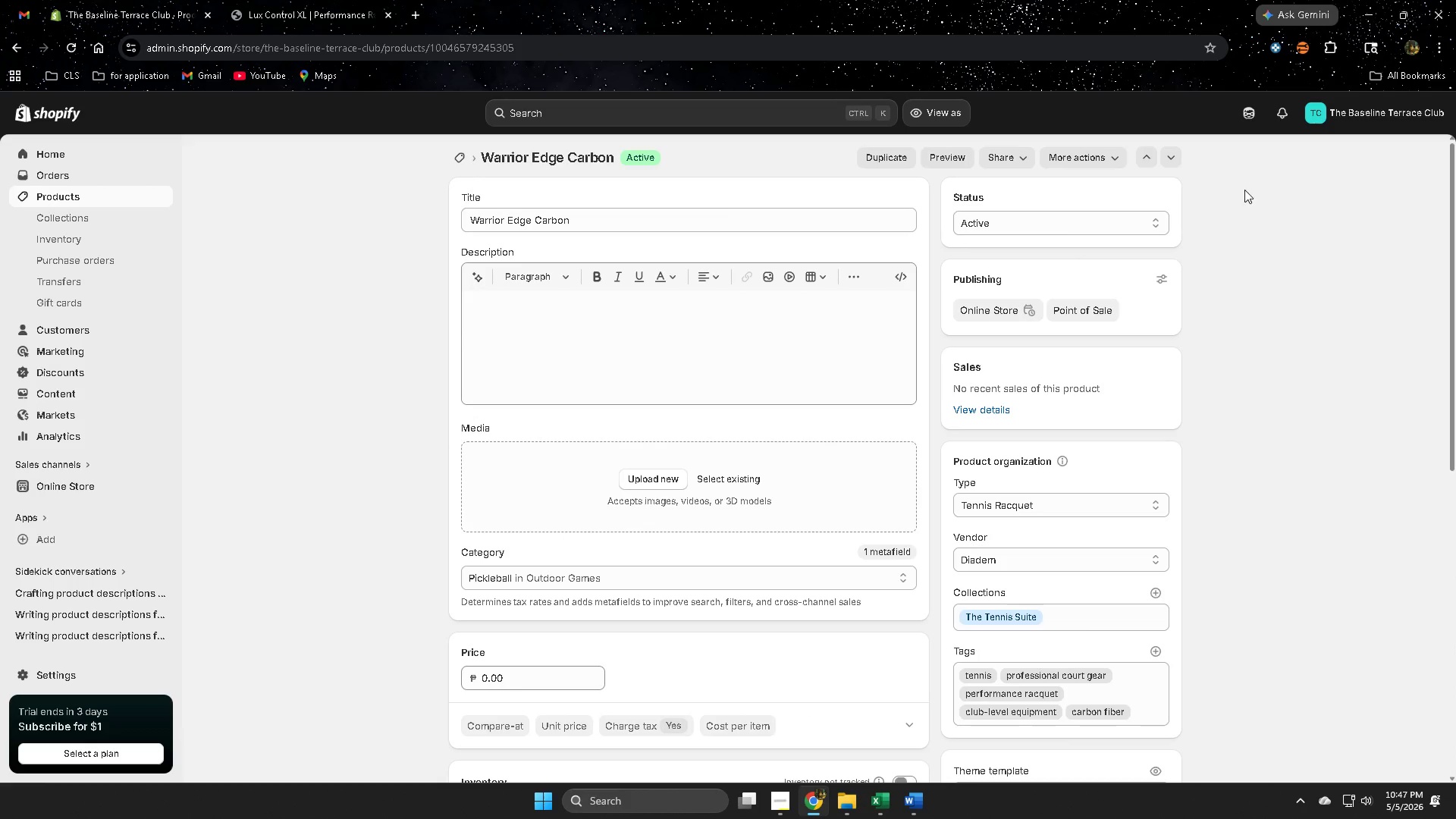 
left_click([1242, 111])
 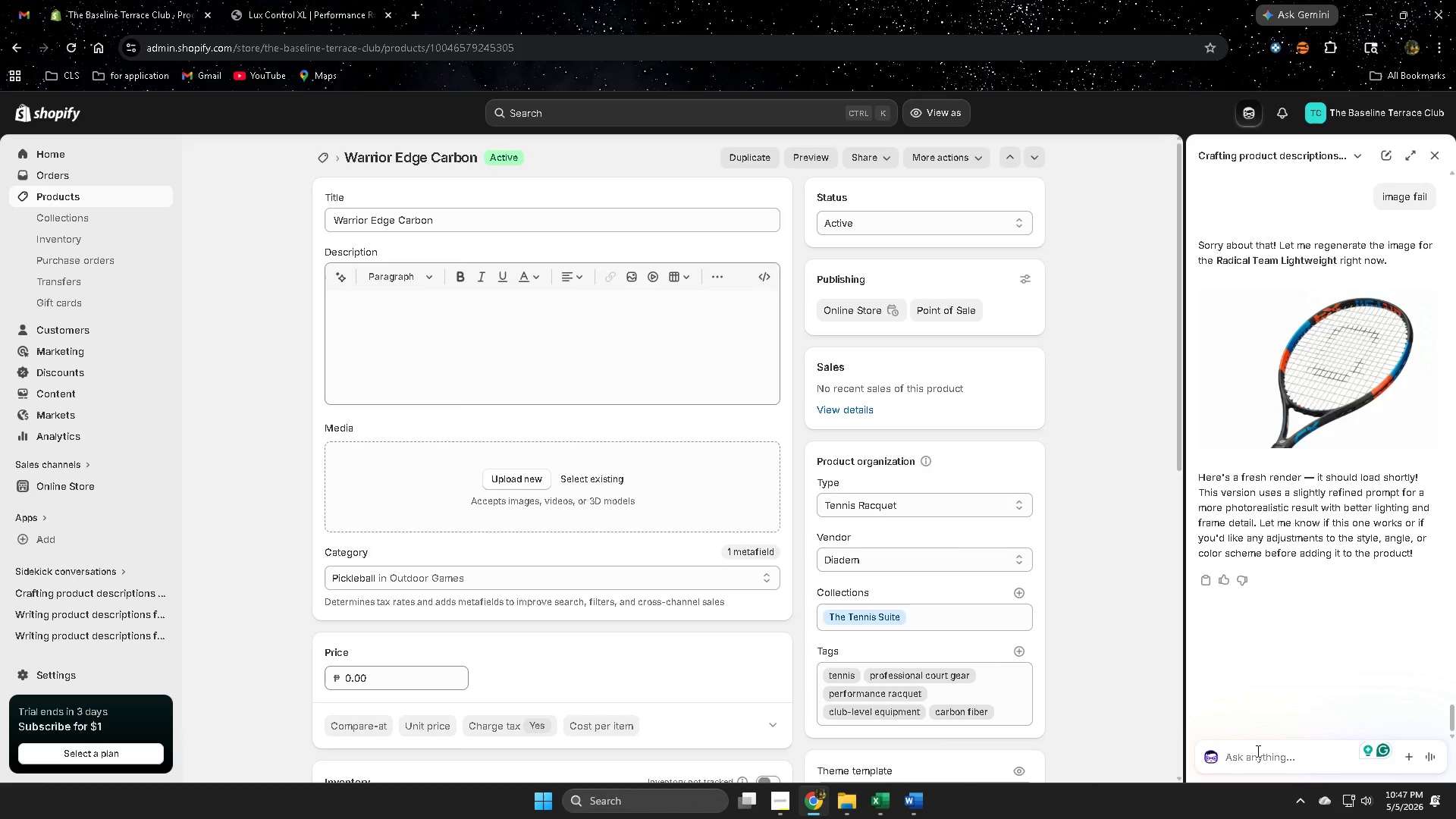 
type(next)
 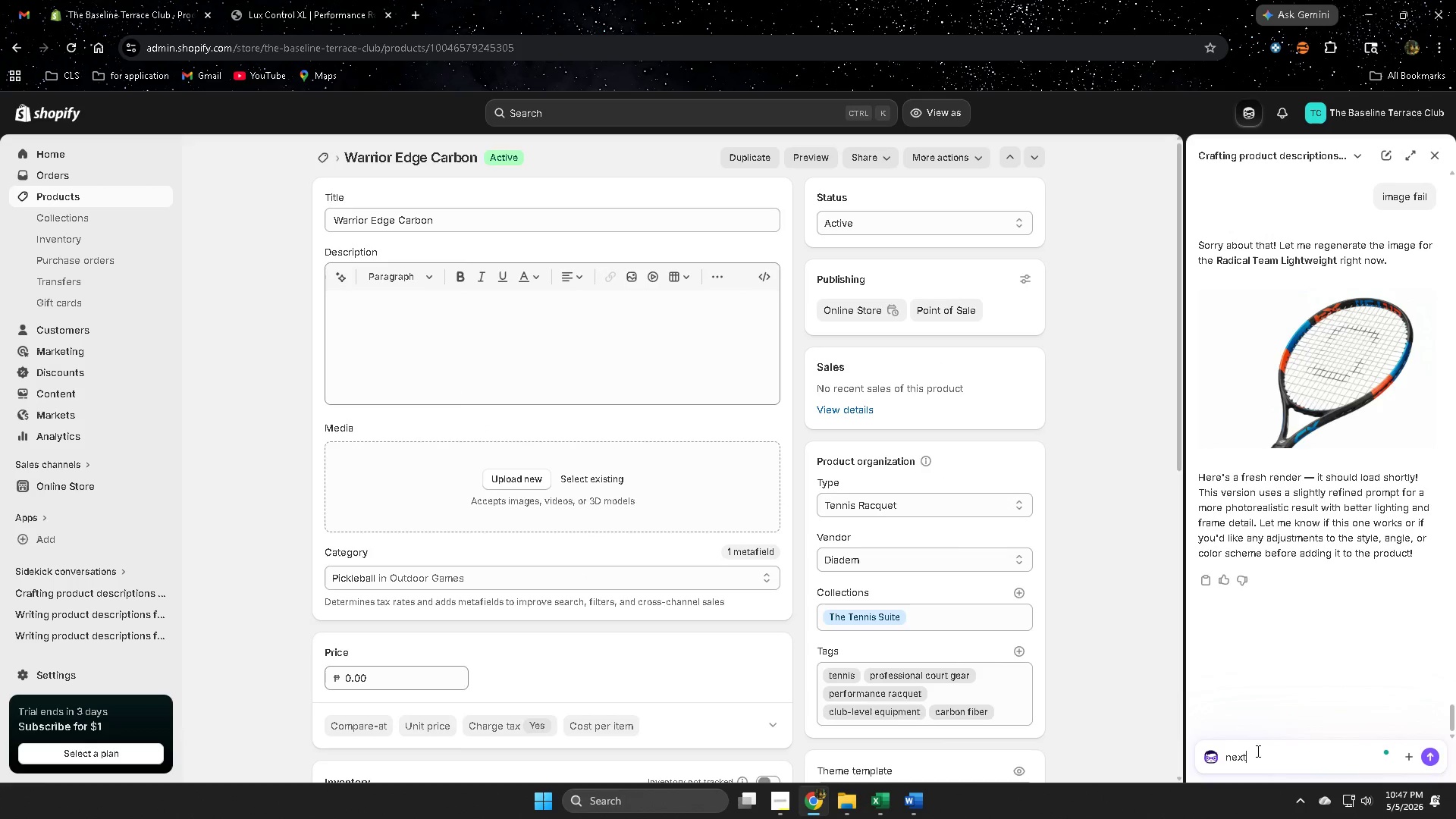 
key(Enter)
 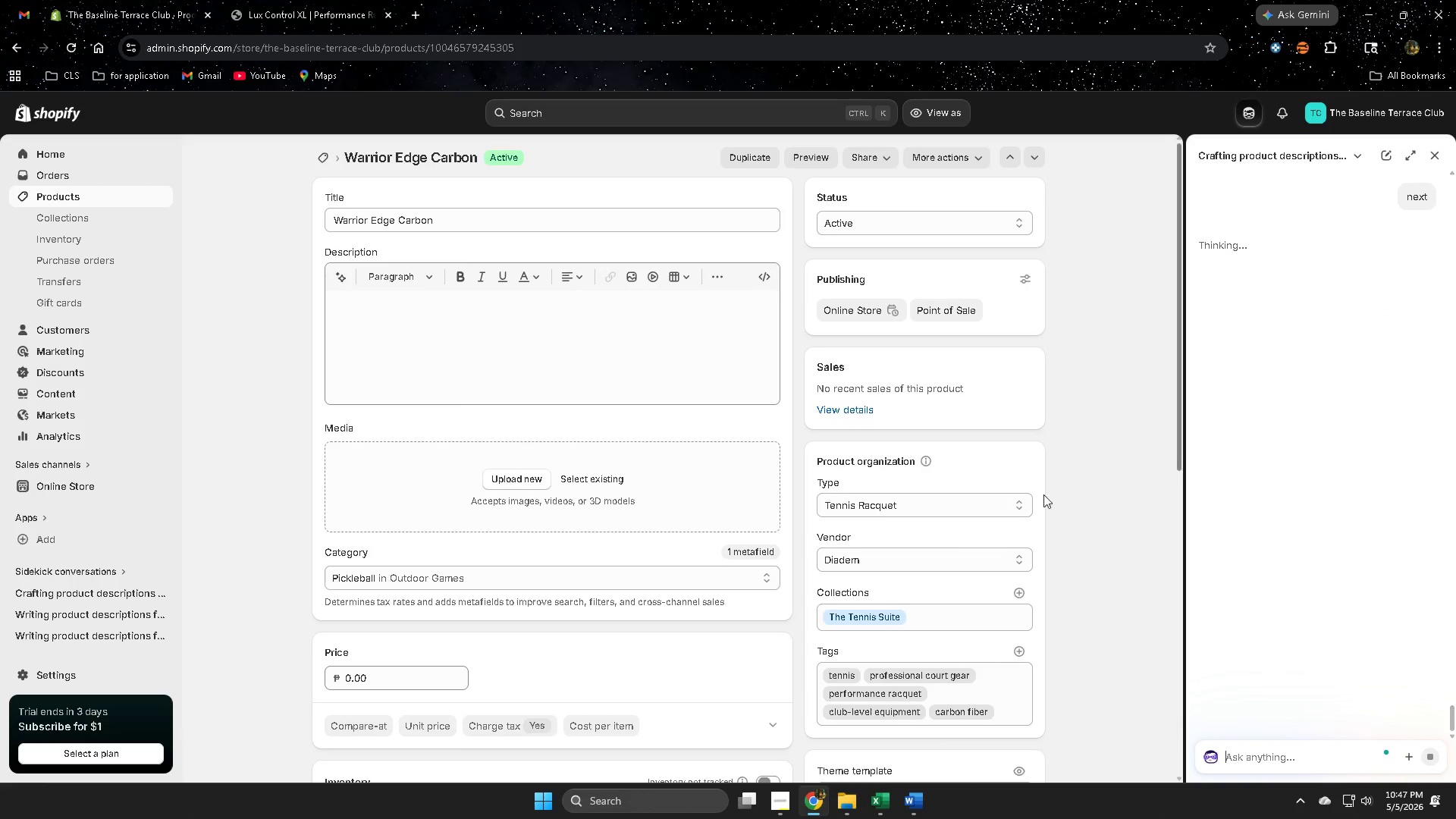 
scroll: coordinate [990, 496], scroll_direction: down, amount: 2.0
 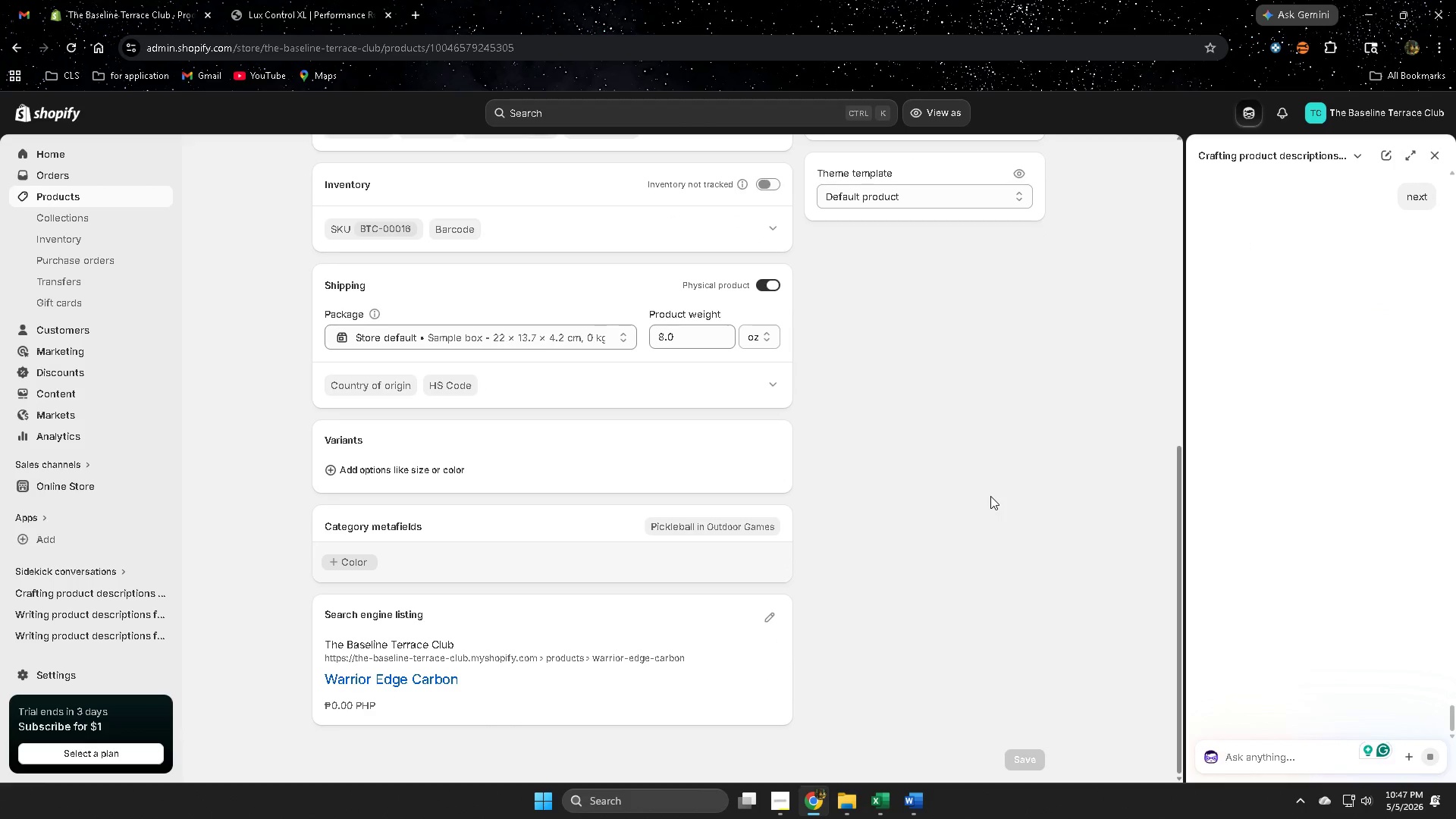 
scroll: coordinate [885, 471], scroll_direction: up, amount: 4.0
 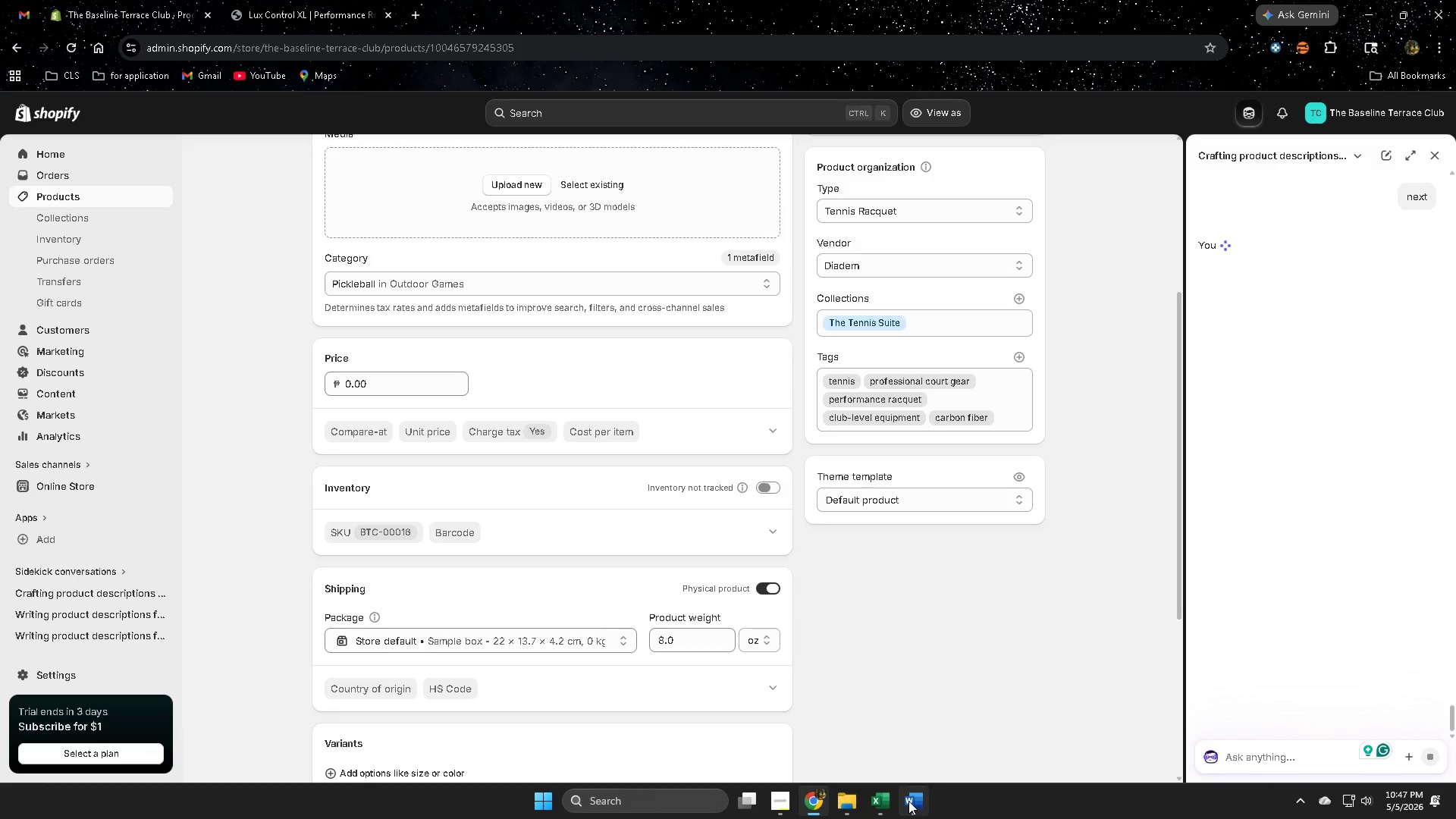 
left_click([880, 804])
 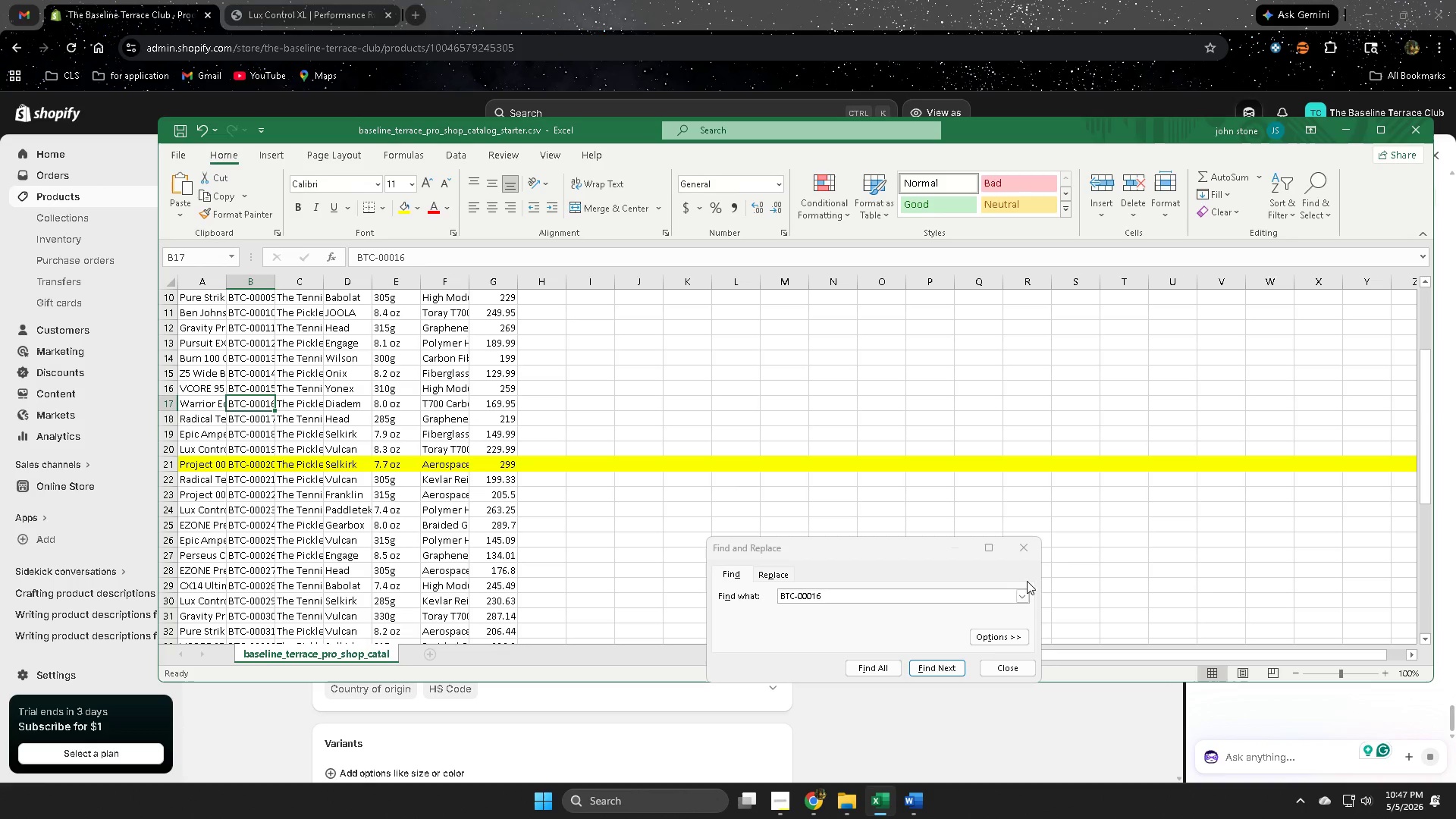 
left_click([1023, 550])
 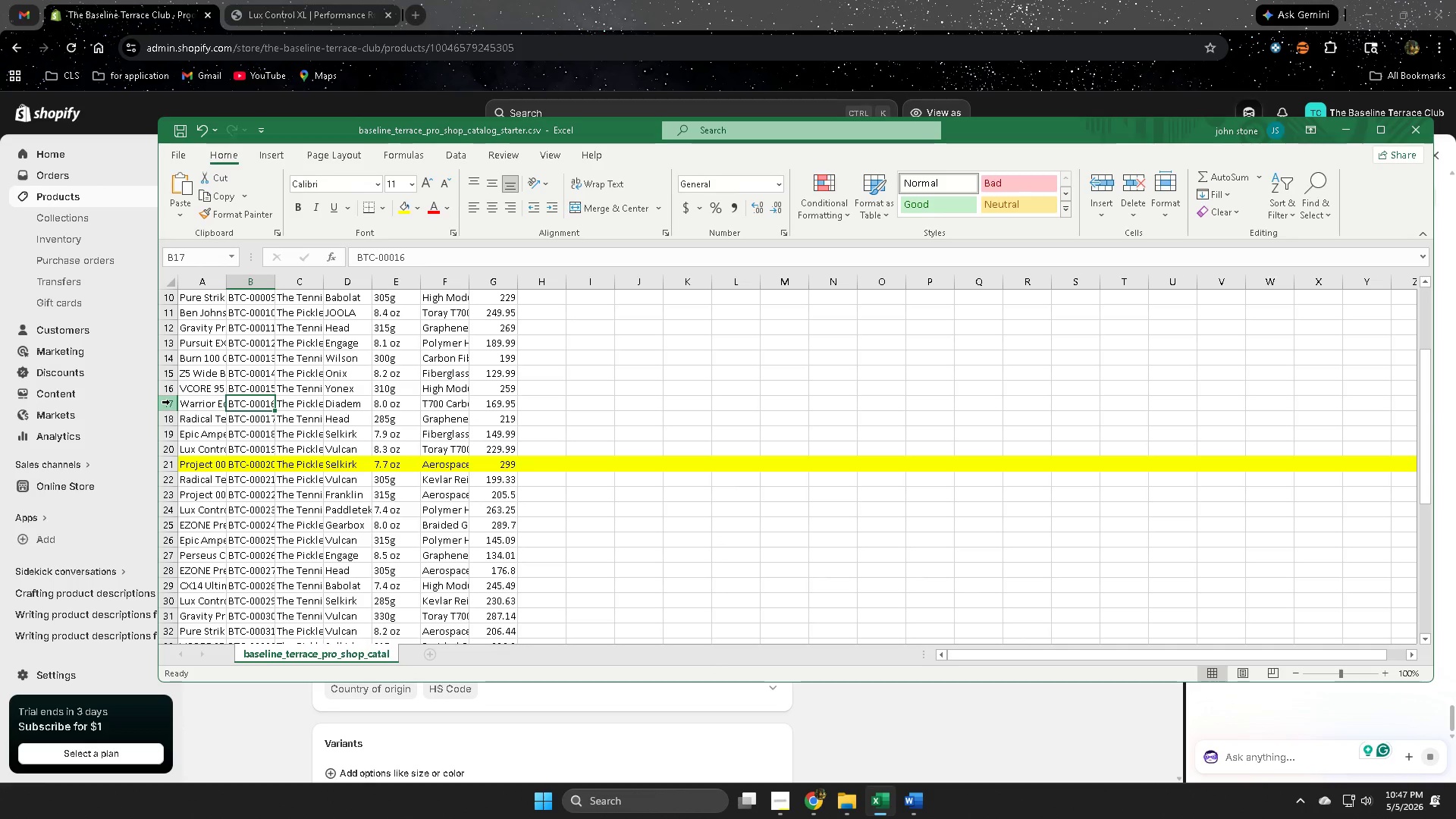 
left_click([170, 401])
 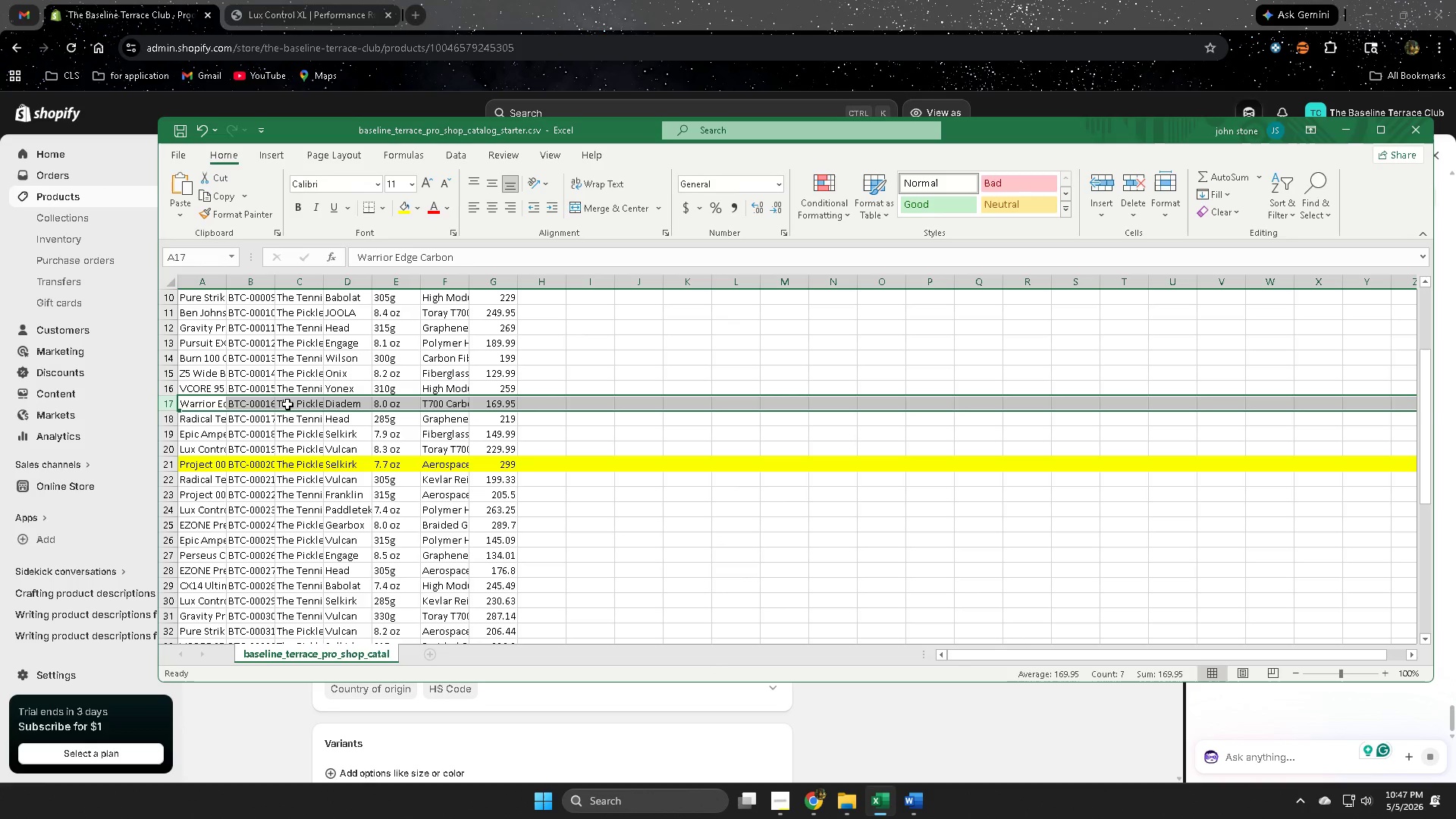 
wait(5.56)
 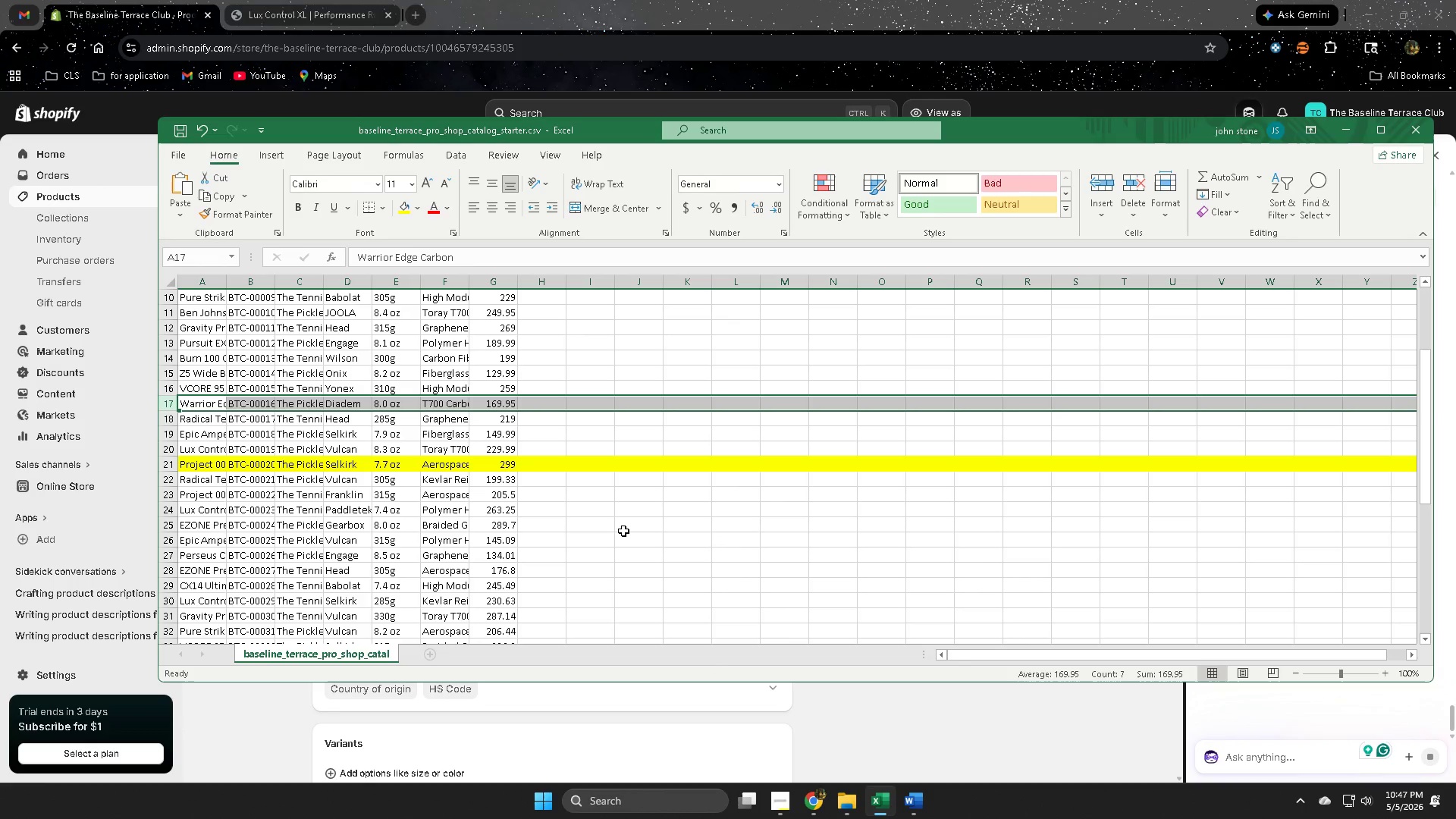 
scroll: coordinate [397, 462], scroll_direction: up, amount: 6.0
 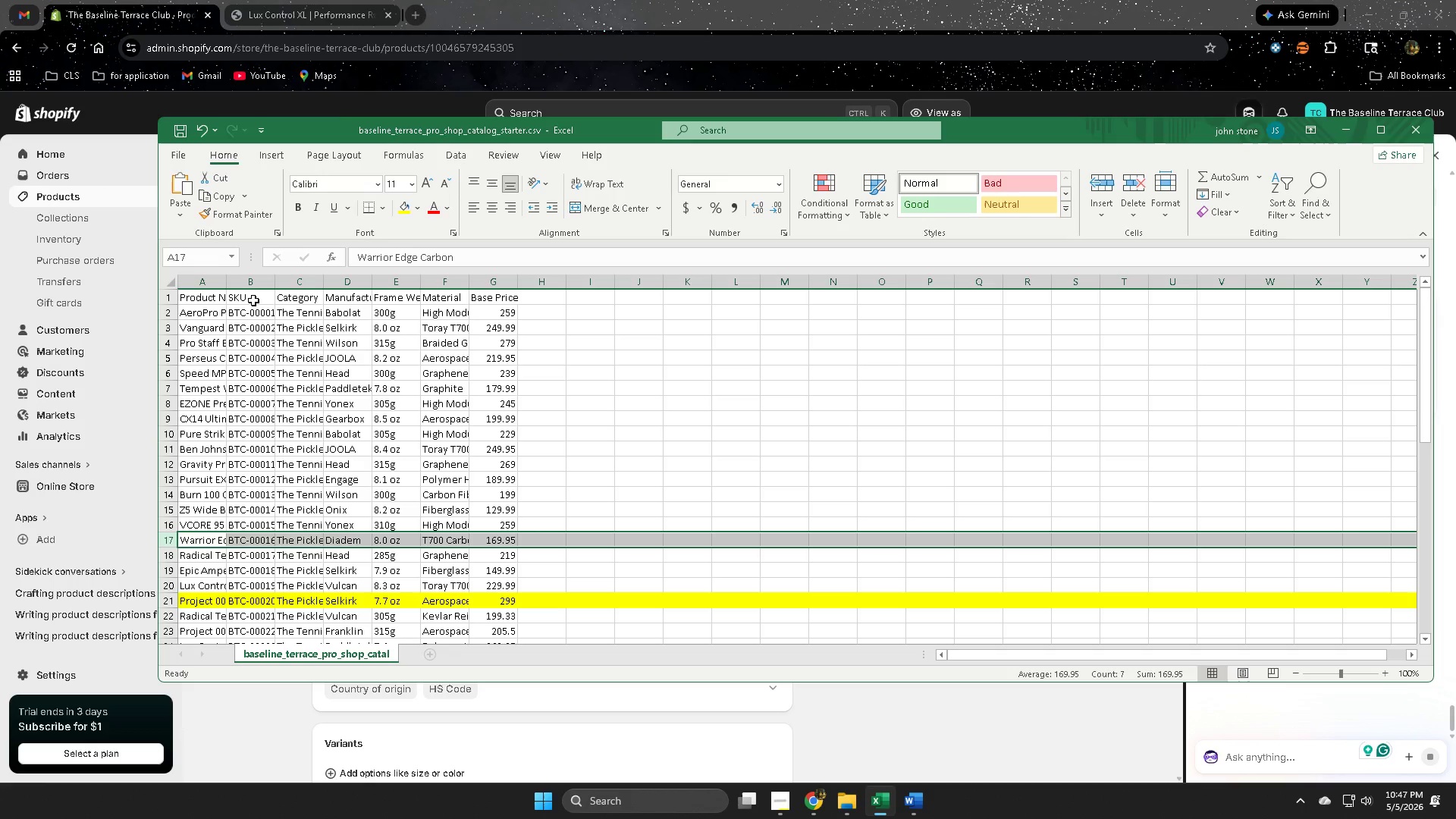 
wait(9.26)
 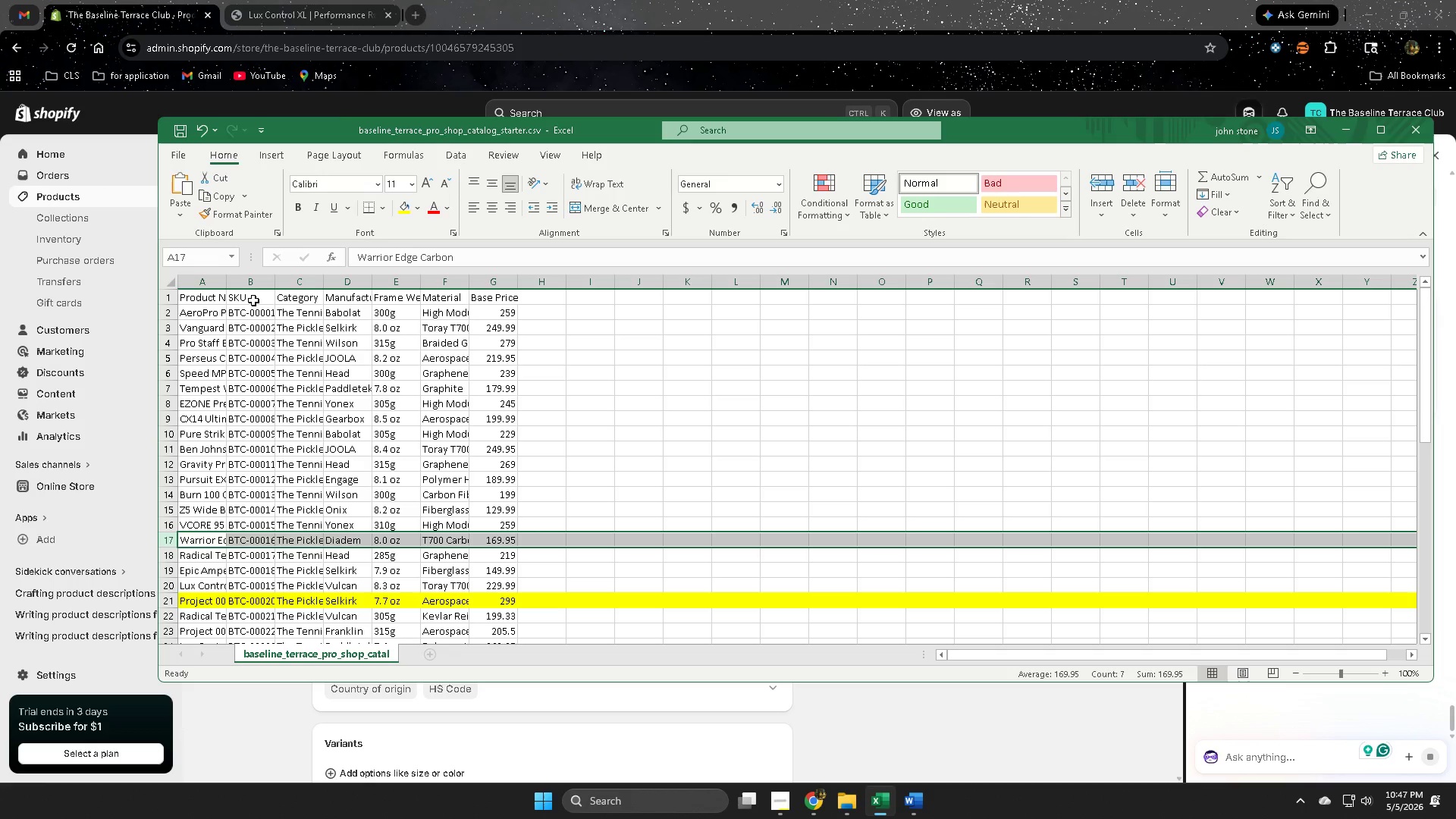 
left_click([697, 0])
 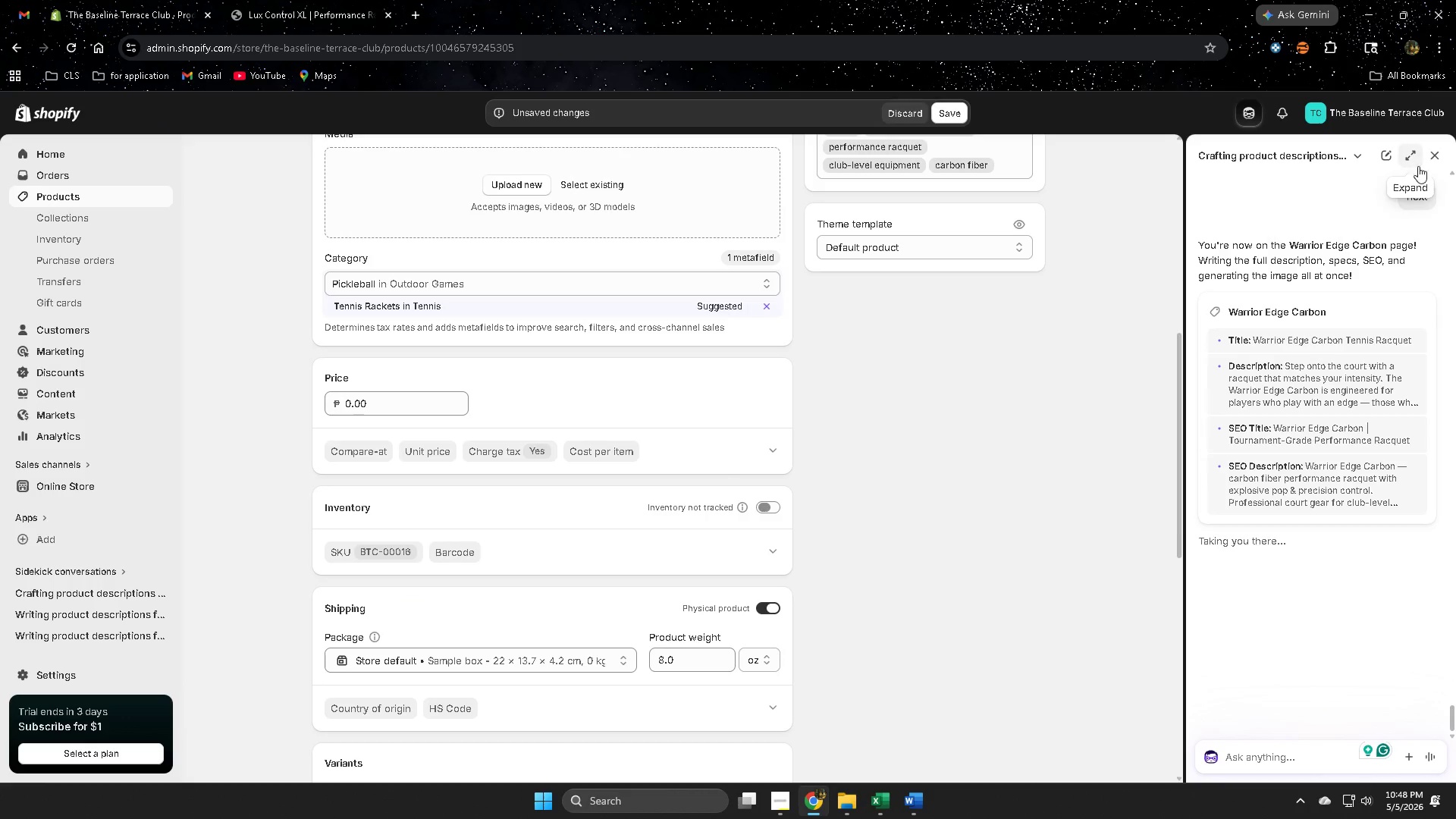 
left_click([1436, 155])
 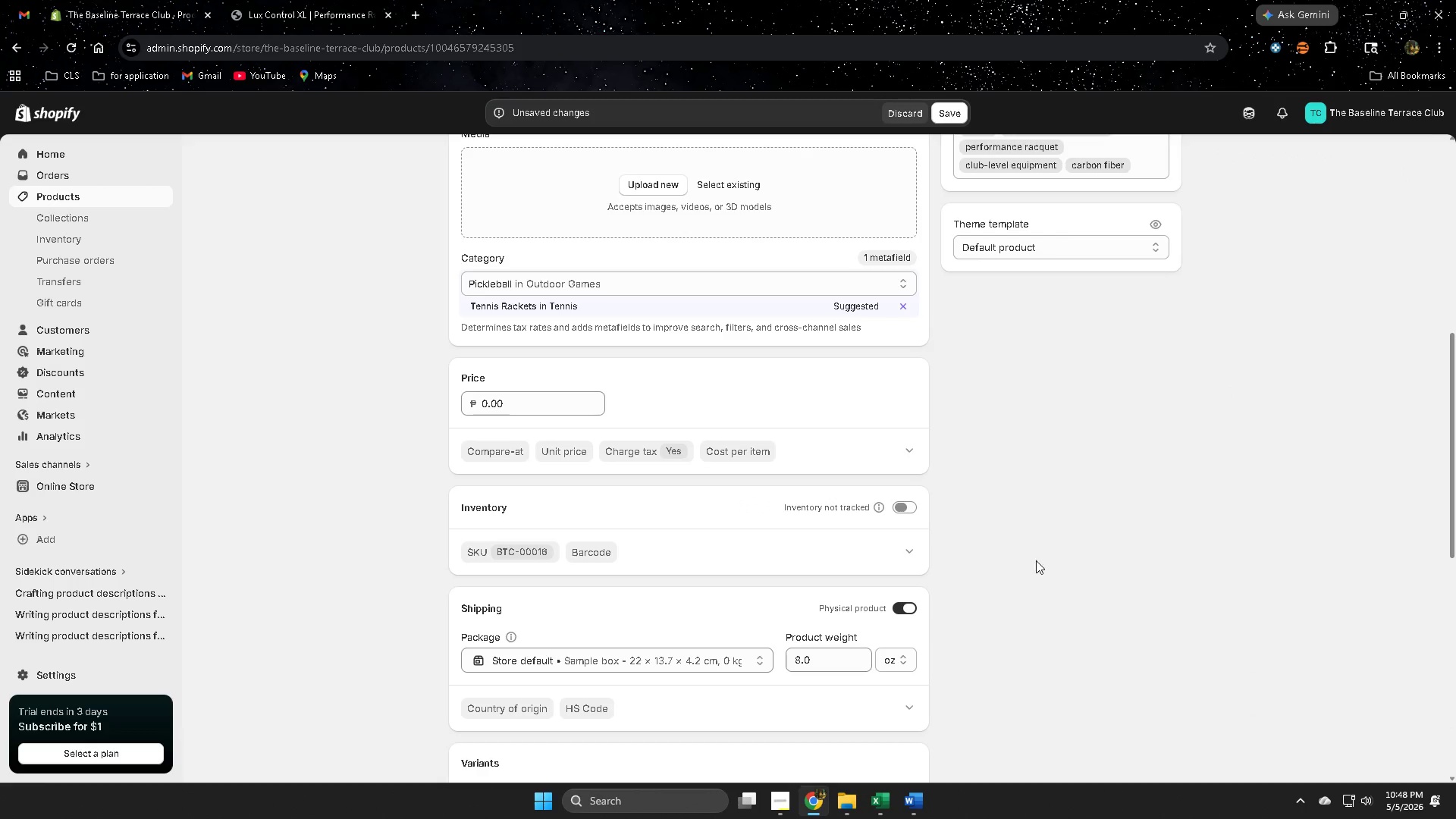 
scroll: coordinate [983, 539], scroll_direction: up, amount: 9.0
 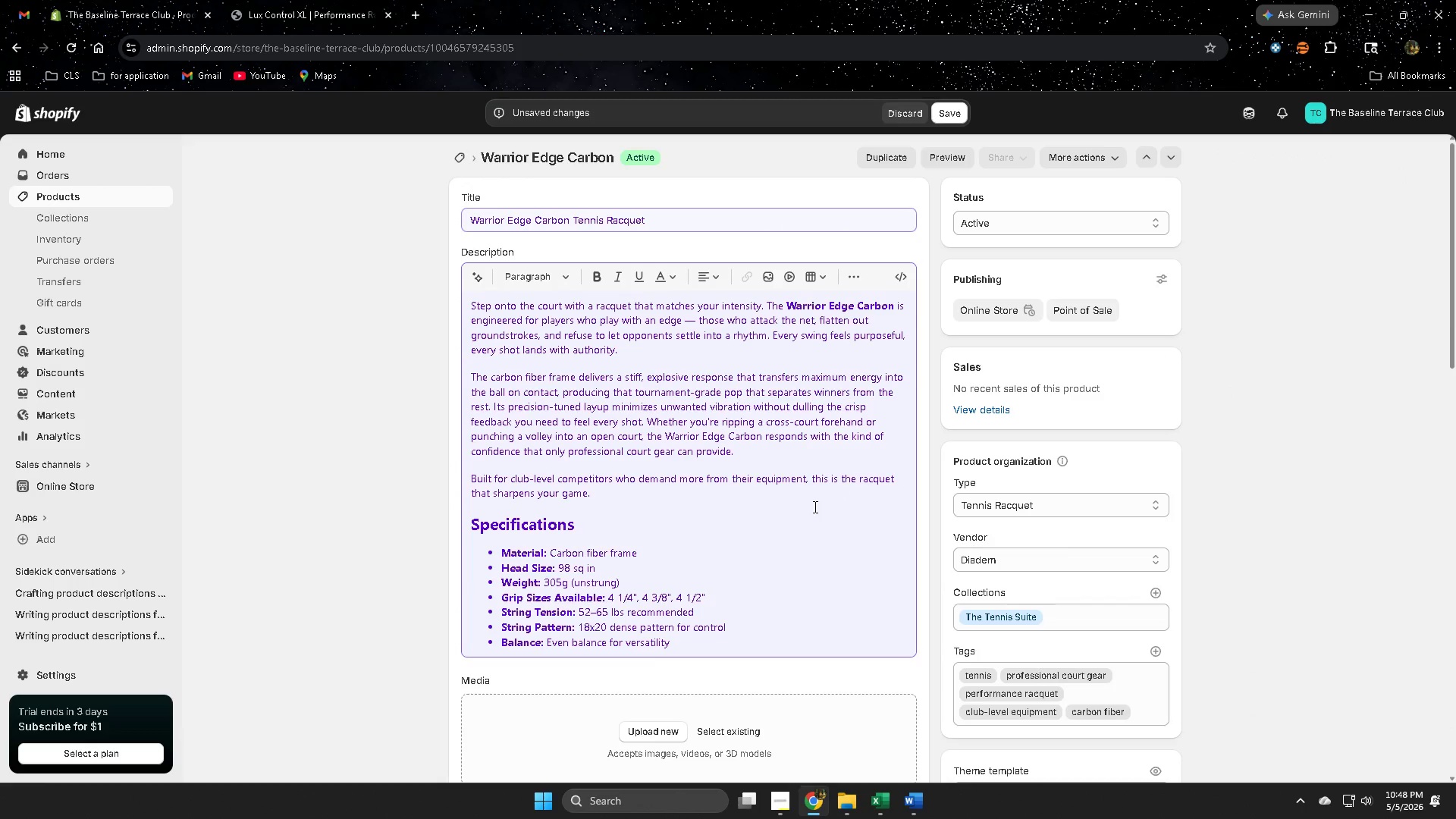 
left_click([809, 566])
 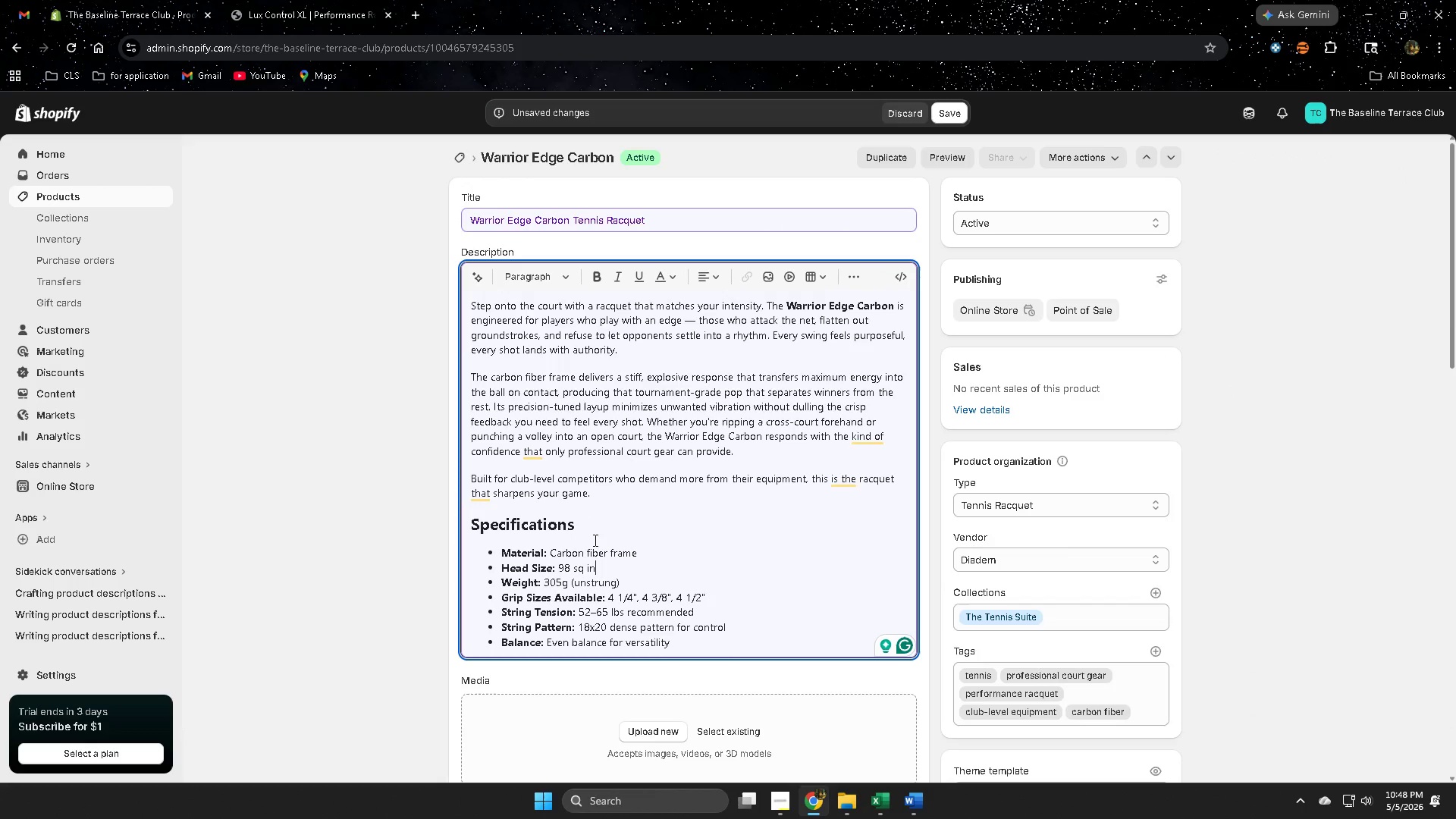 
wait(5.66)
 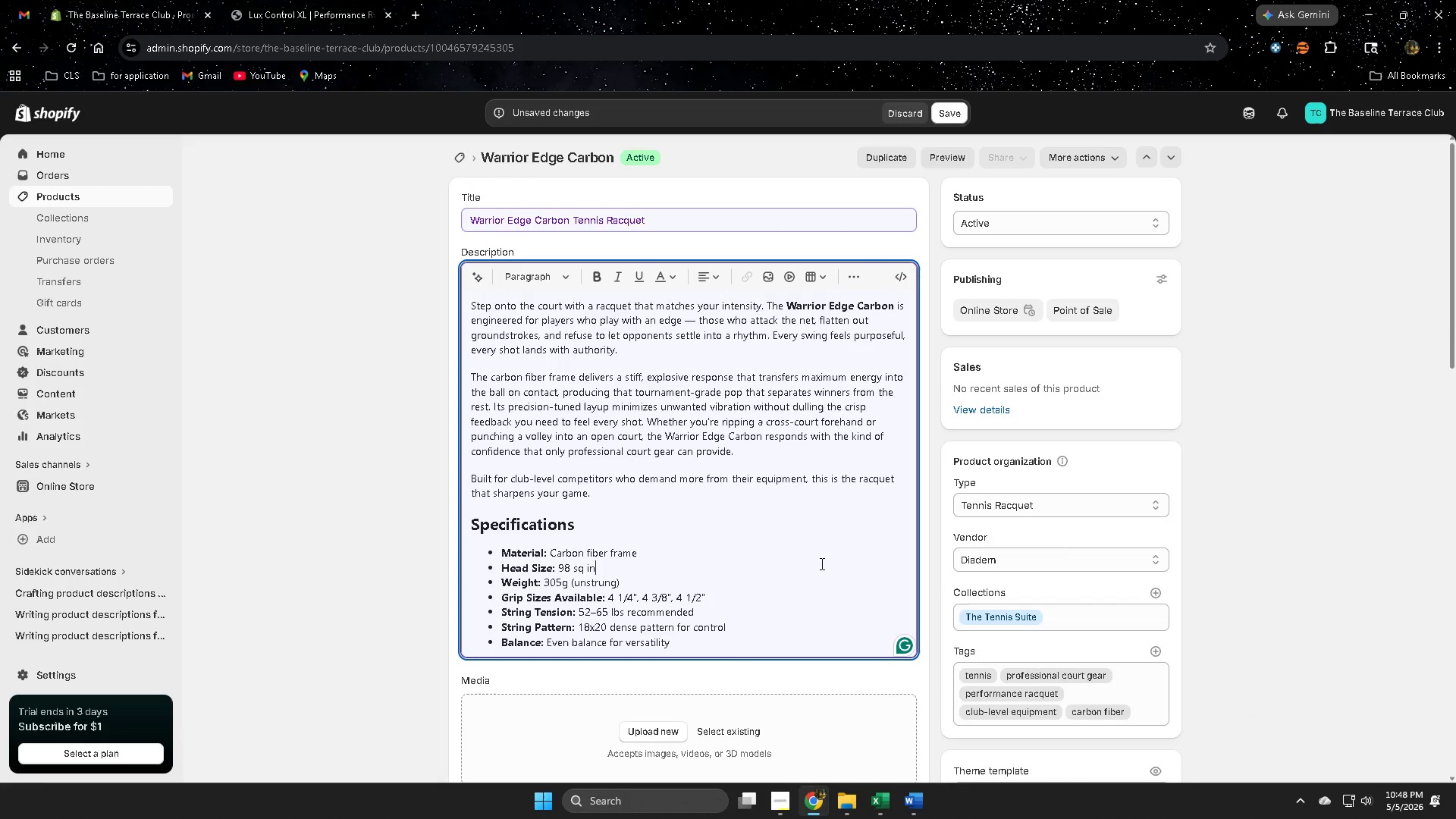 
left_click([588, 514])
 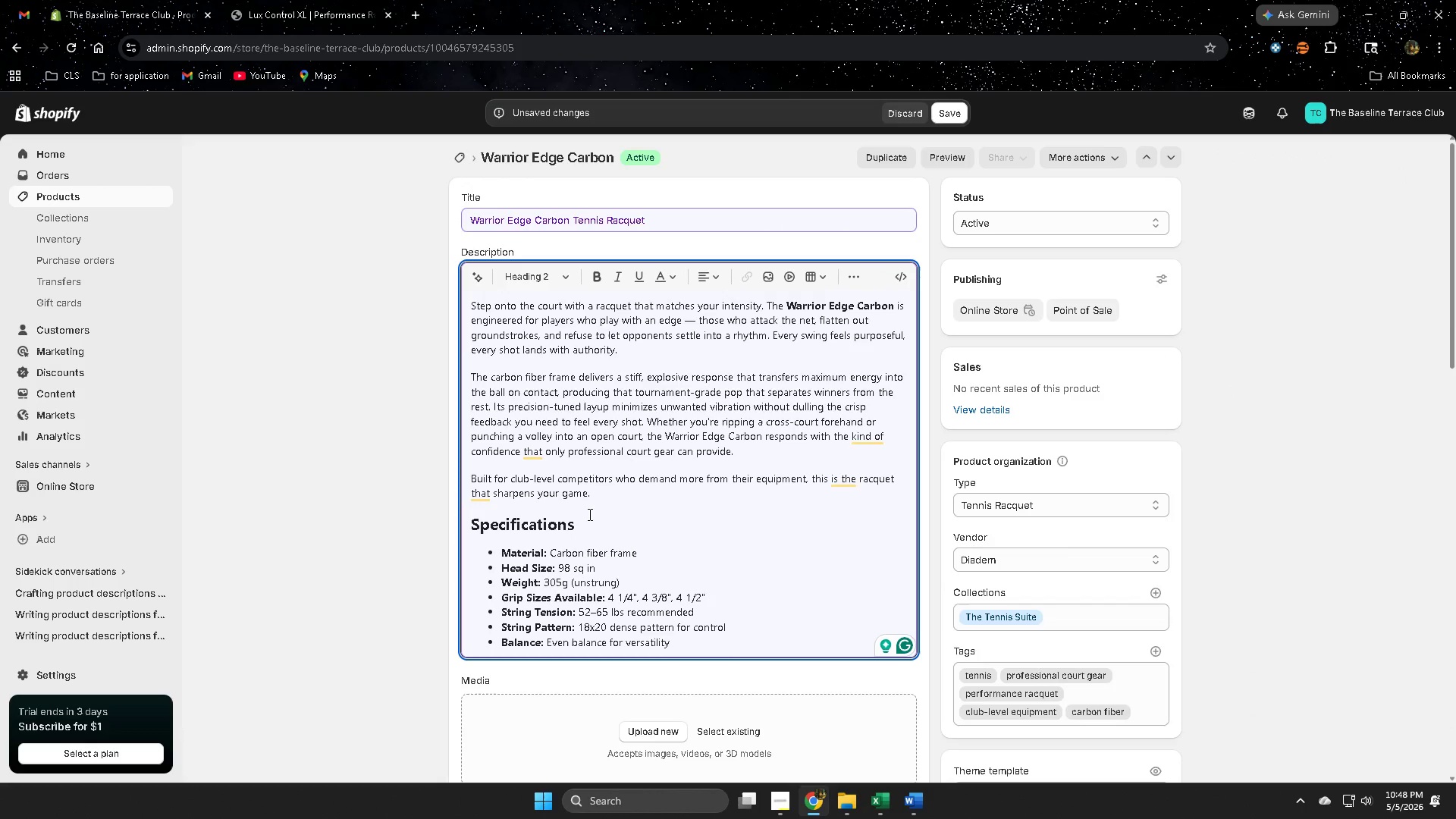 
left_click_drag(start_coordinate=[588, 514], to_coordinate=[490, 514])
 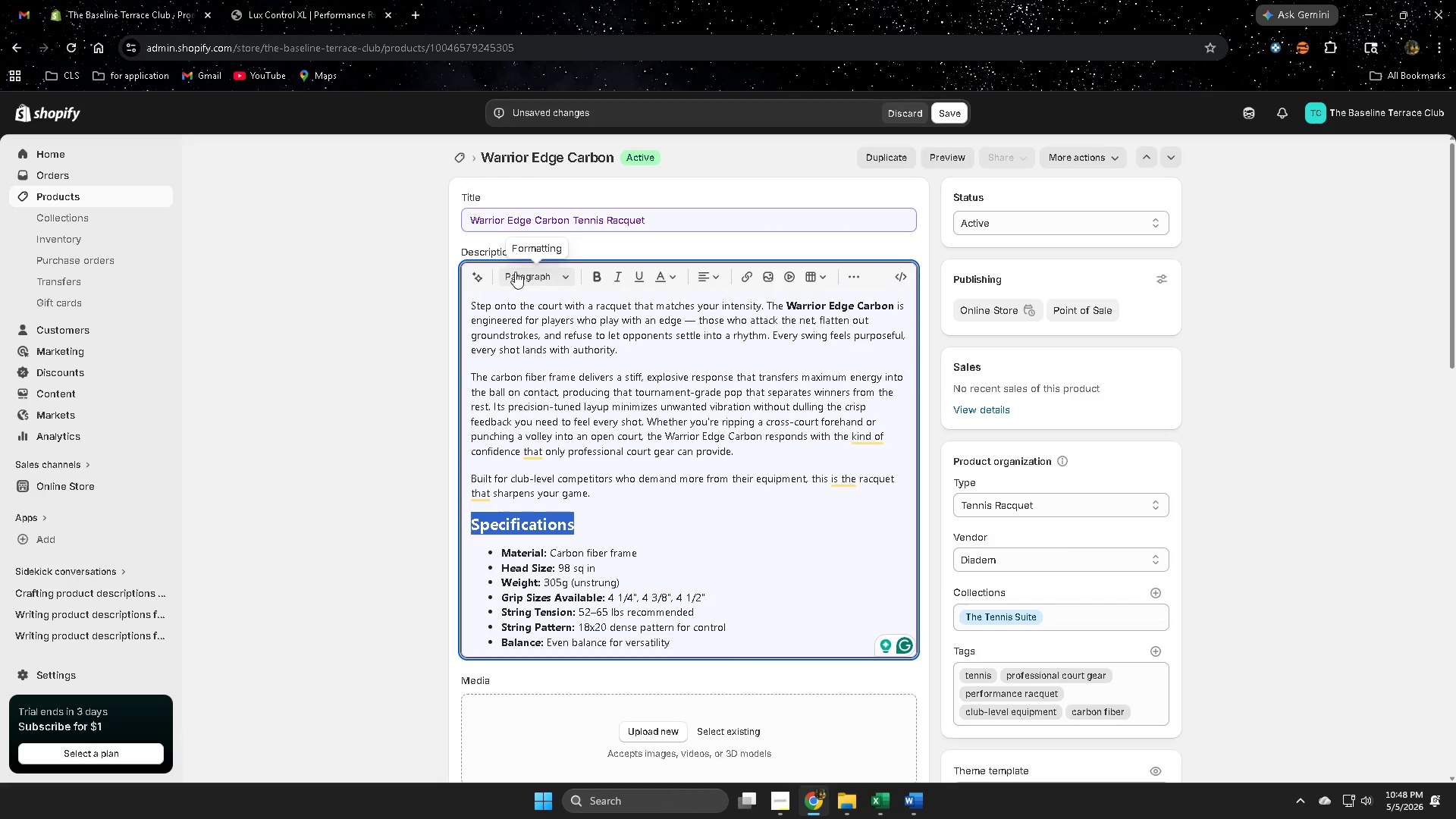 
left_click([538, 276])
 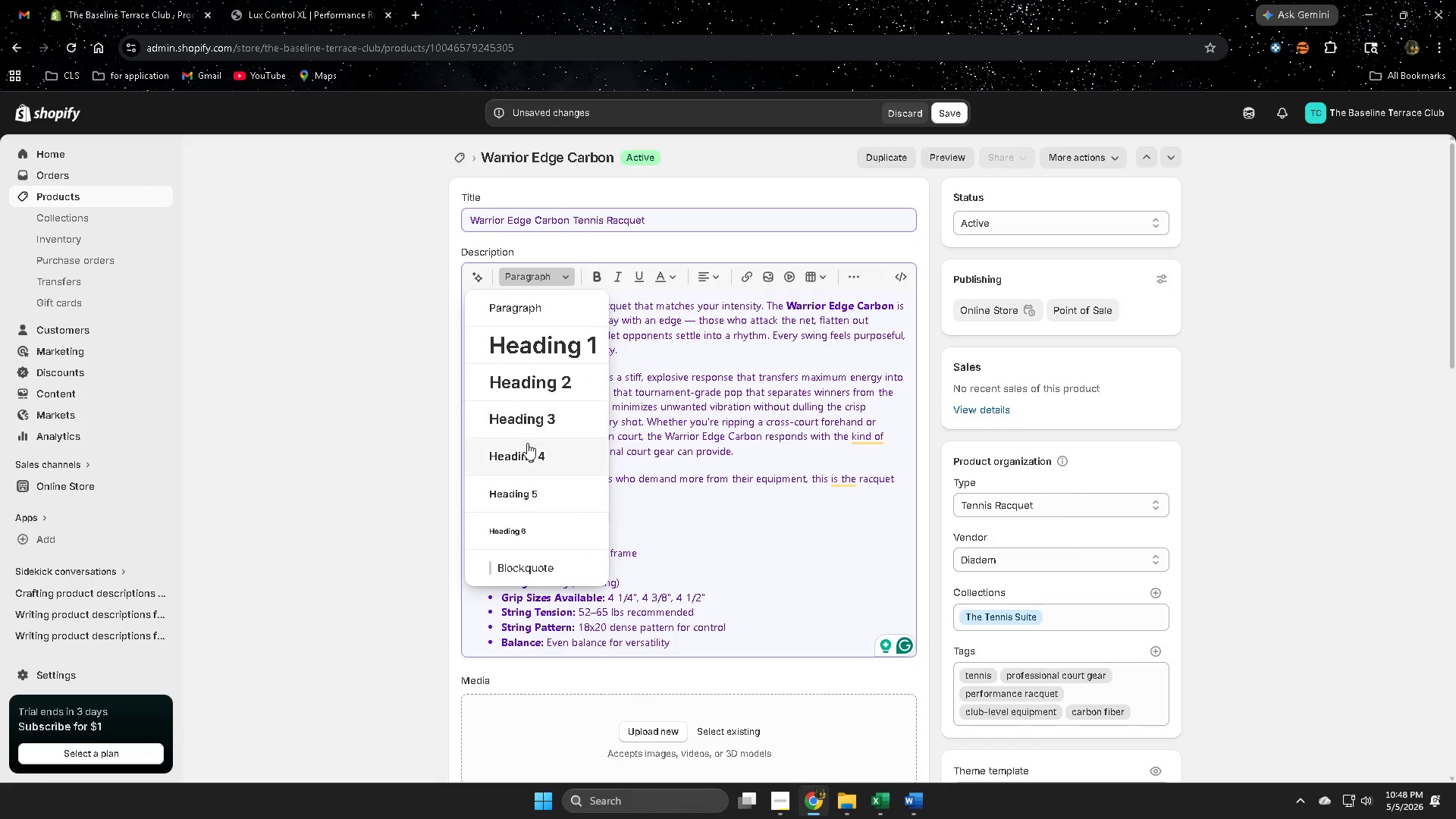 
left_click([522, 454])
 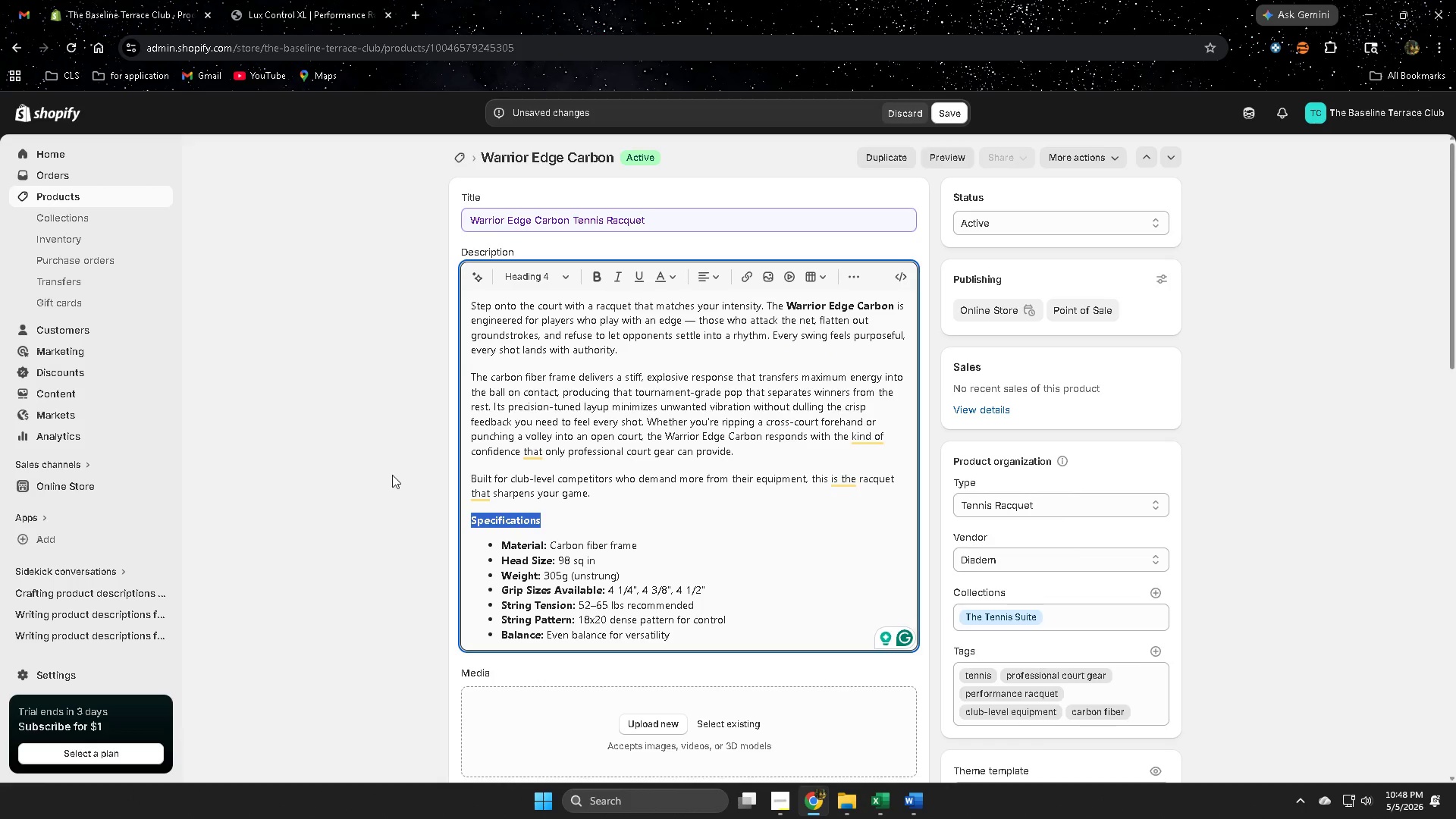 
left_click([389, 472])
 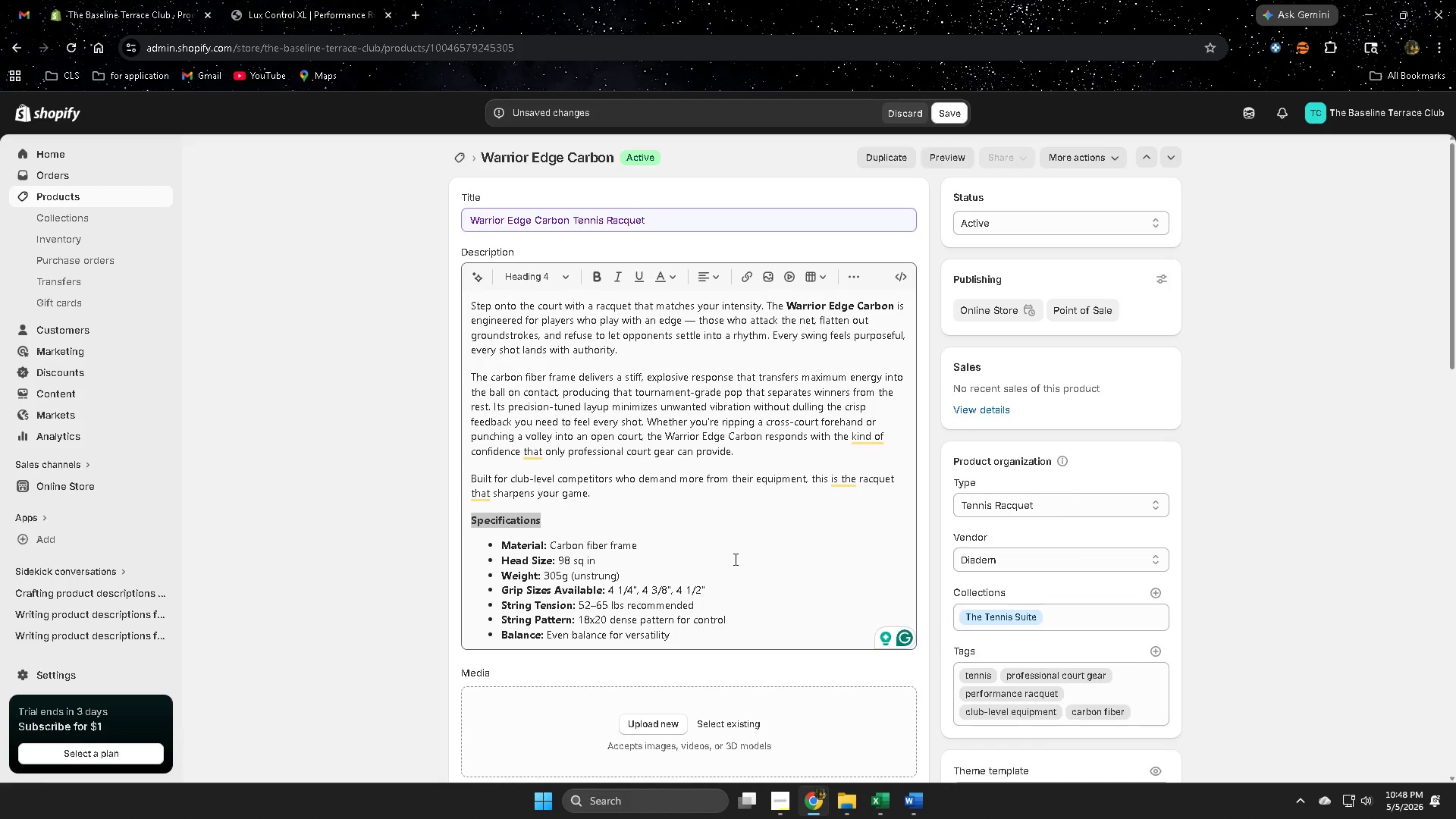 
wait(12.95)
 